 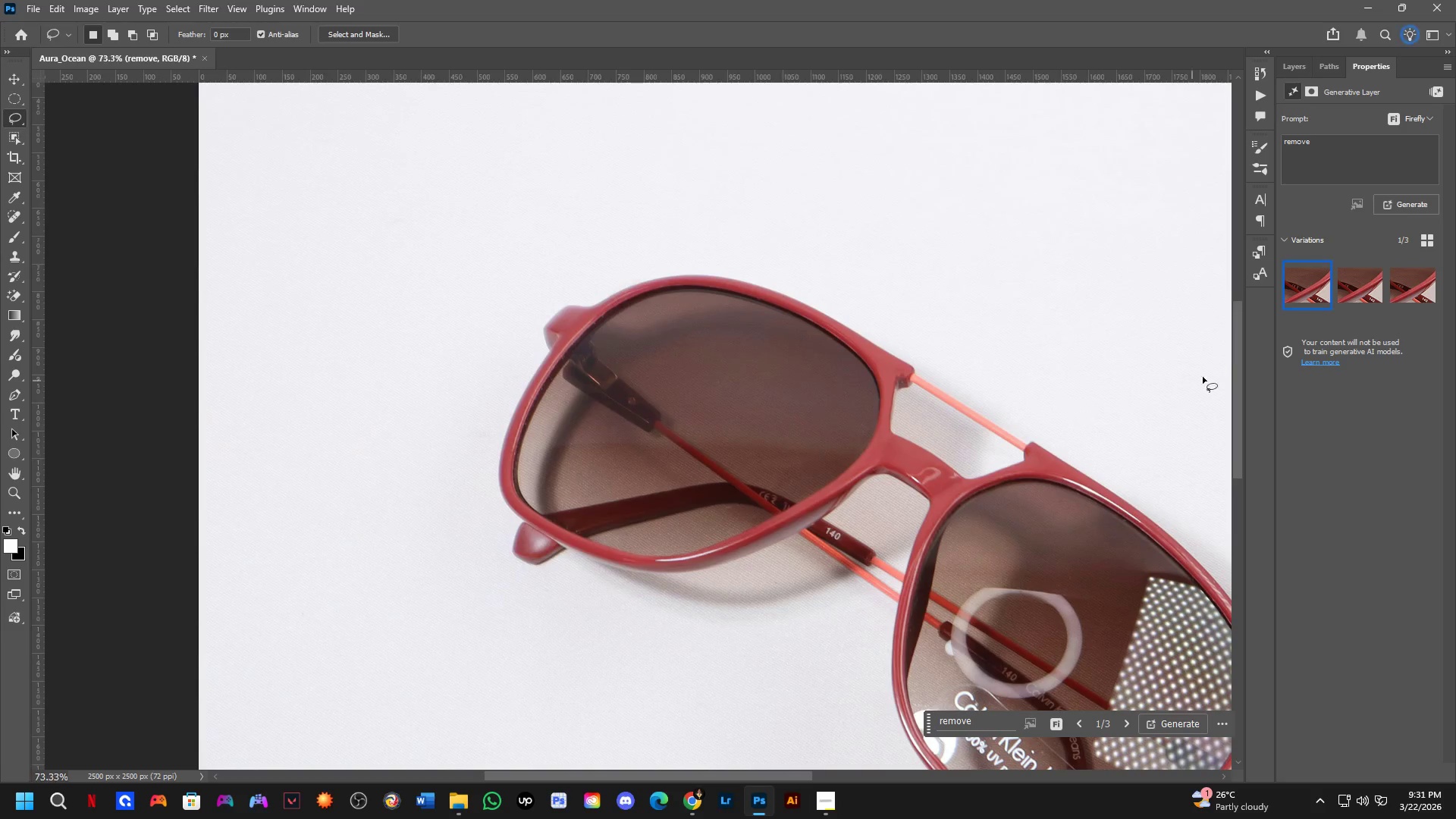 
key(Control+Z)
 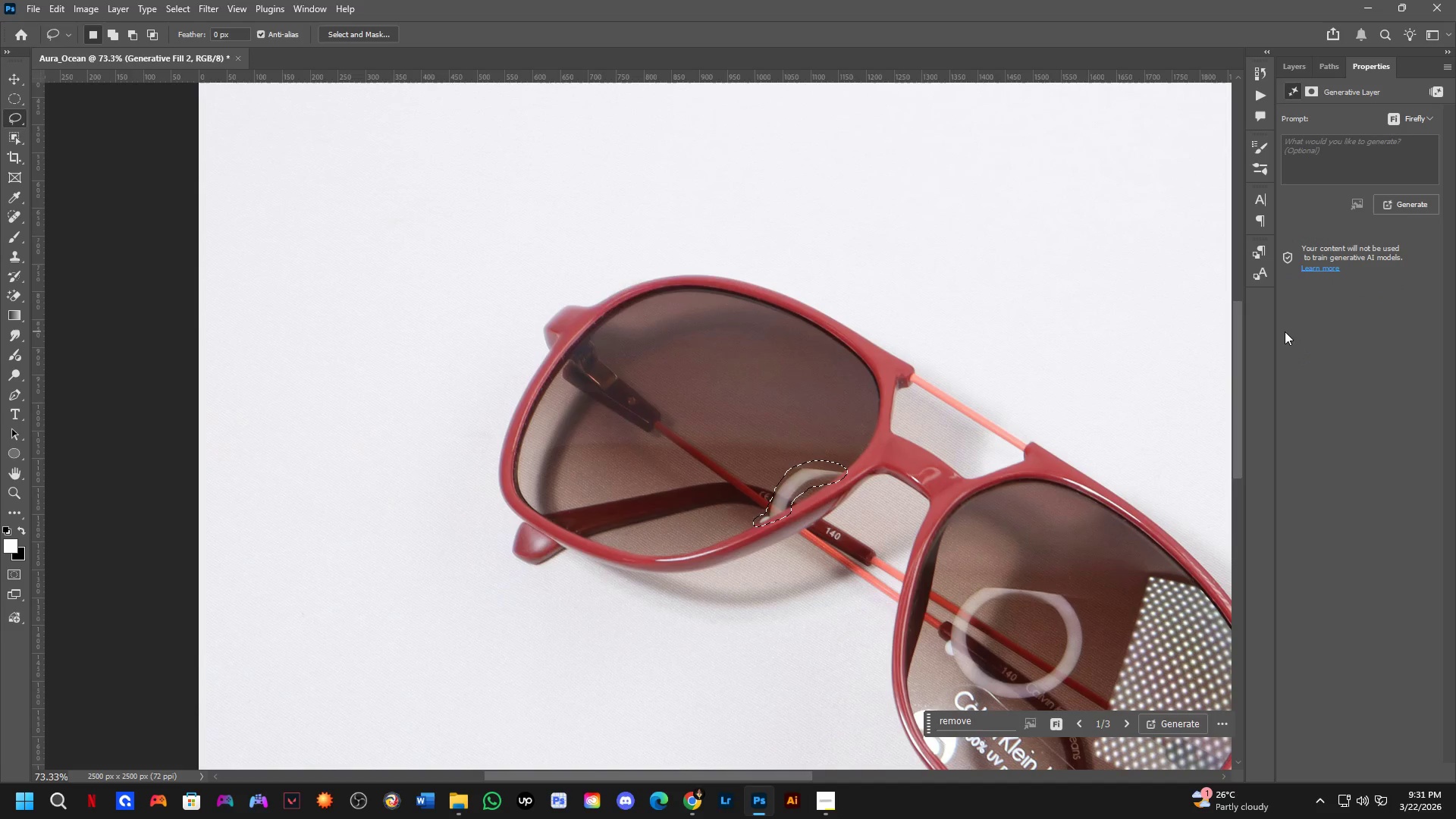 
key(Control+Shift+ShiftLeft)
 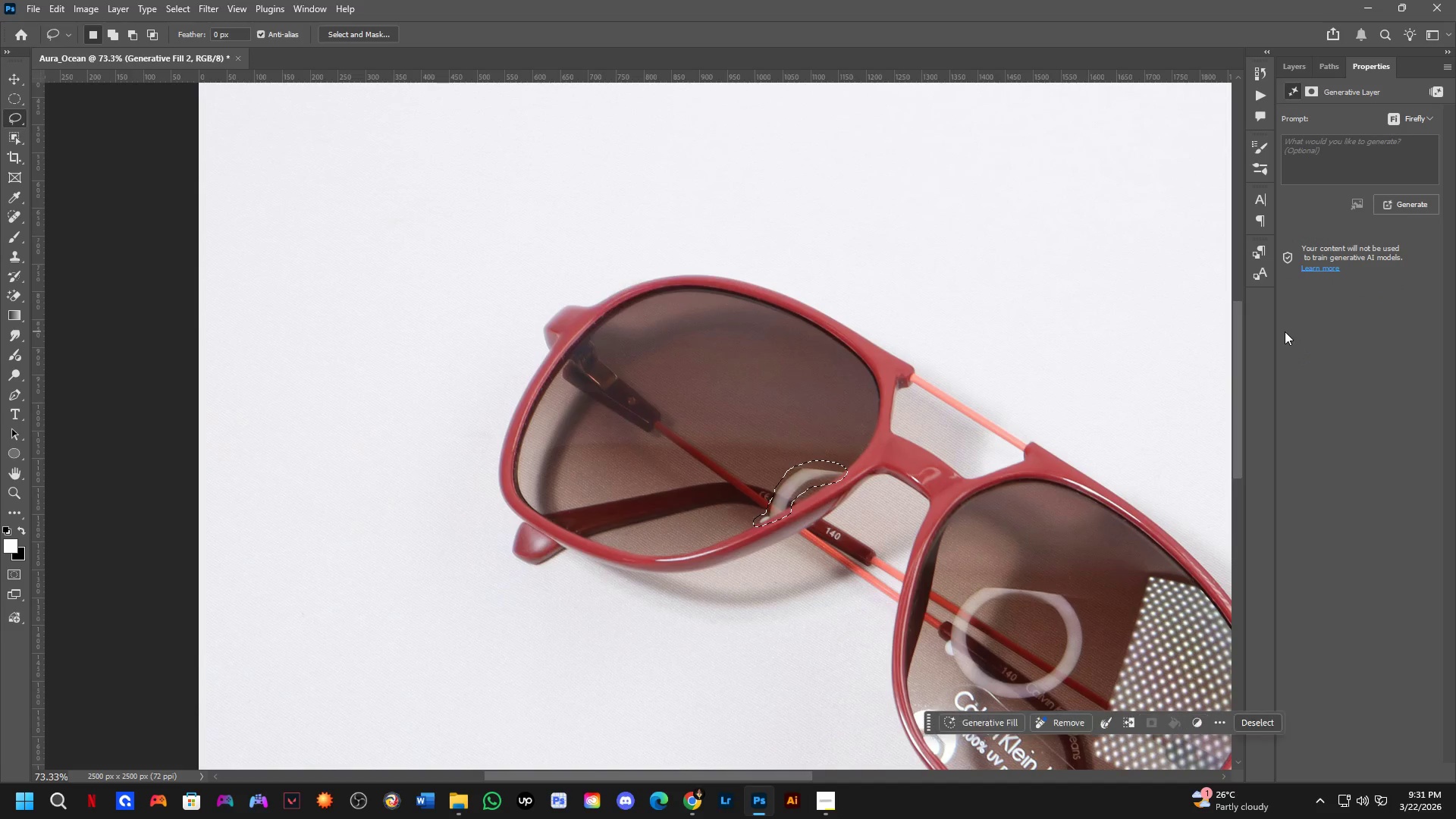 
key(Control+Shift+Z)
 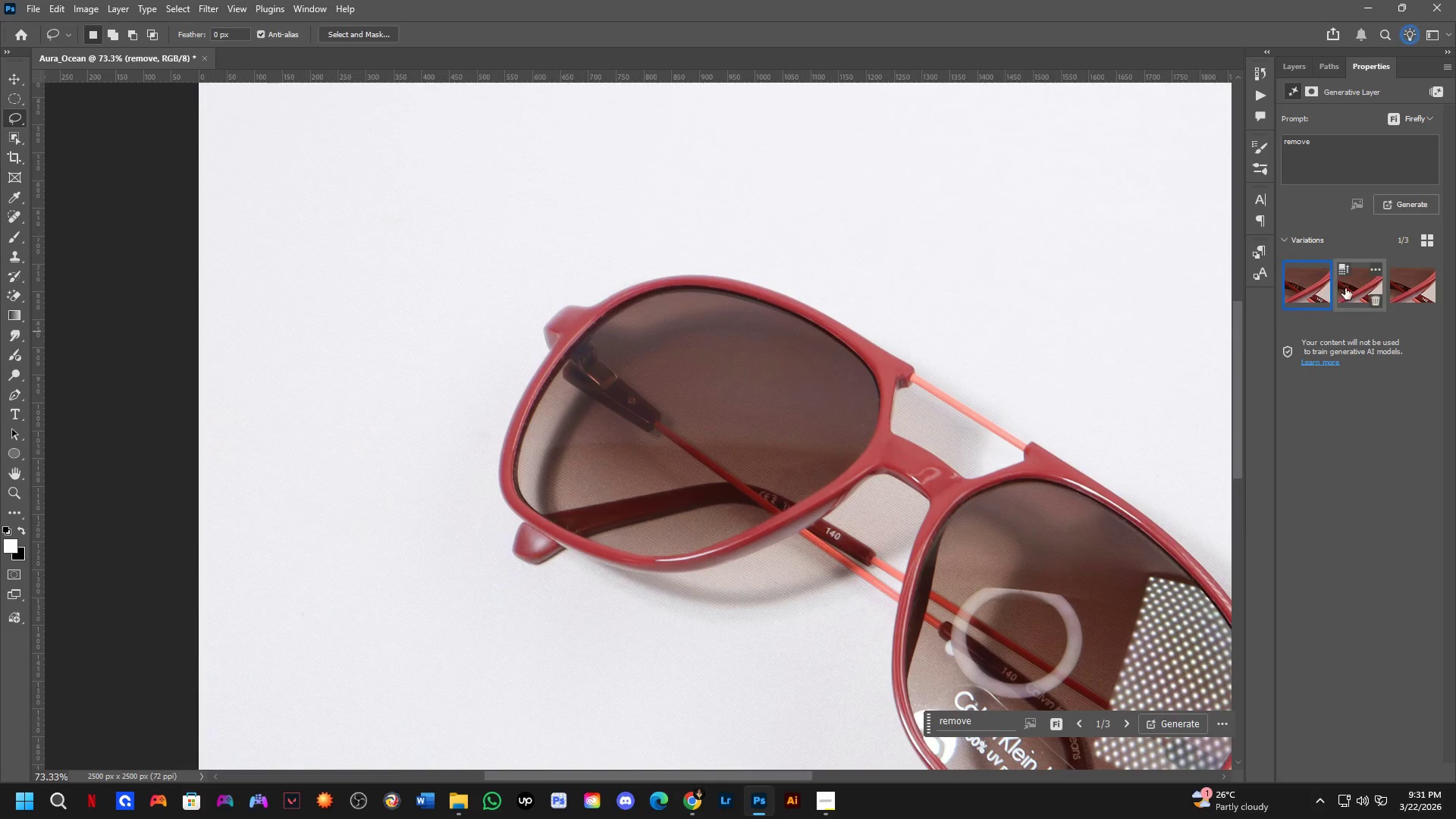 
left_click([1352, 293])
 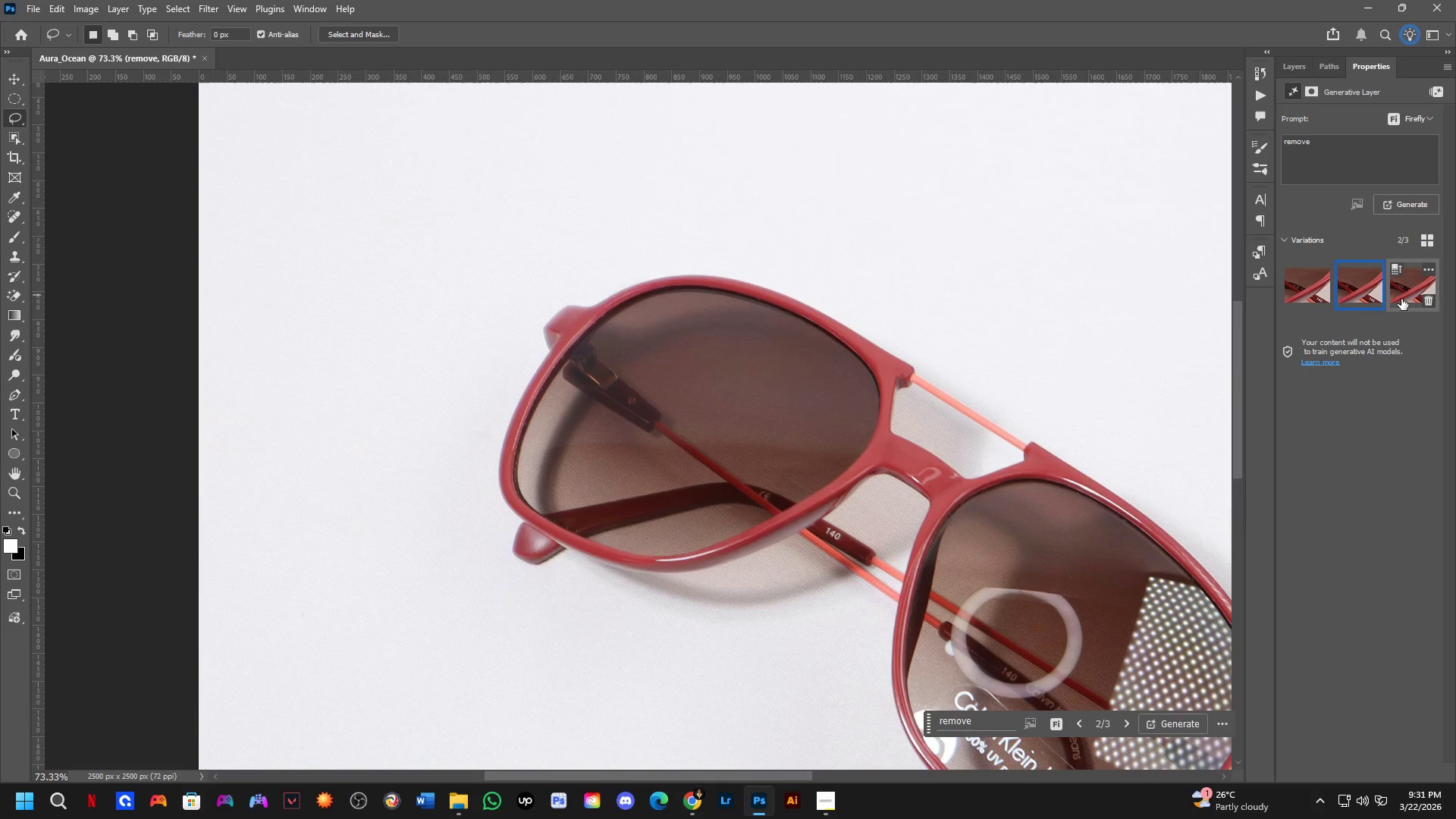 
left_click([1403, 295])
 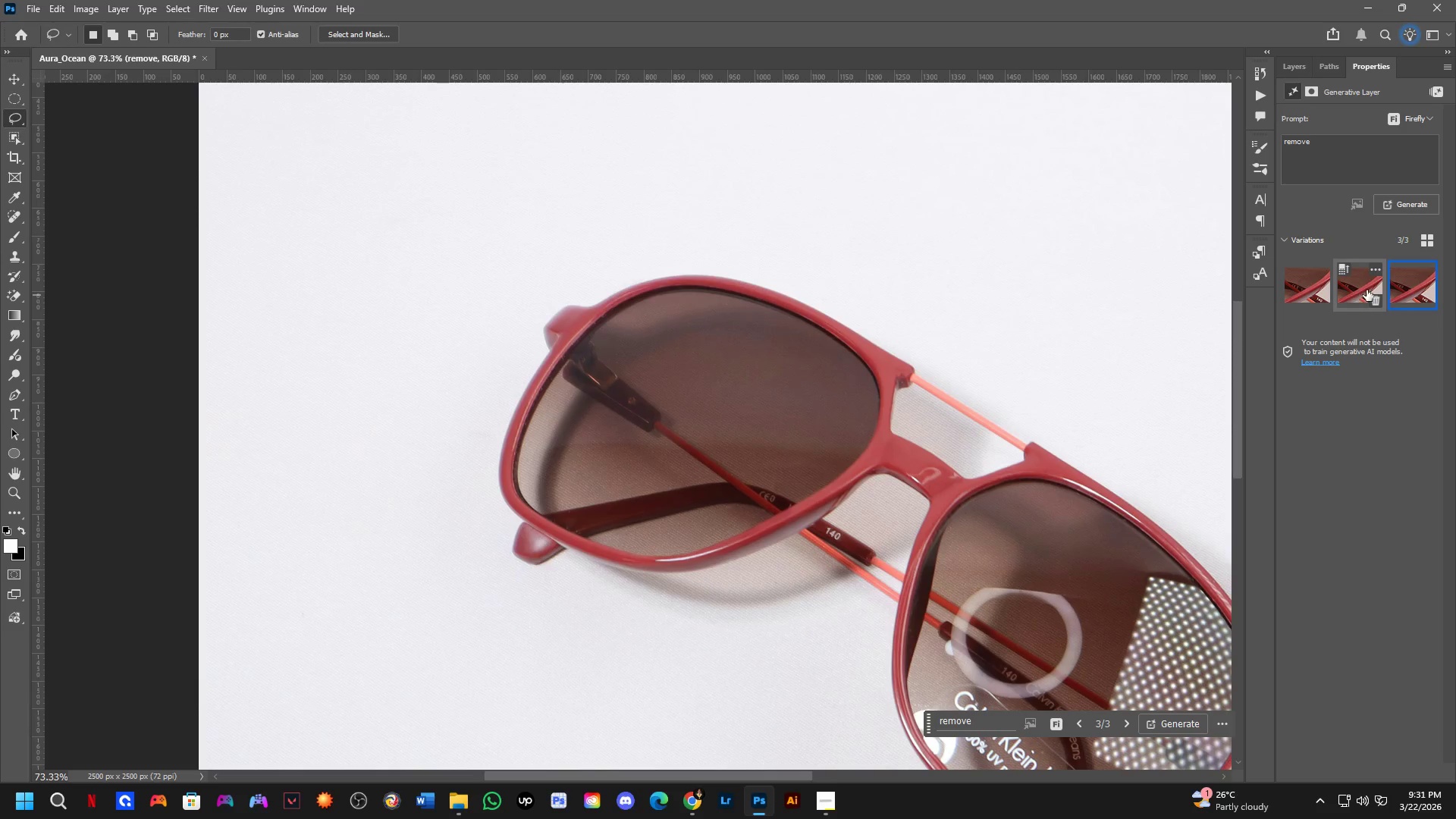 
left_click([1362, 287])
 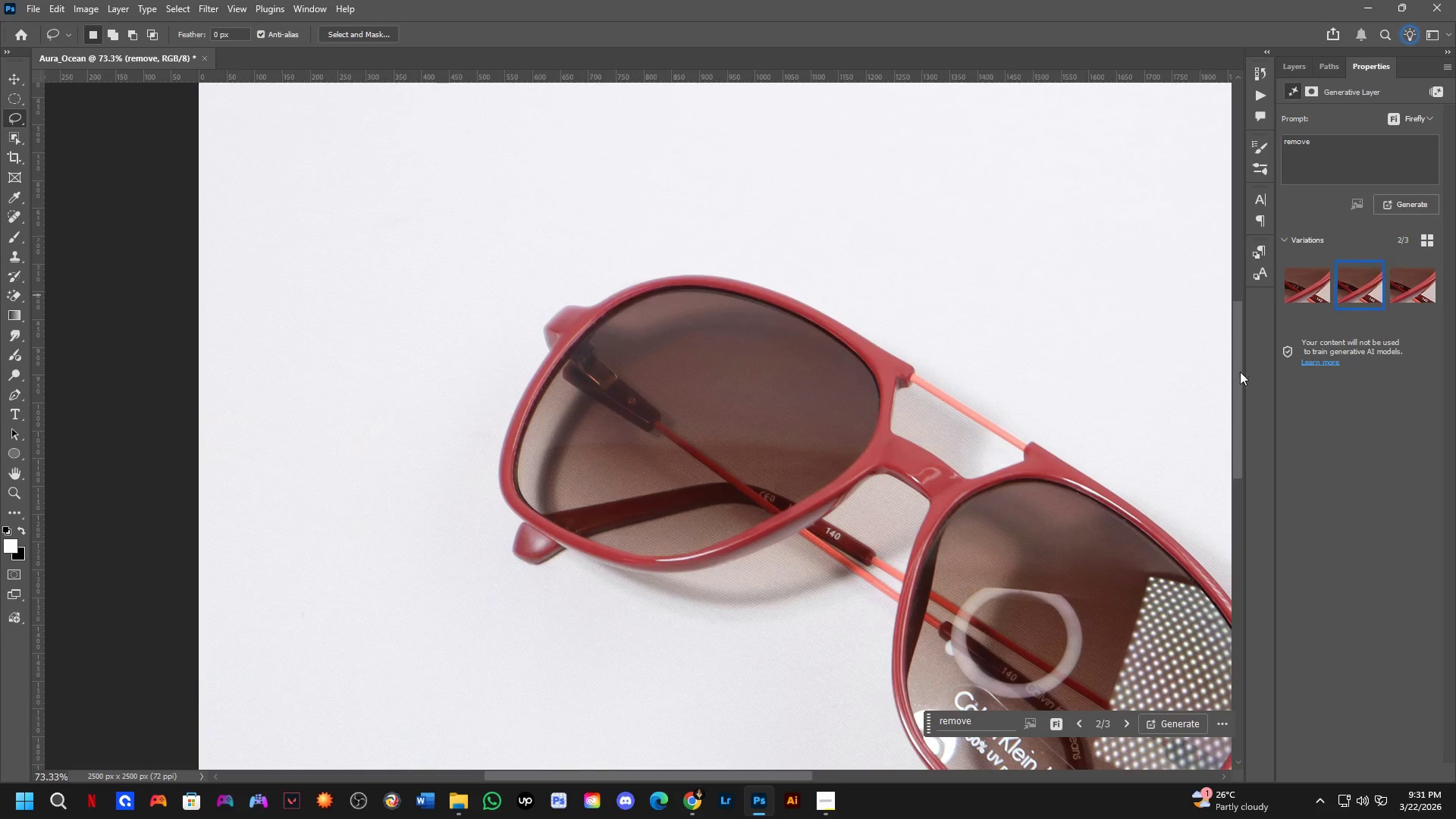 
key(Shift+ShiftLeft)
 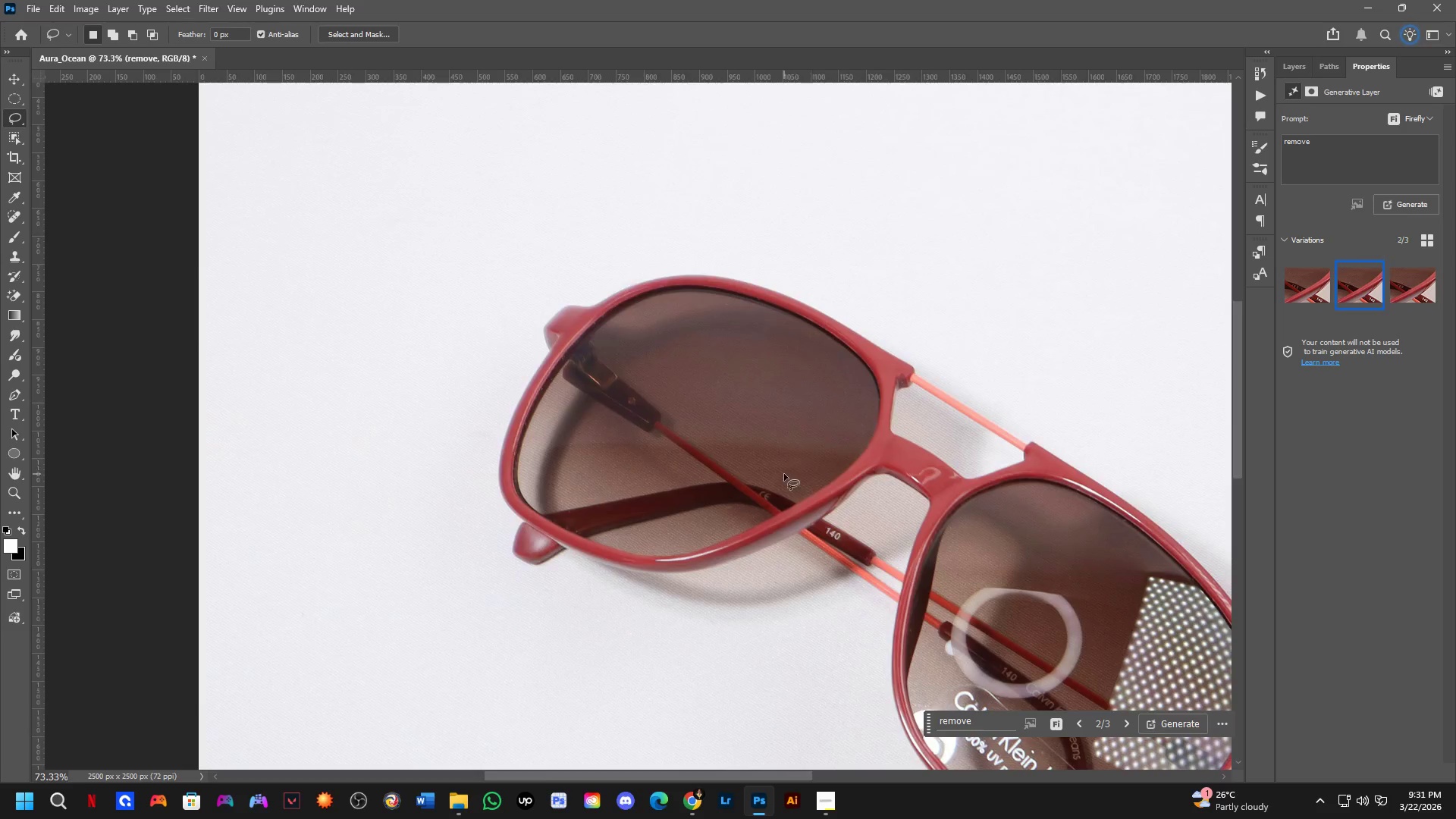 
scroll: coordinate [784, 474], scroll_direction: up, amount: 2.0
 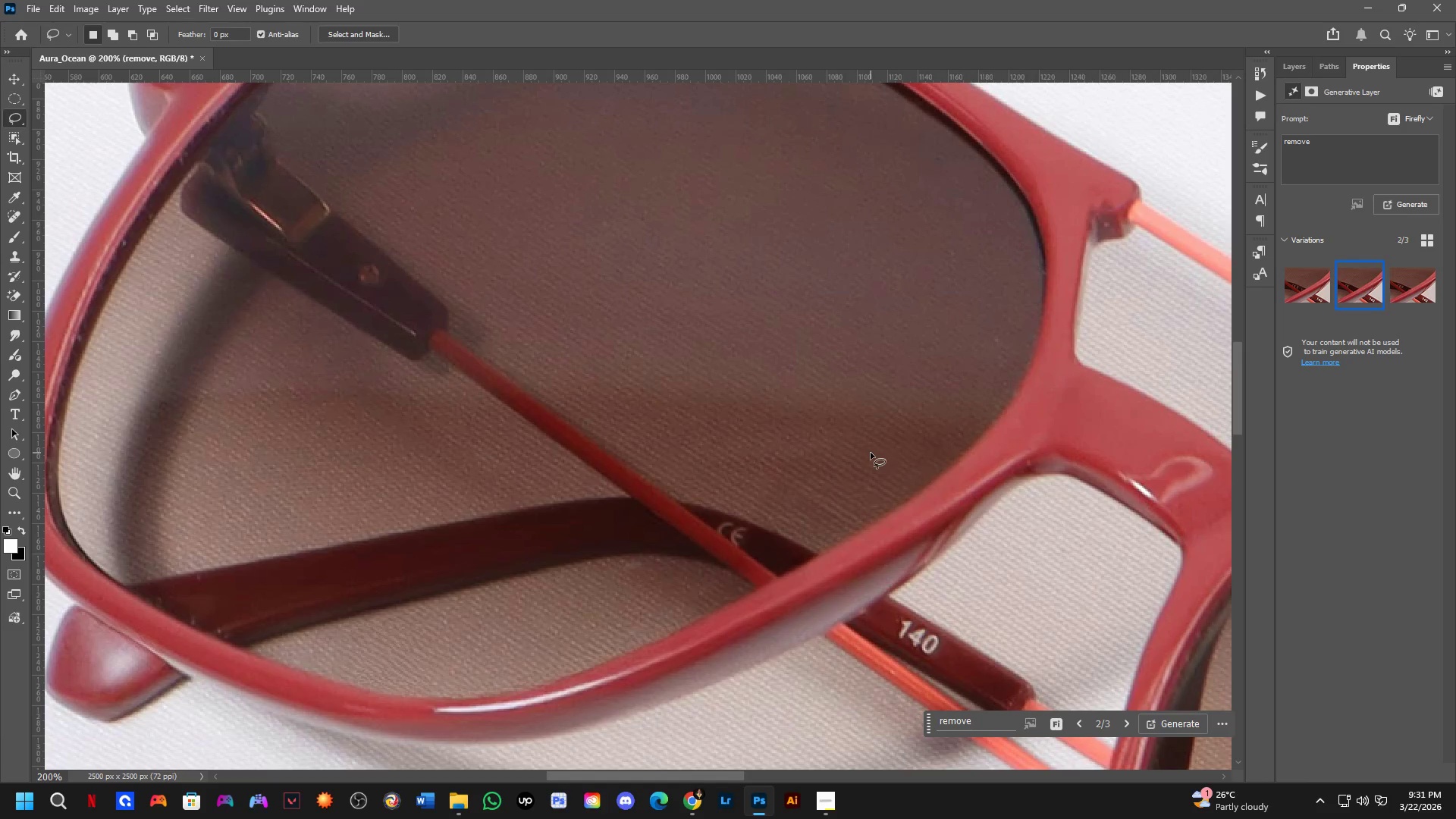 
hold_key(key=ShiftLeft, duration=0.36)
 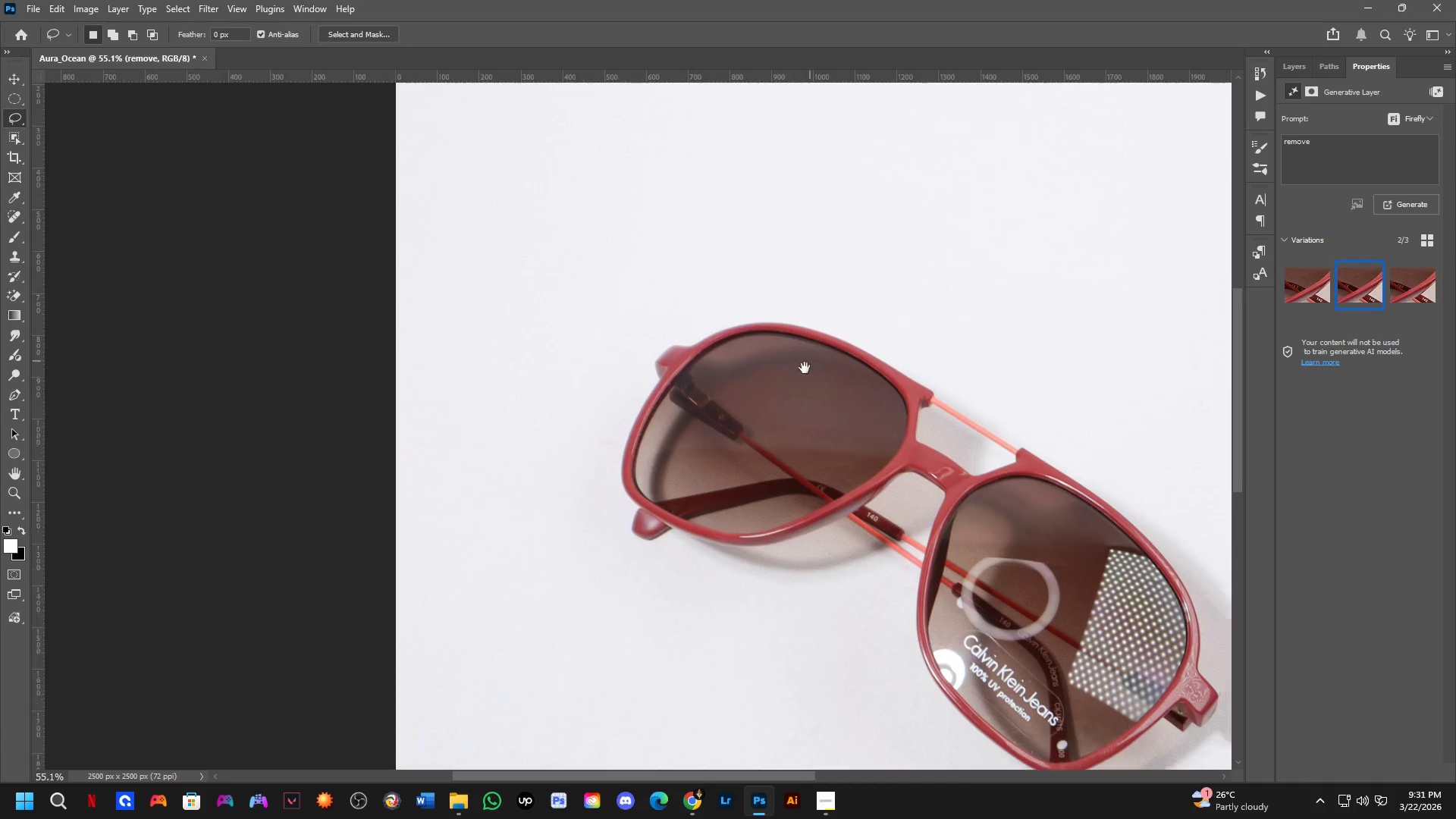 
hold_key(key=Space, duration=0.48)
 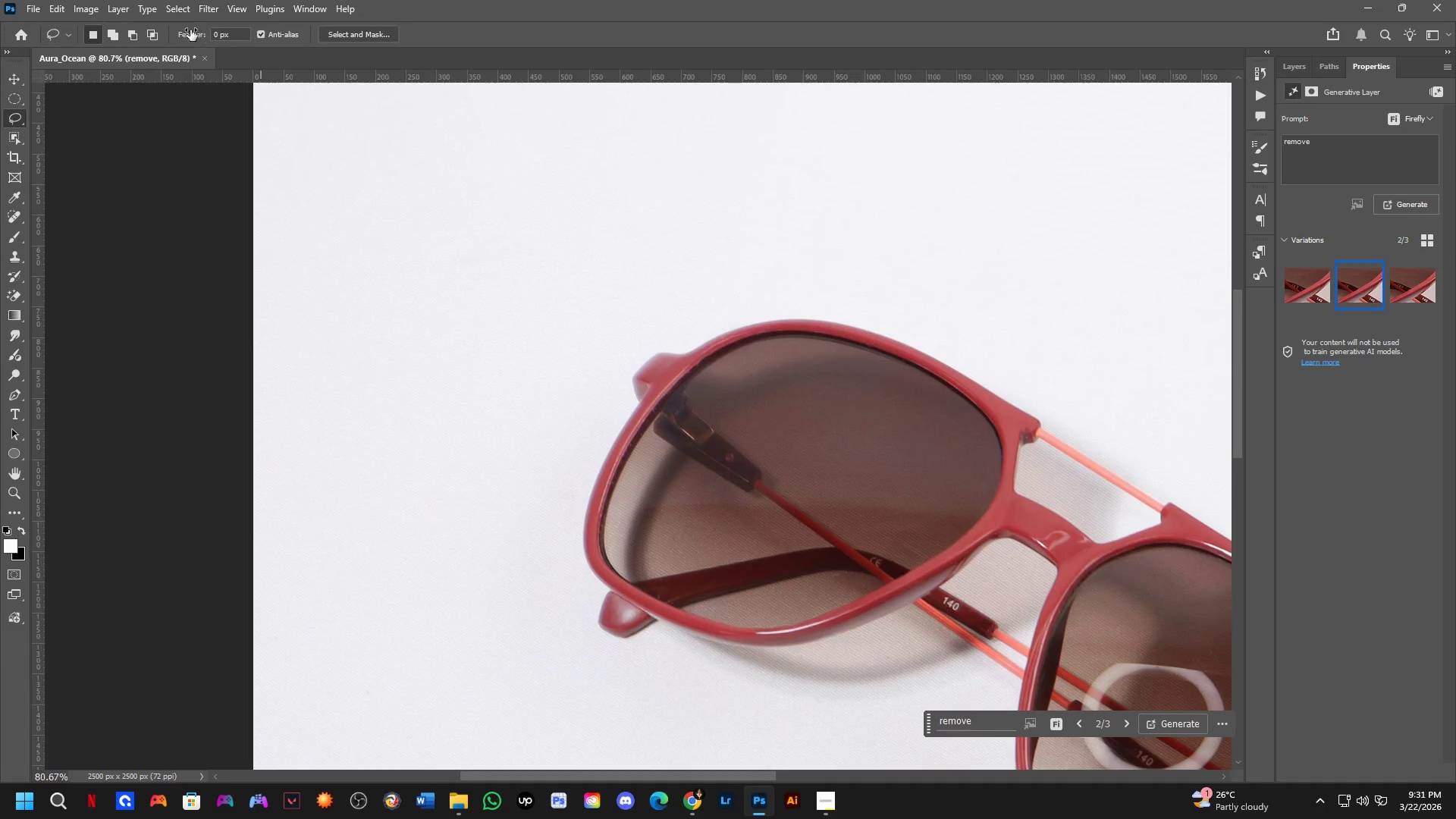 
left_click_drag(start_coordinate=[824, 337], to_coordinate=[794, 384])
 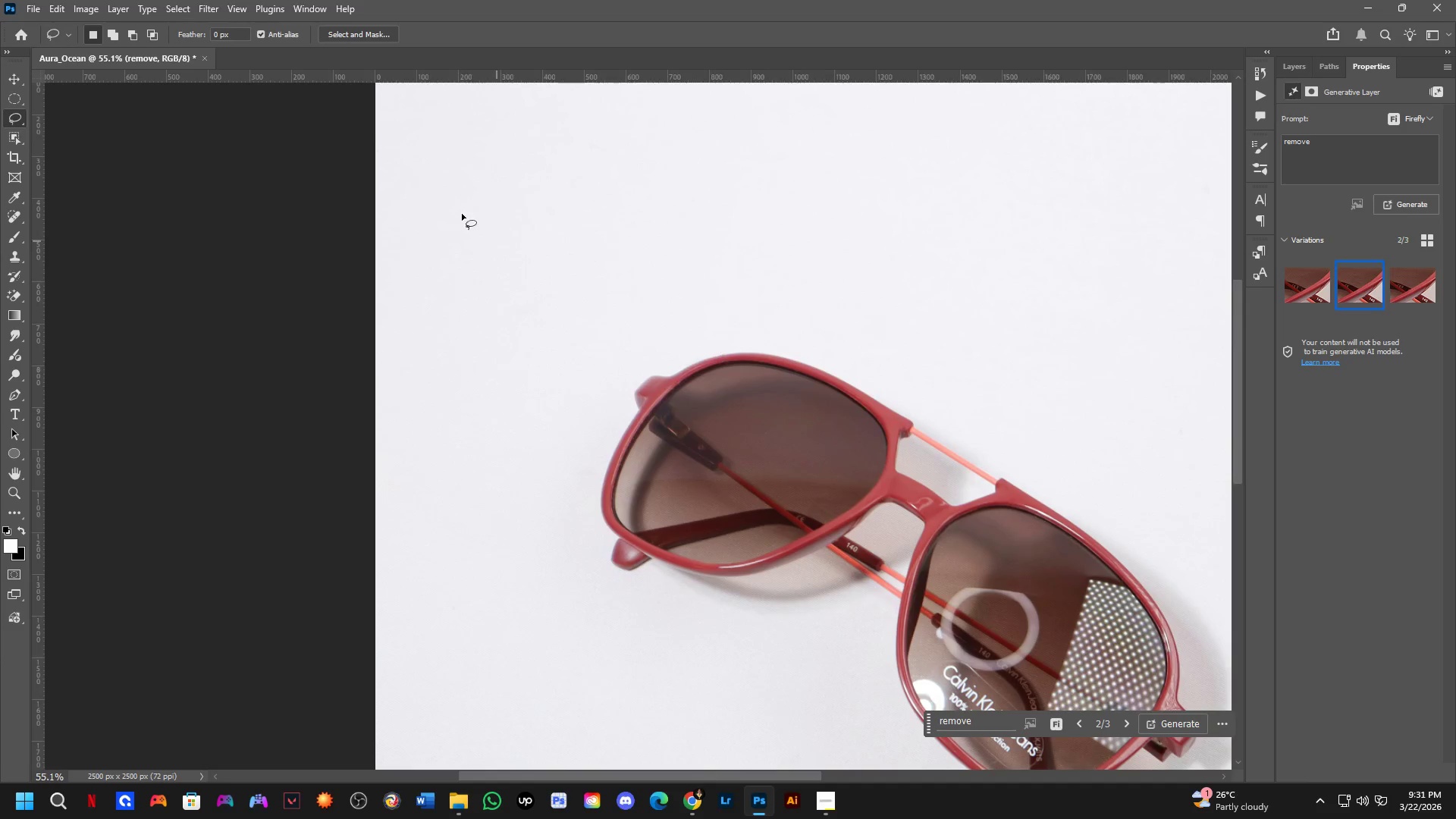 
scroll: coordinate [855, 435], scroll_direction: down, amount: 4.0
 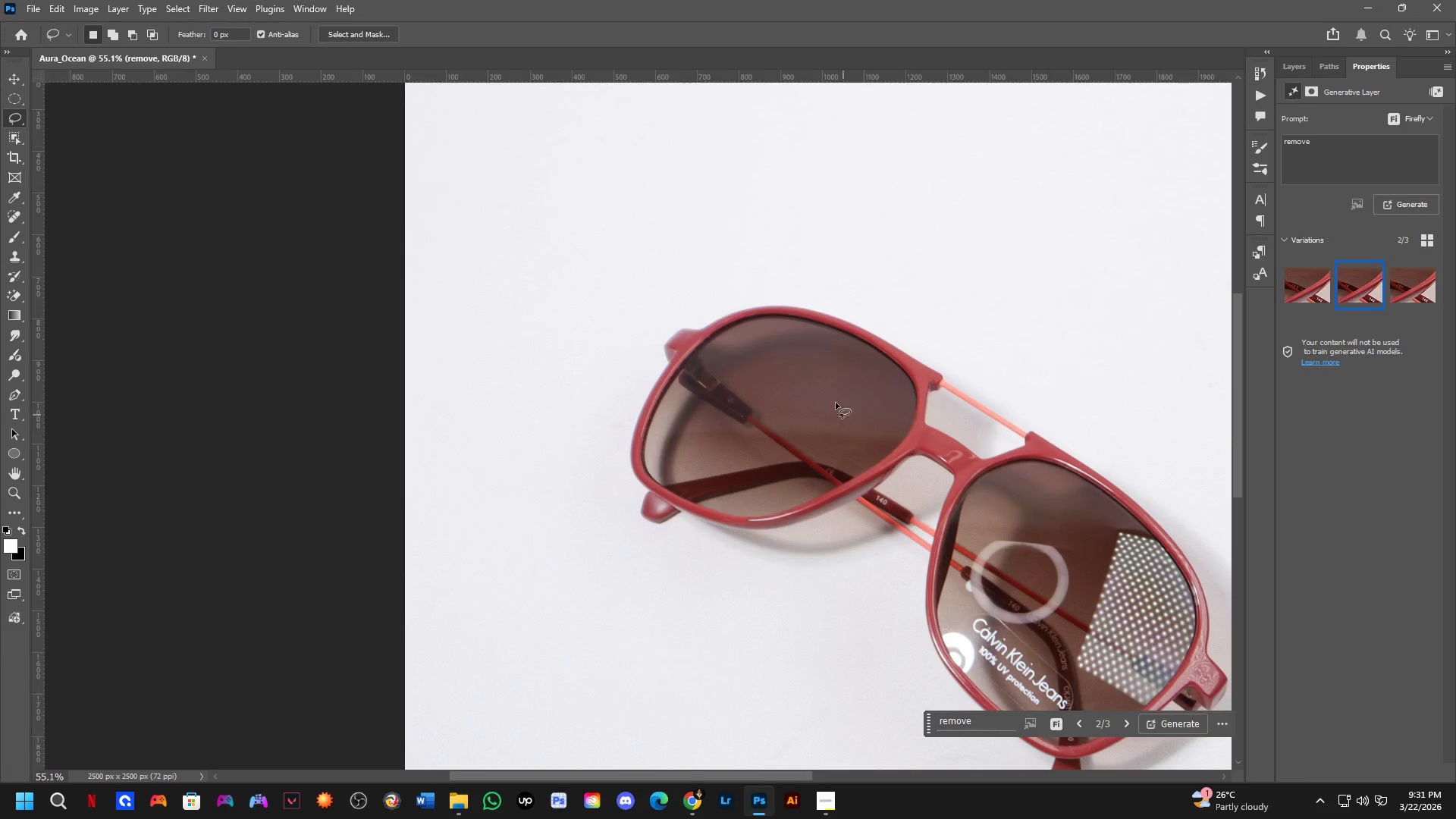 
scroll: coordinate [277, 79], scroll_direction: up, amount: 4.0
 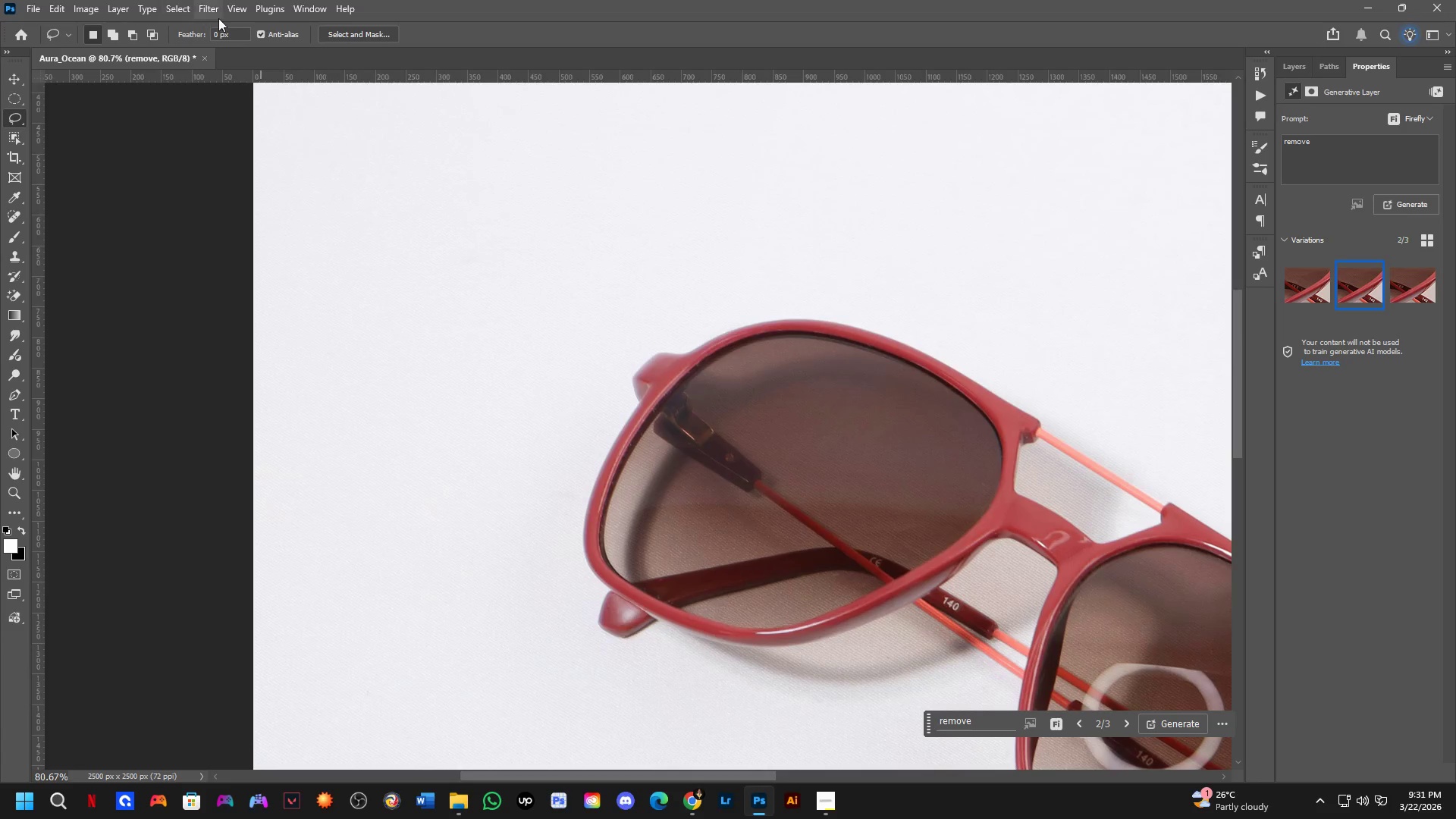 
left_click([237, 11])
 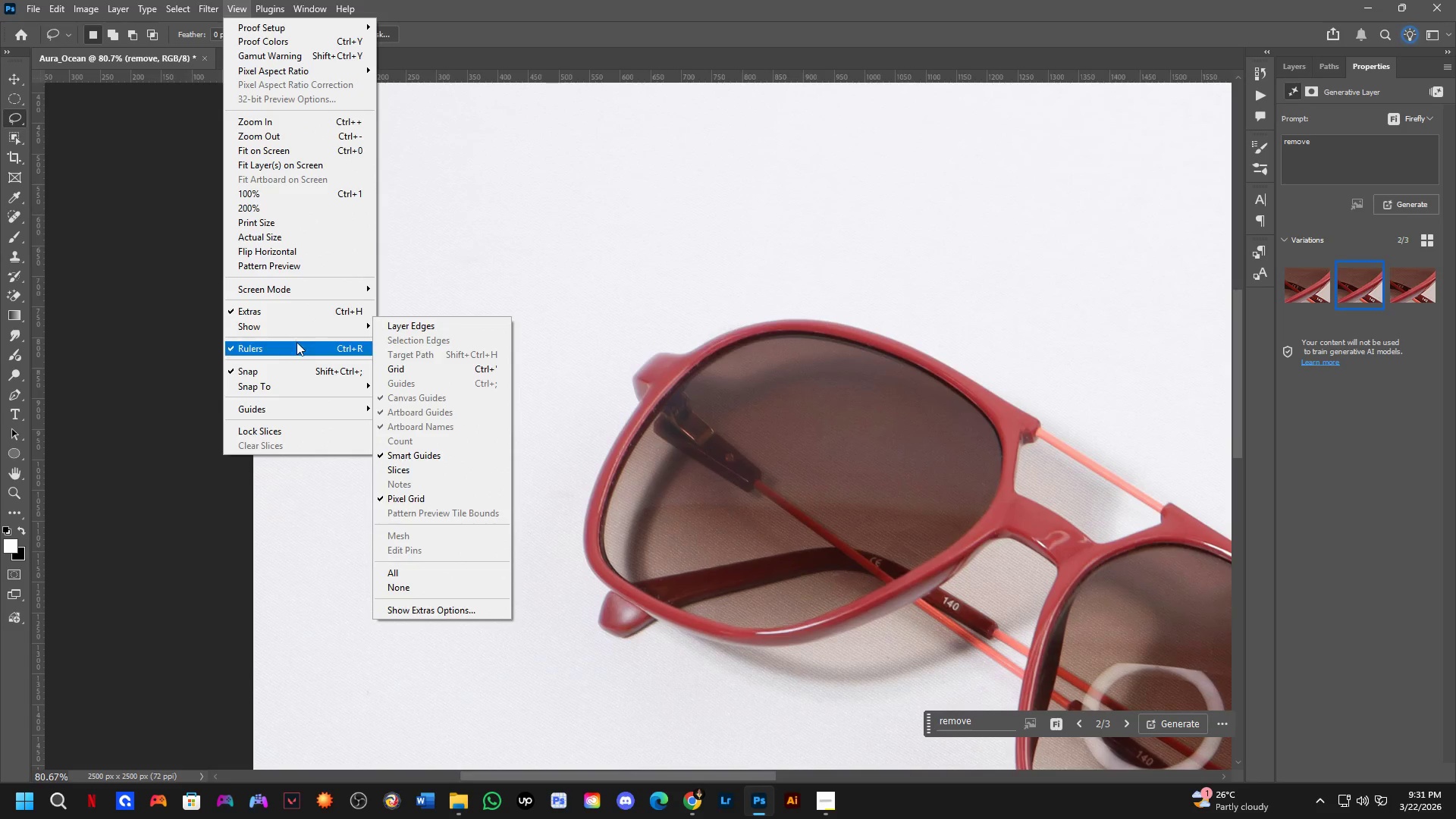 
left_click_drag(start_coordinate=[298, 345], to_coordinate=[424, 80])
 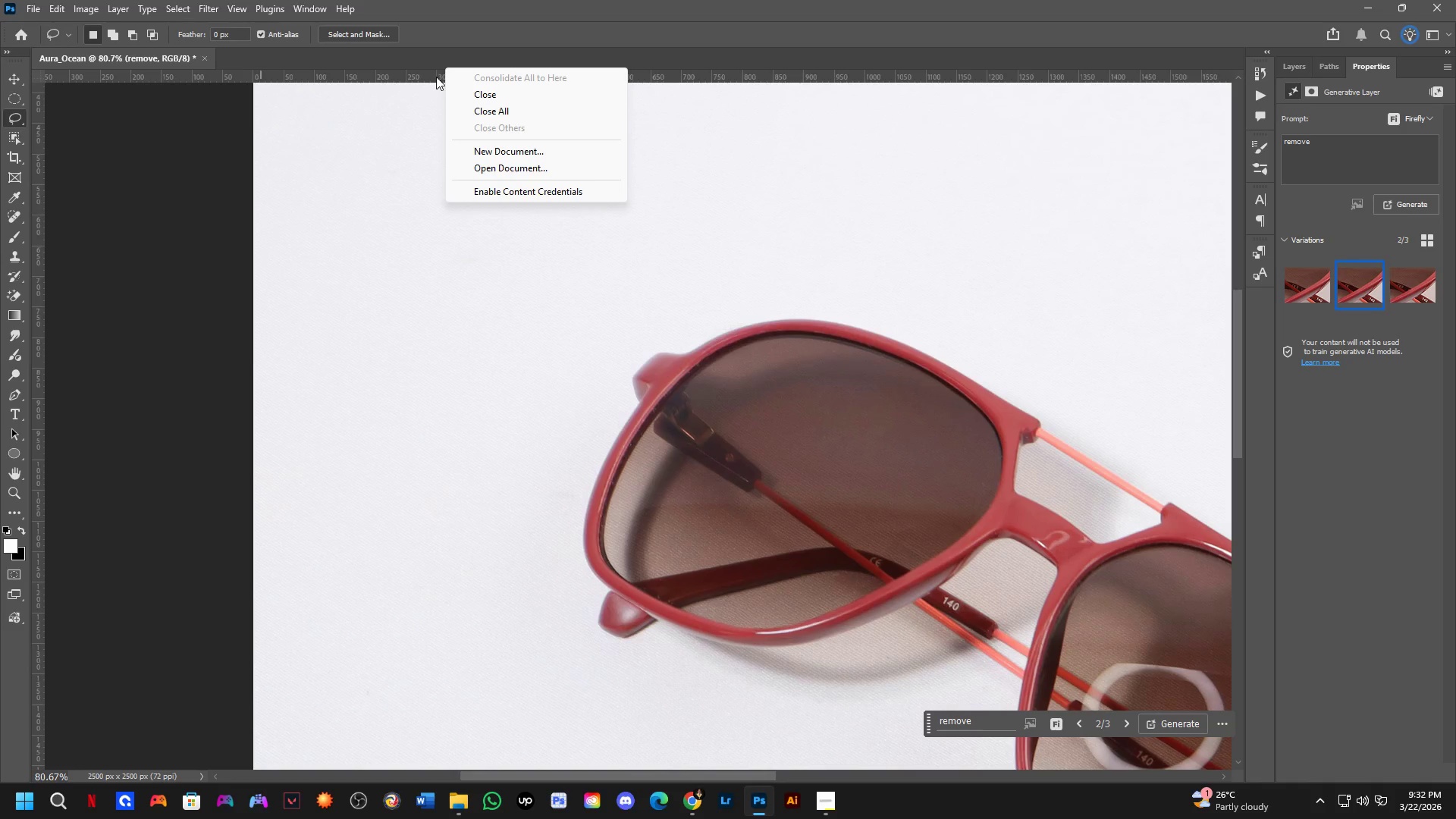 
right_click([436, 77])
 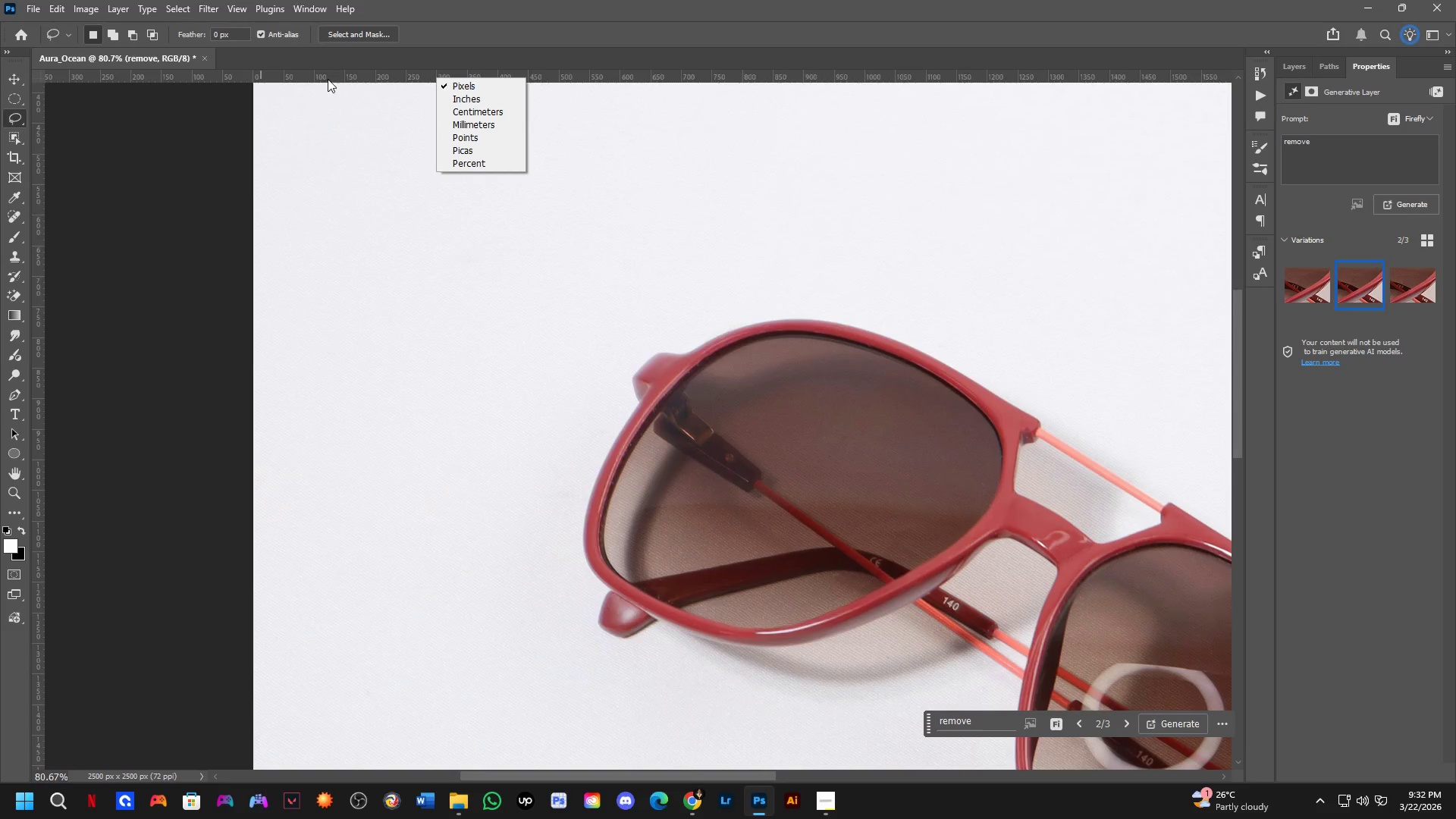 
left_click([461, 162])
 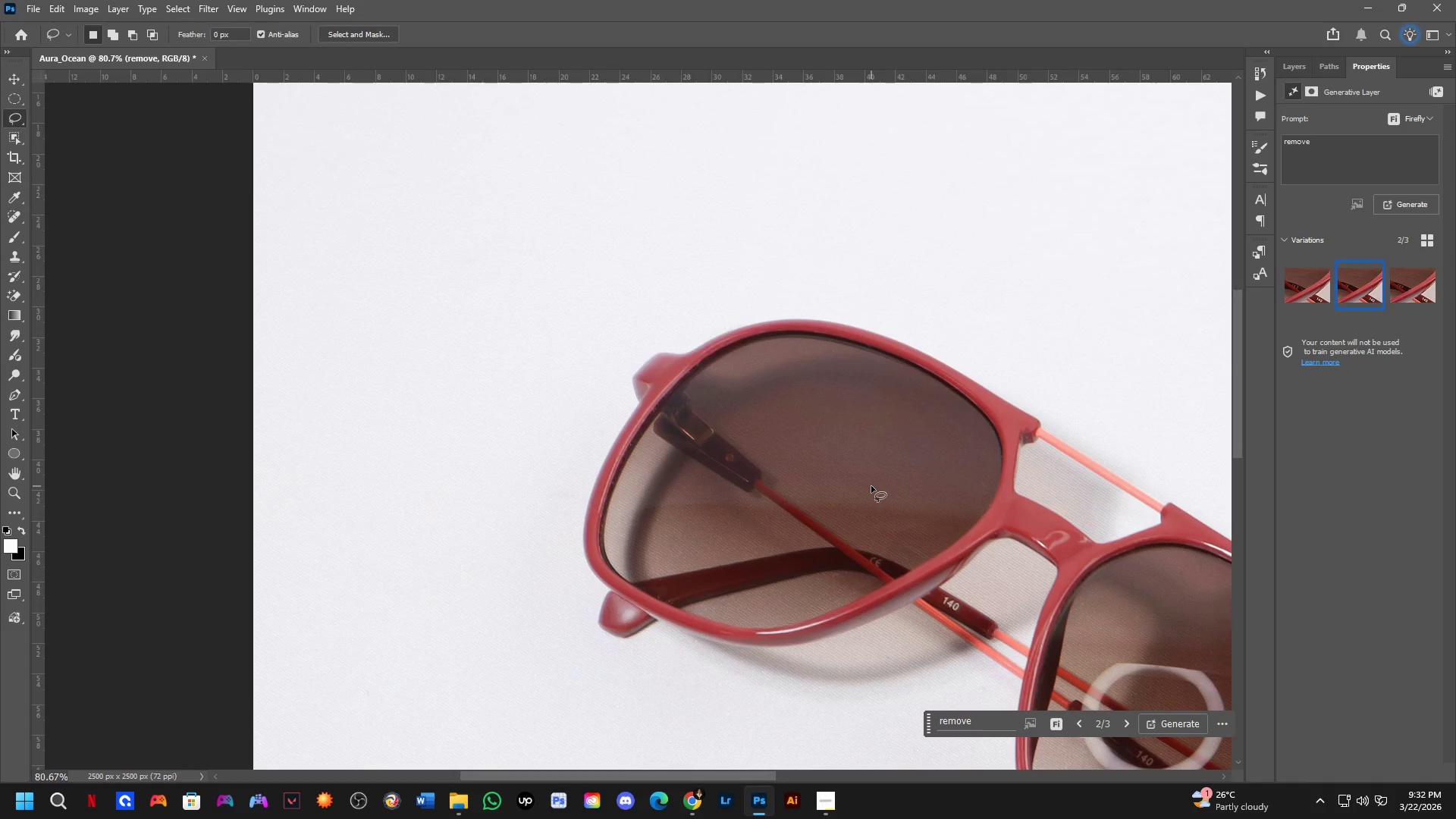 
hold_key(key=Space, duration=0.92)
 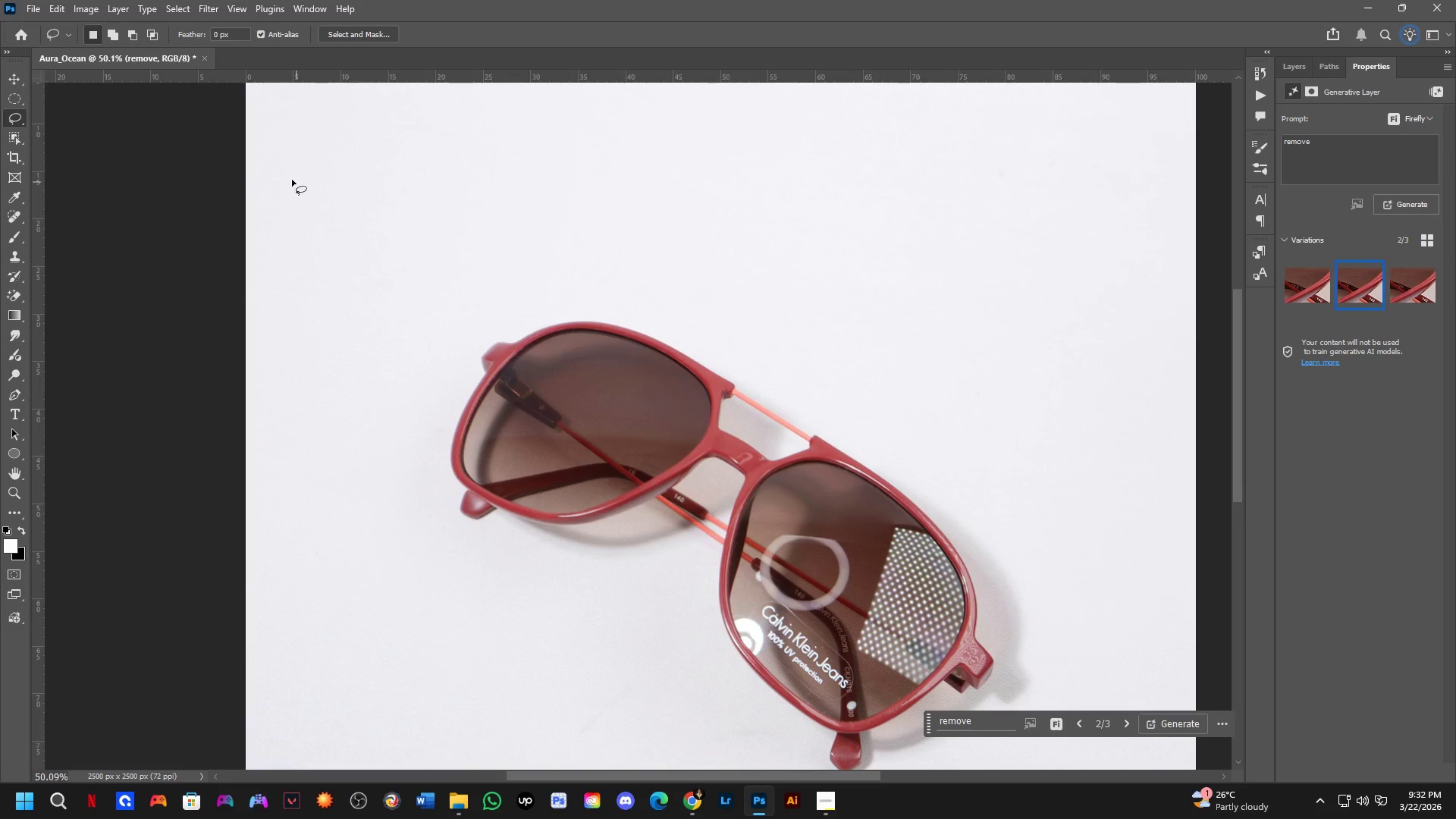 
left_click_drag(start_coordinate=[863, 494], to_coordinate=[629, 431])
 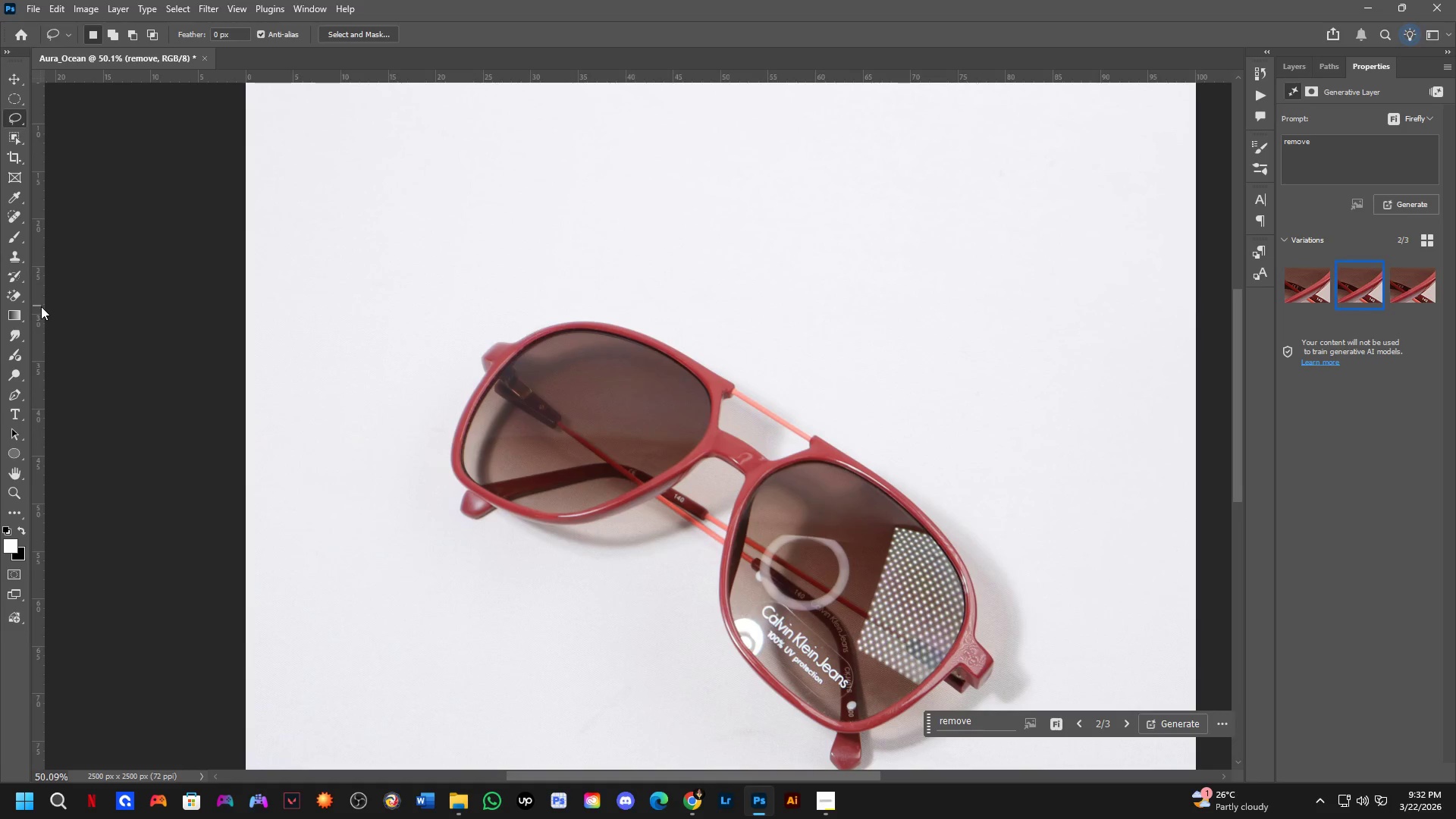 
scroll: coordinate [843, 492], scroll_direction: down, amount: 5.0
 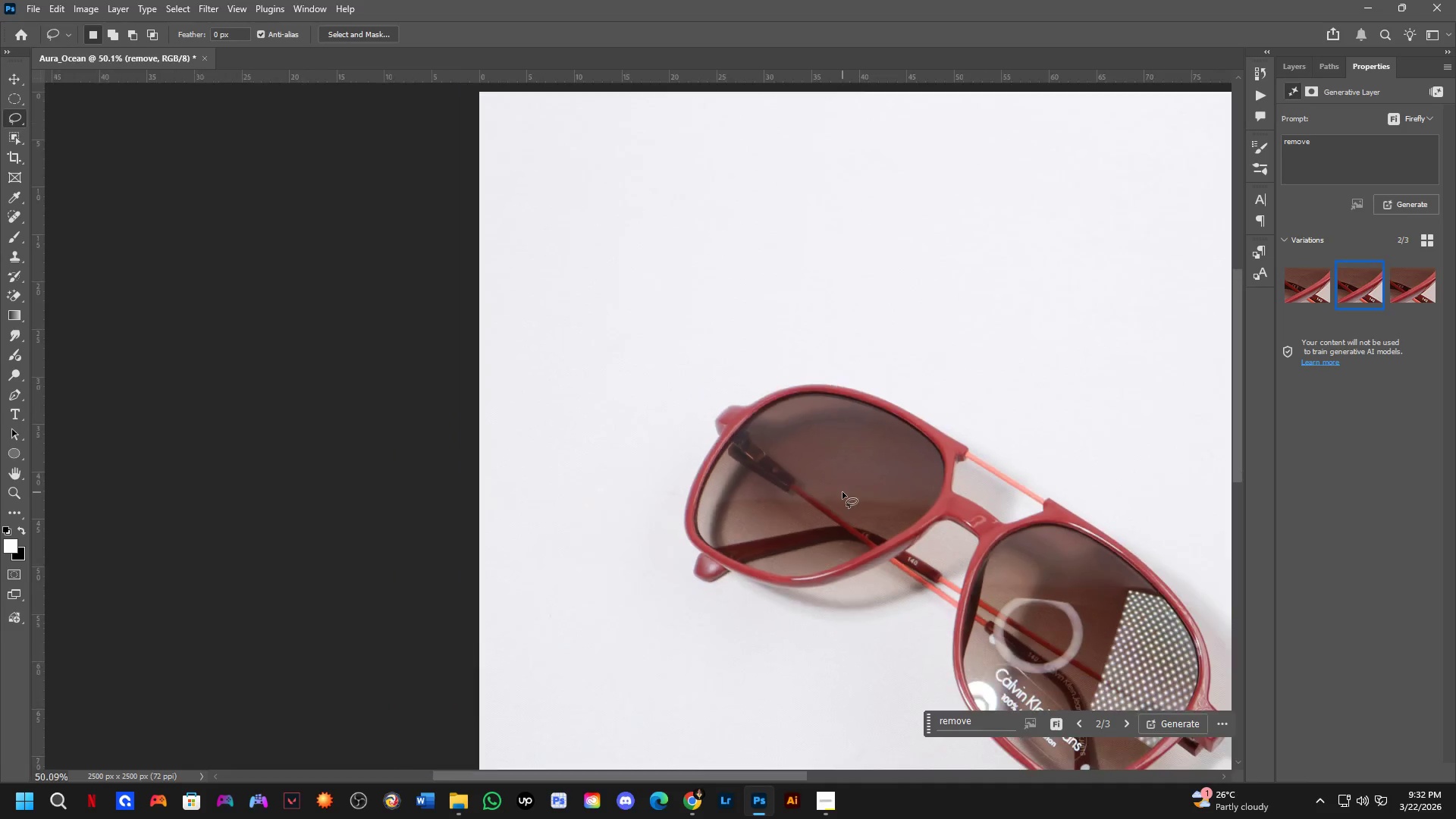 
left_click_drag(start_coordinate=[38, 306], to_coordinate=[341, 332])
 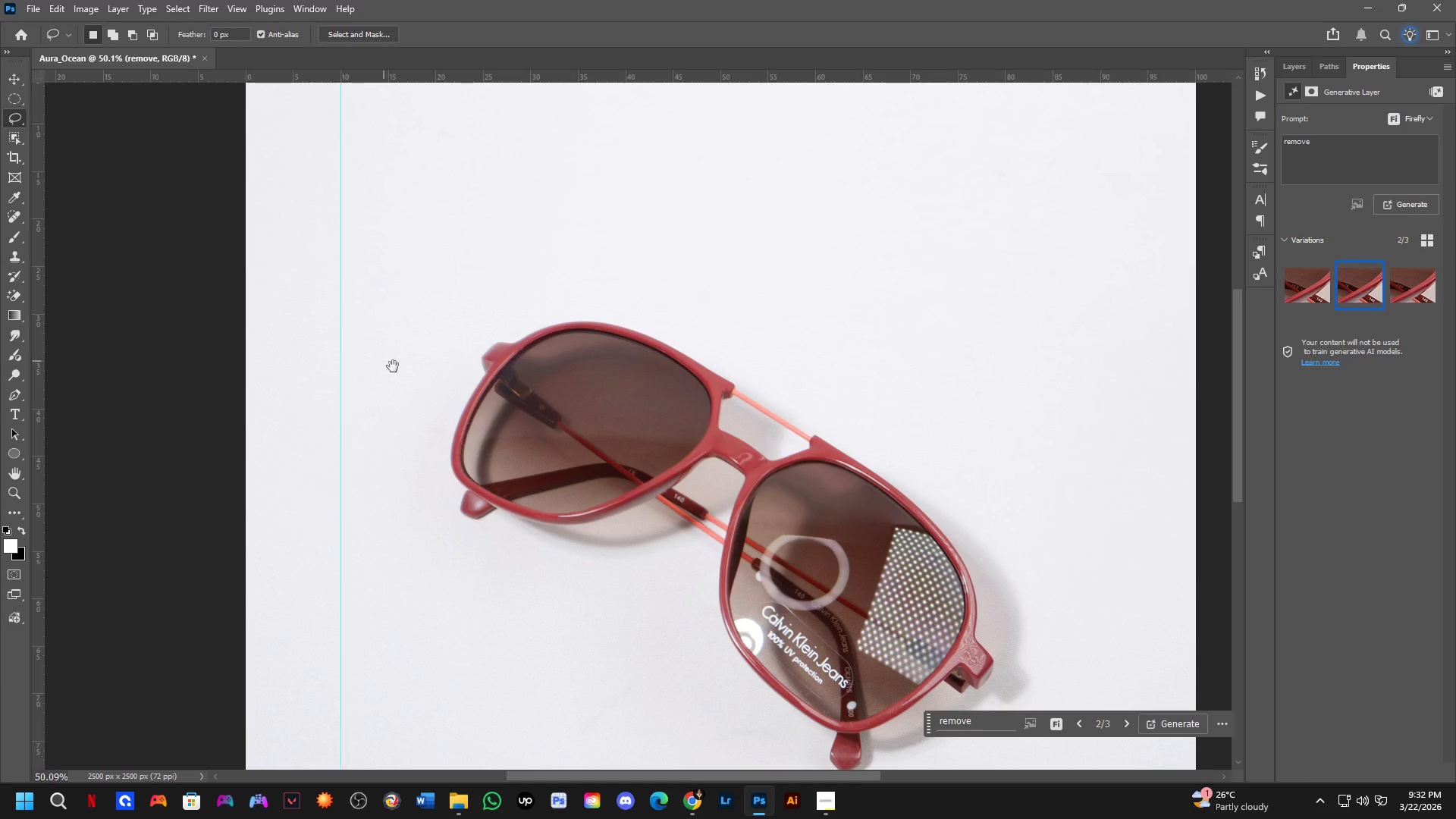 
hold_key(key=Space, duration=1.51)
 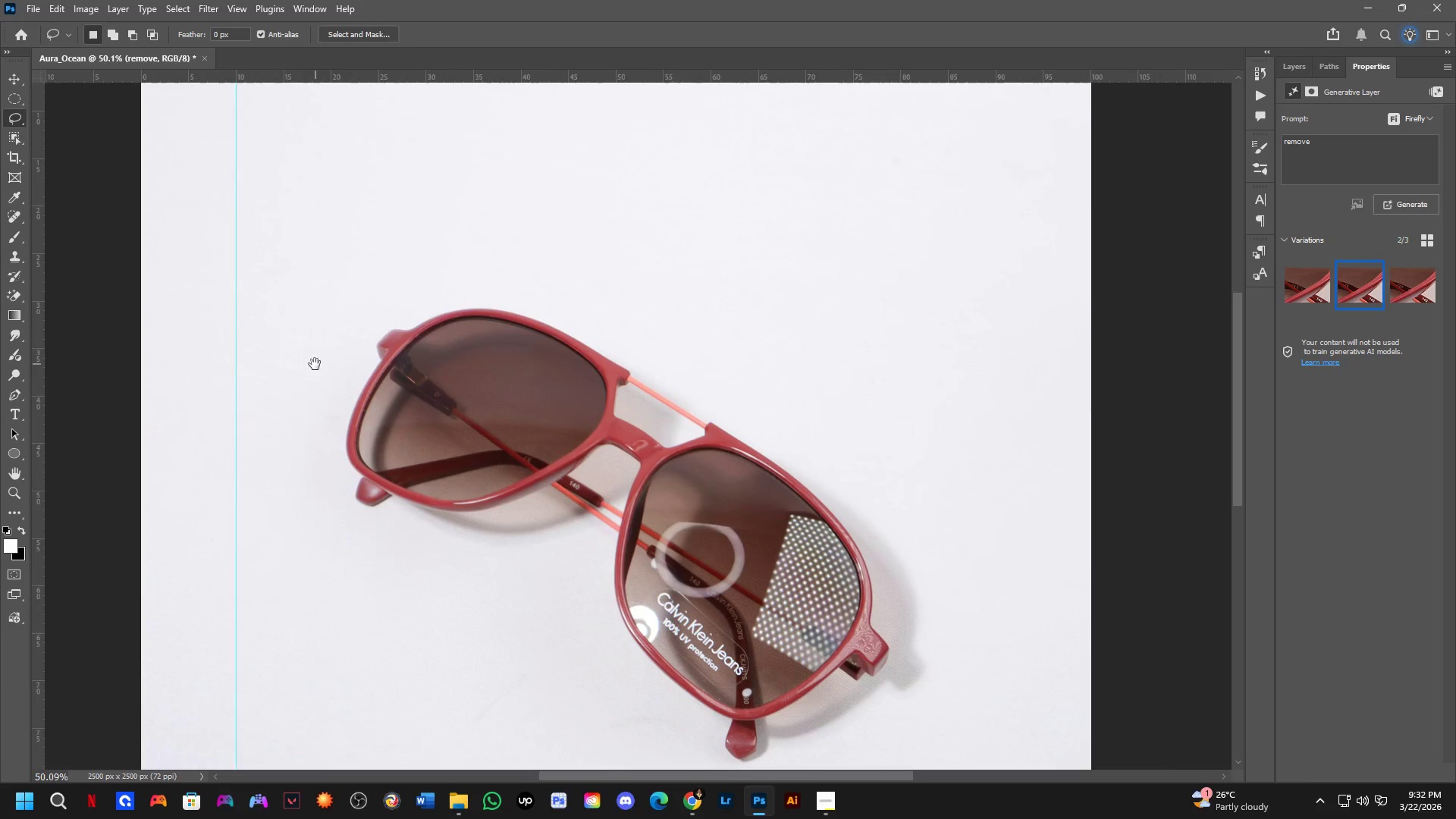 
left_click_drag(start_coordinate=[420, 377], to_coordinate=[314, 143])
 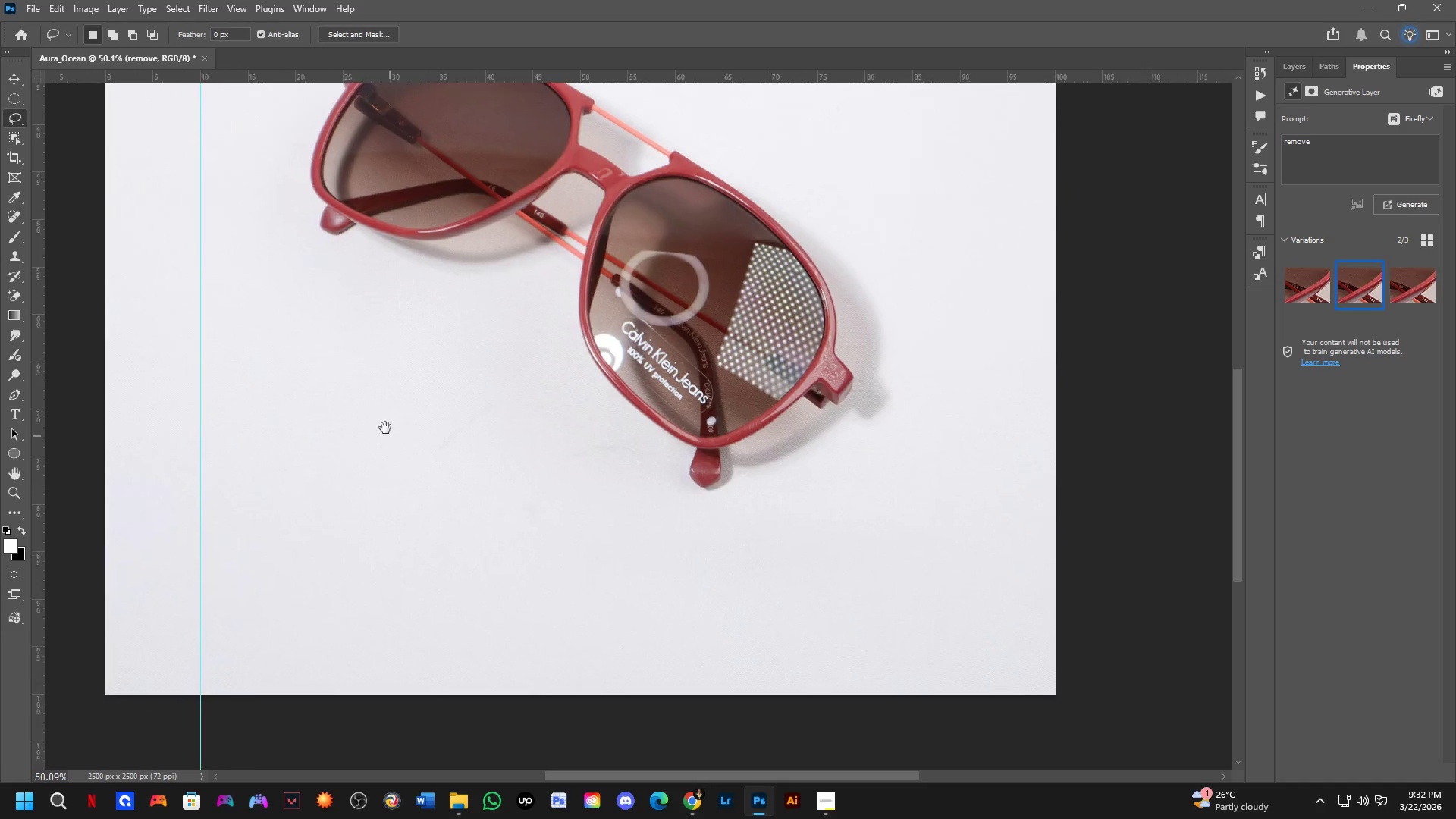 
hold_key(key=Space, duration=1.5)
 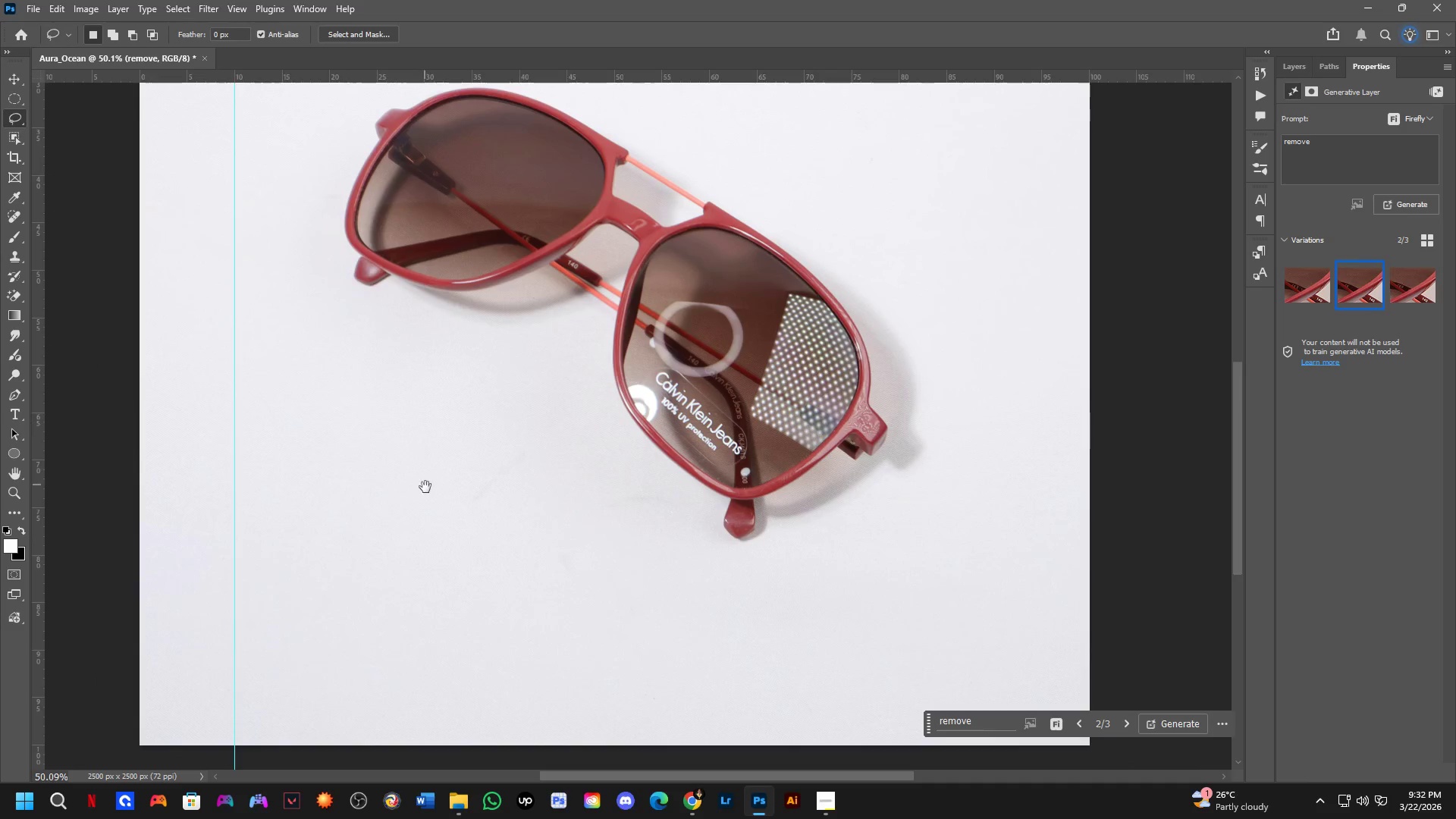 
hold_key(key=Space, duration=1.52)
 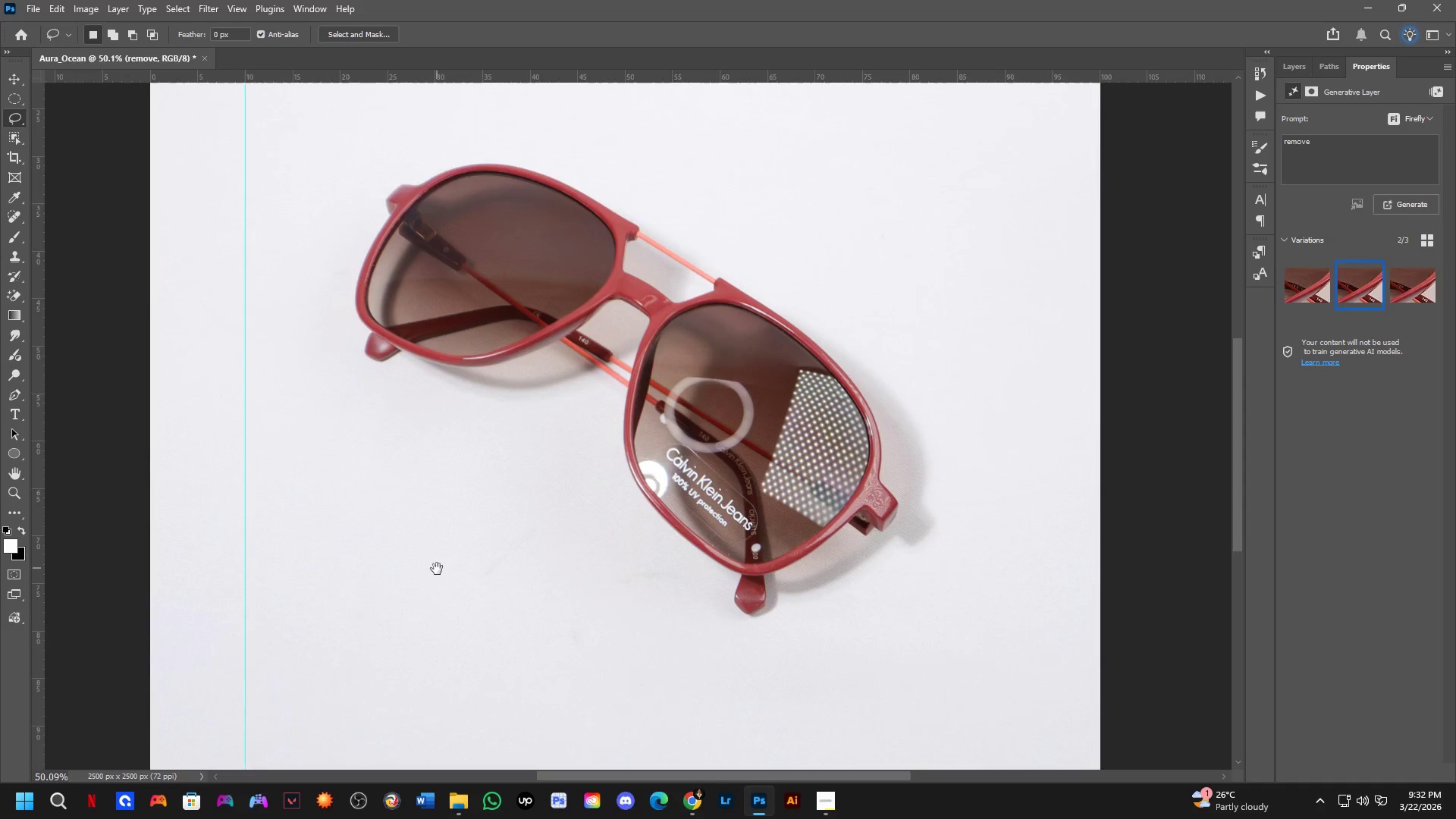 
left_click_drag(start_coordinate=[425, 491], to_coordinate=[444, 655])
 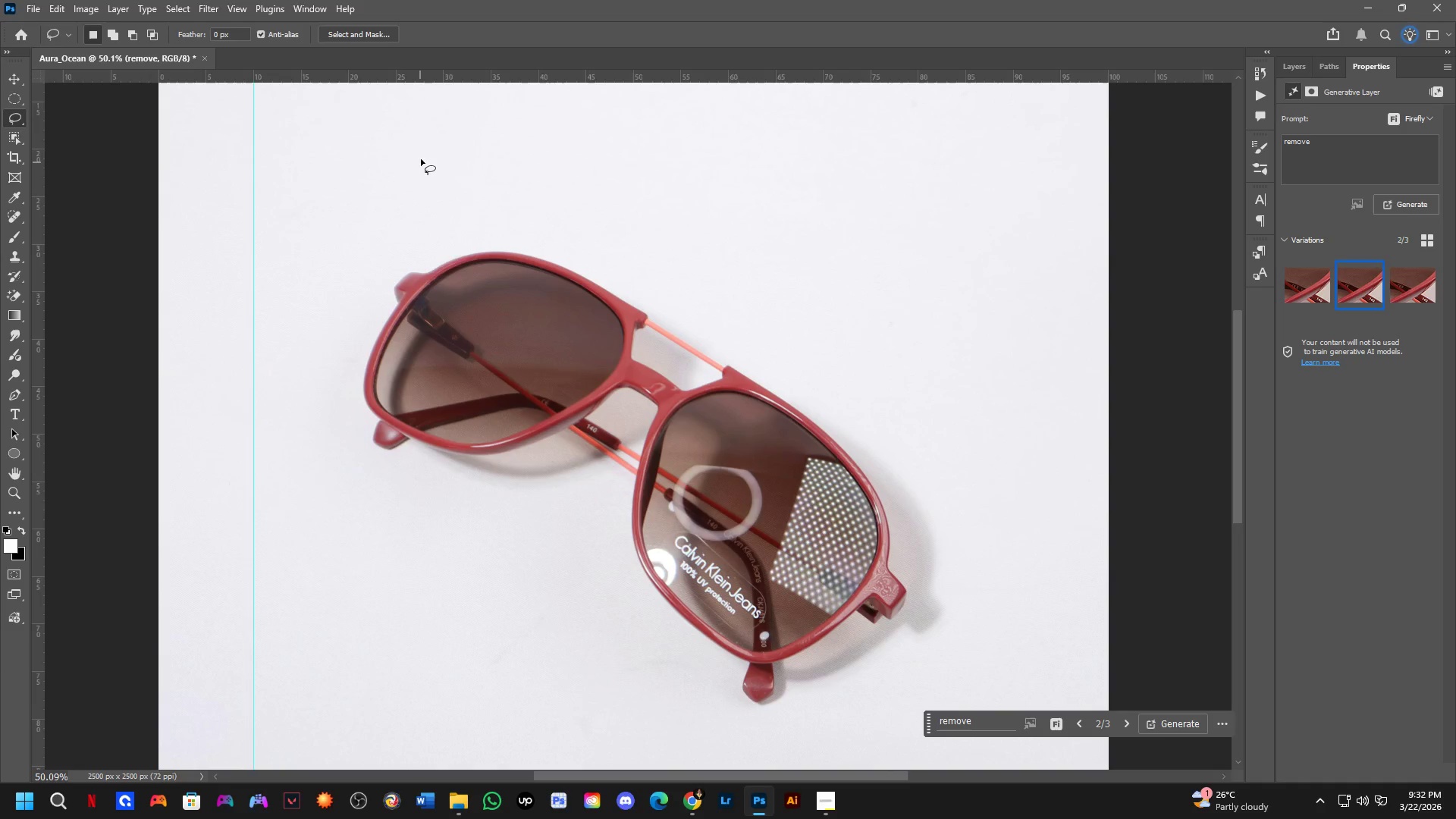 
hold_key(key=Space, duration=1.5)
 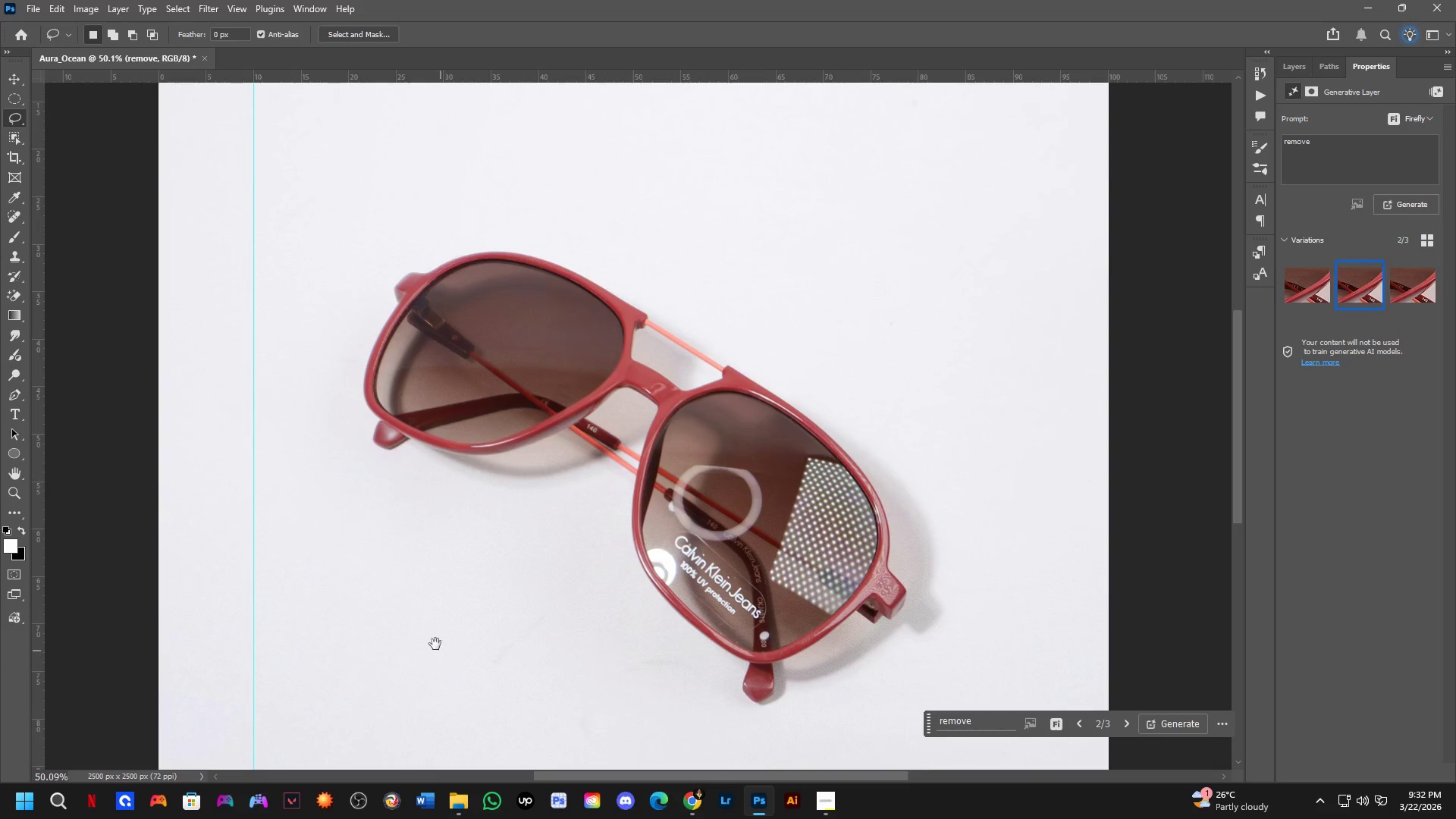 
key(Space)
 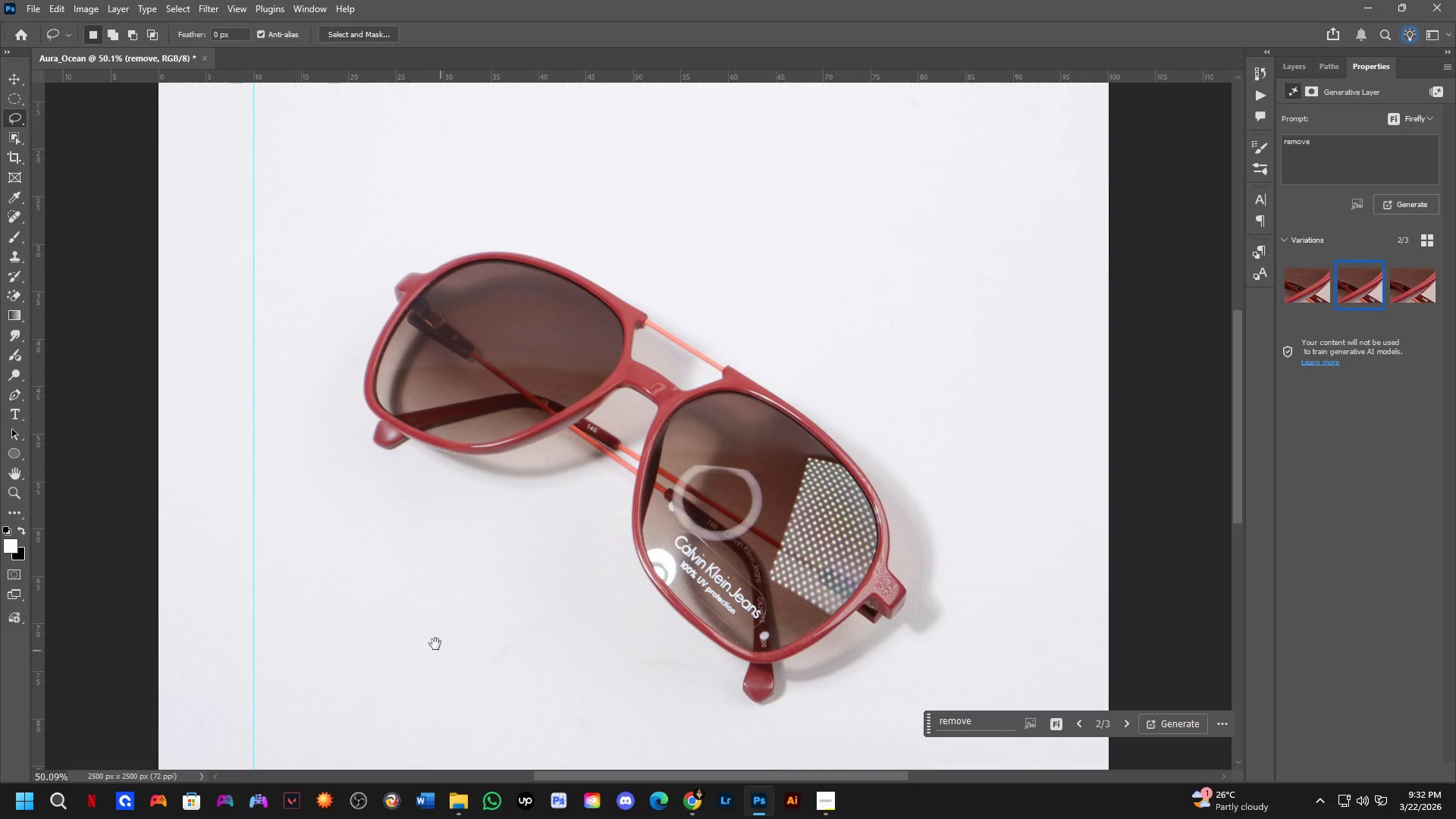 
key(Space)
 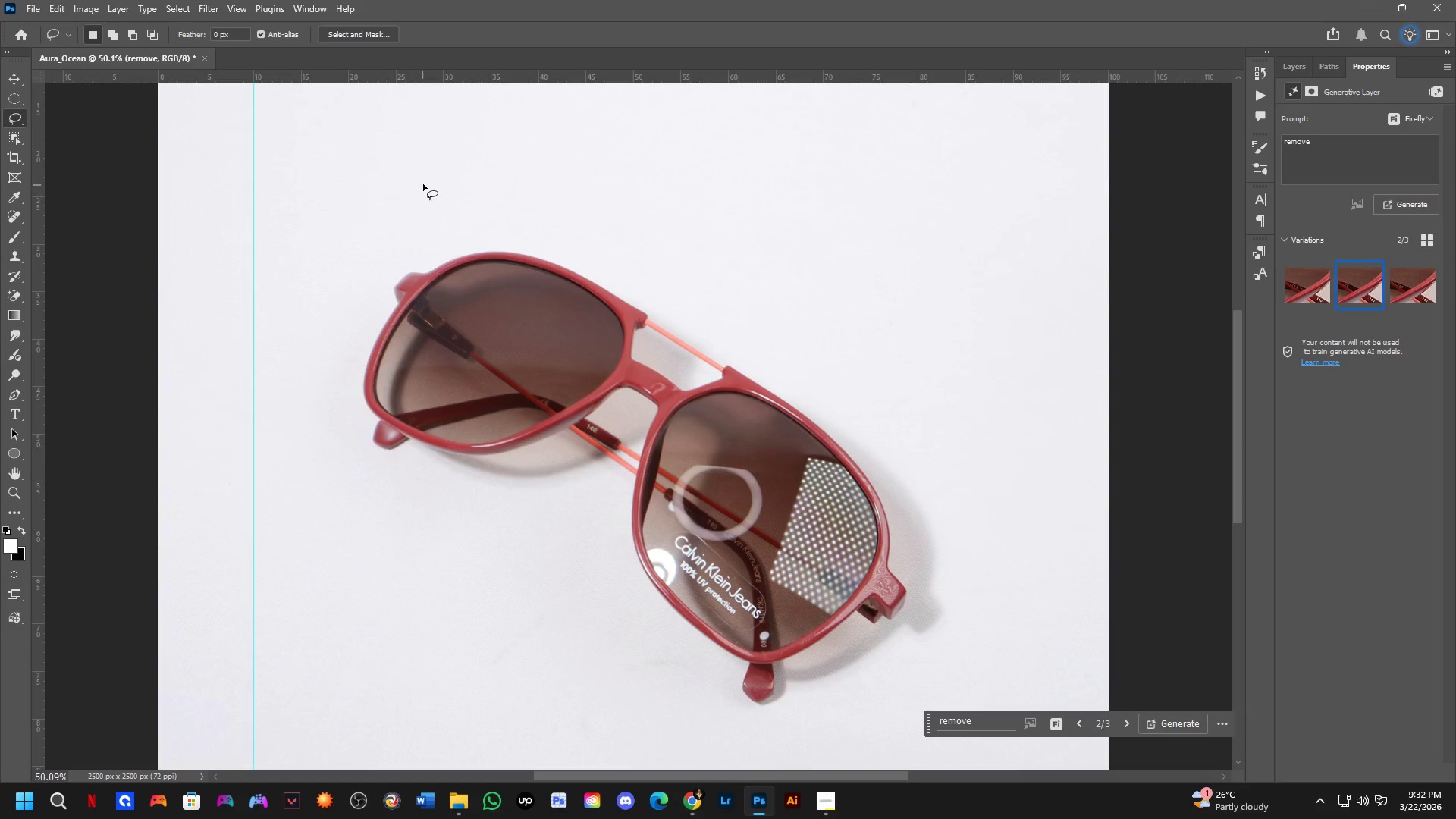 
left_click_drag(start_coordinate=[420, 74], to_coordinate=[443, 200])
 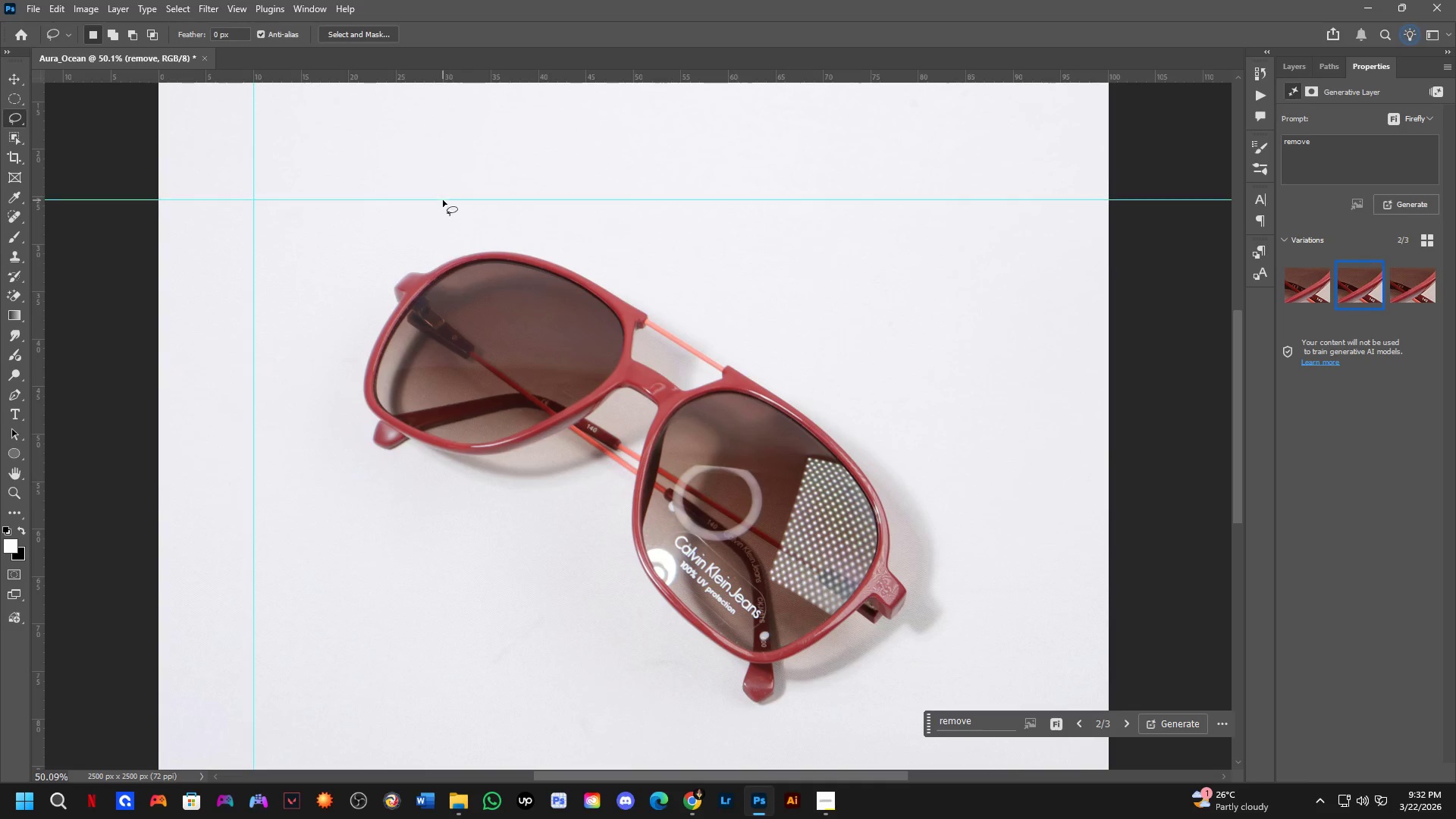 
key(Control+Z)
 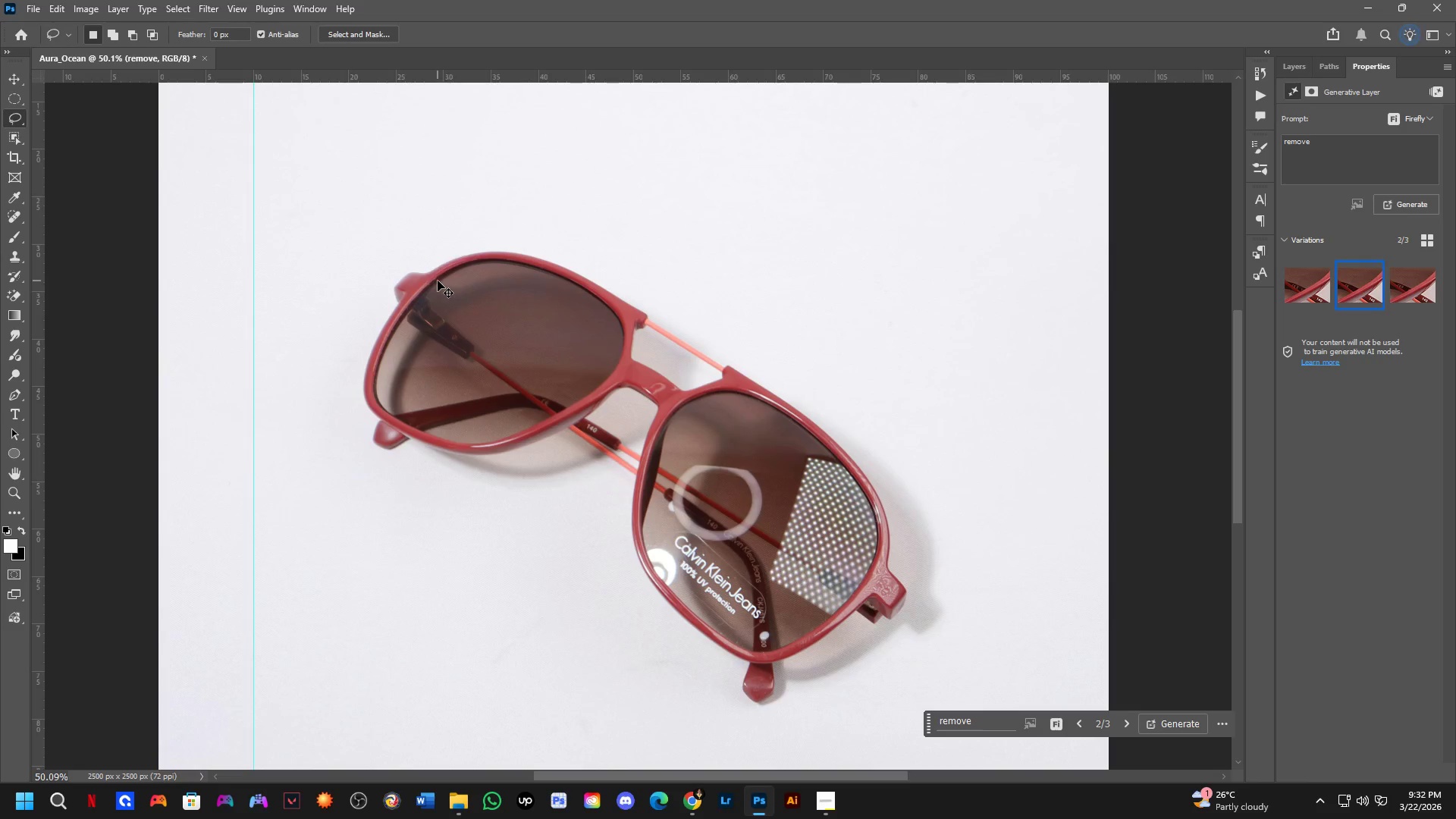 
key(Control+ControlLeft)
 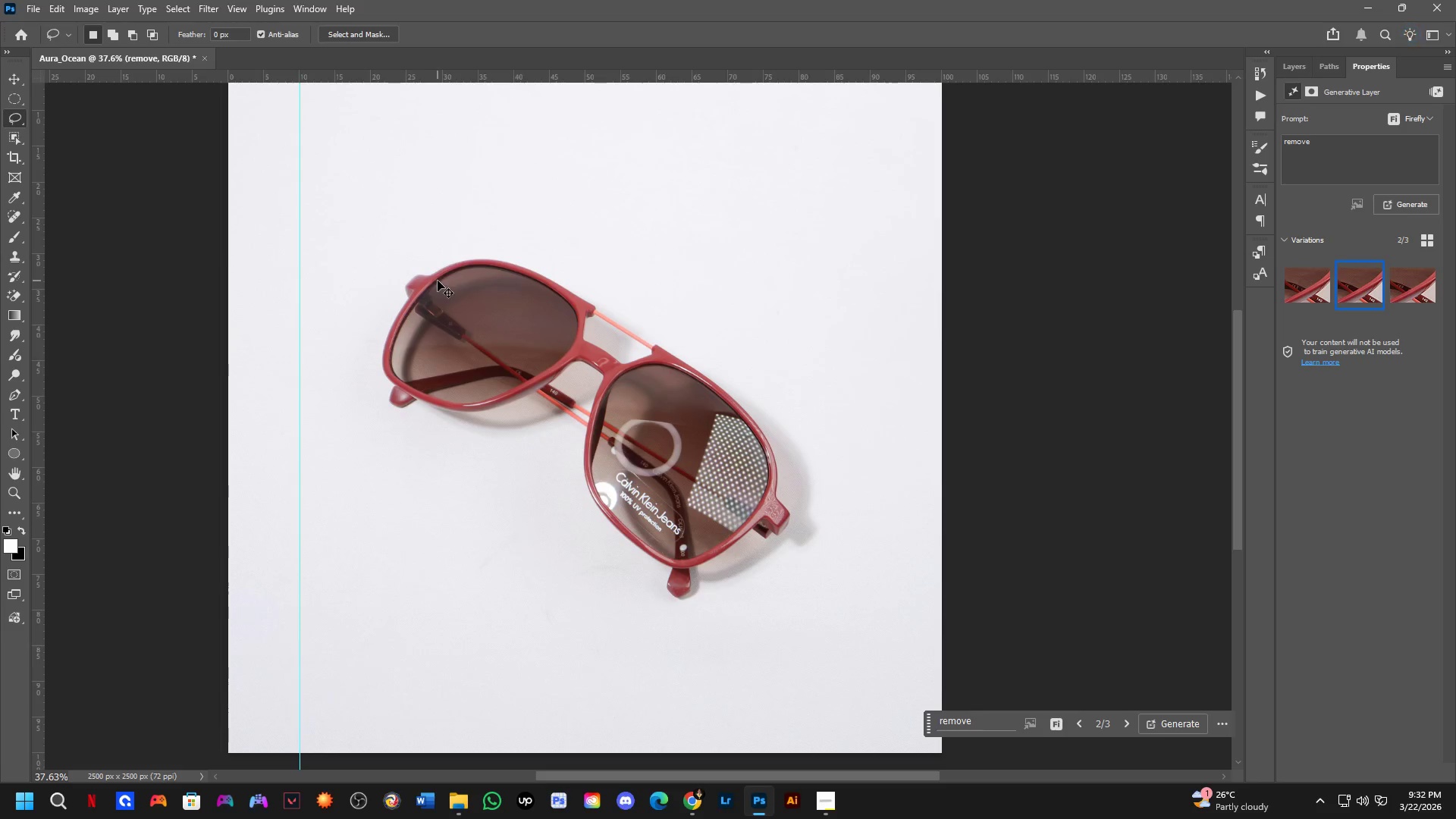 
key(Control+Z)
 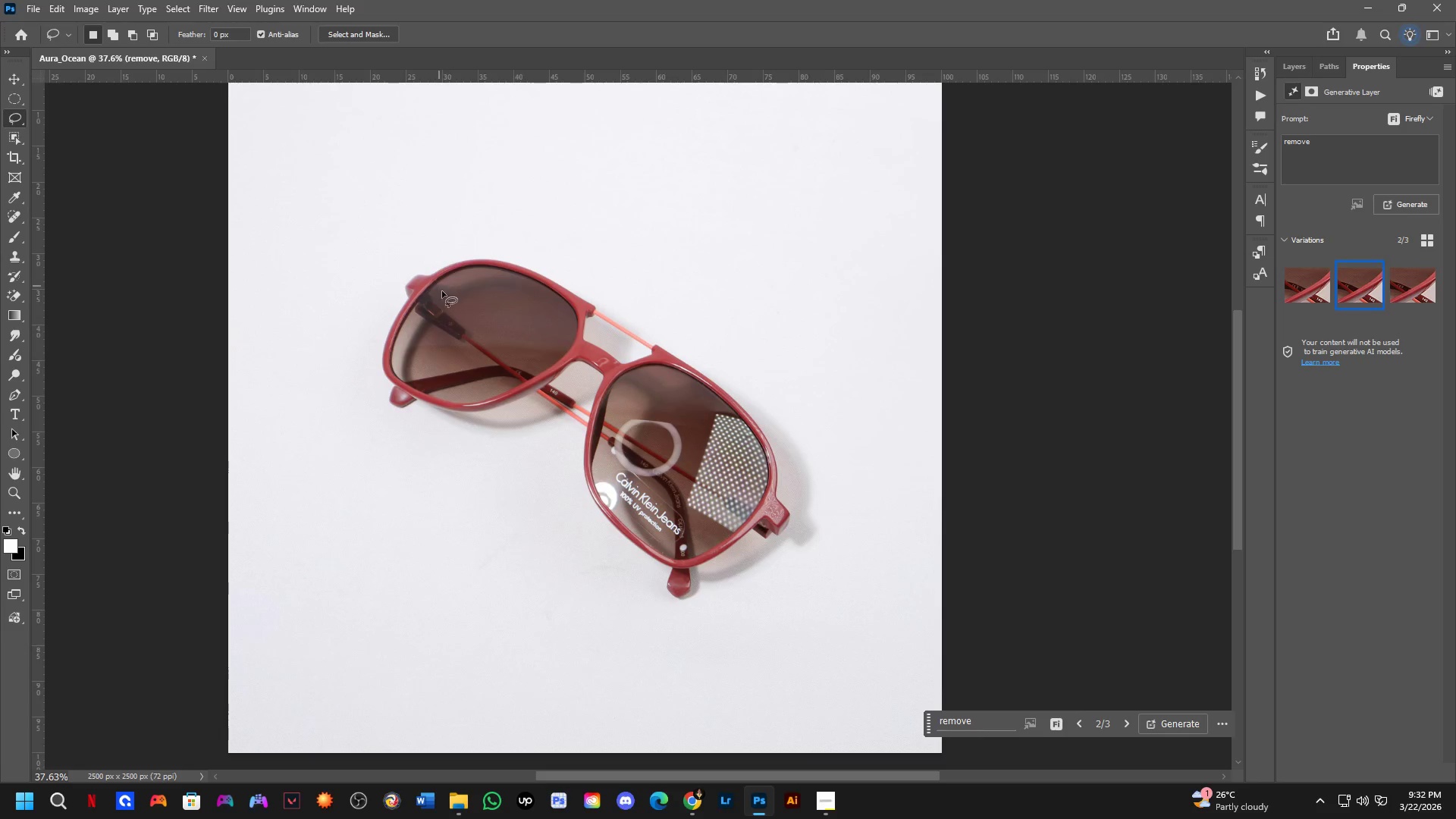 
scroll: coordinate [438, 281], scroll_direction: down, amount: 3.0
 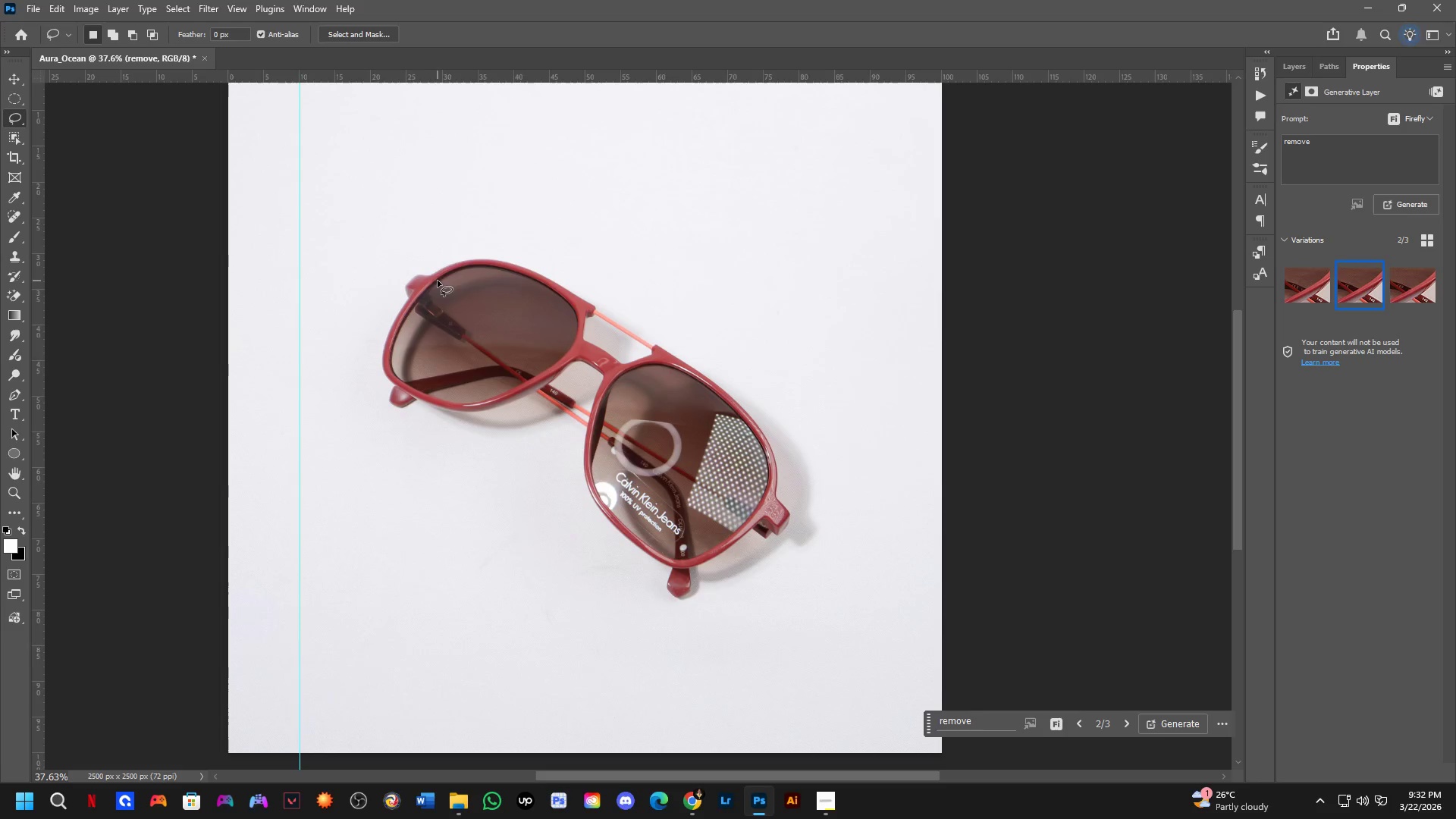 
hold_key(key=Space, duration=0.58)
 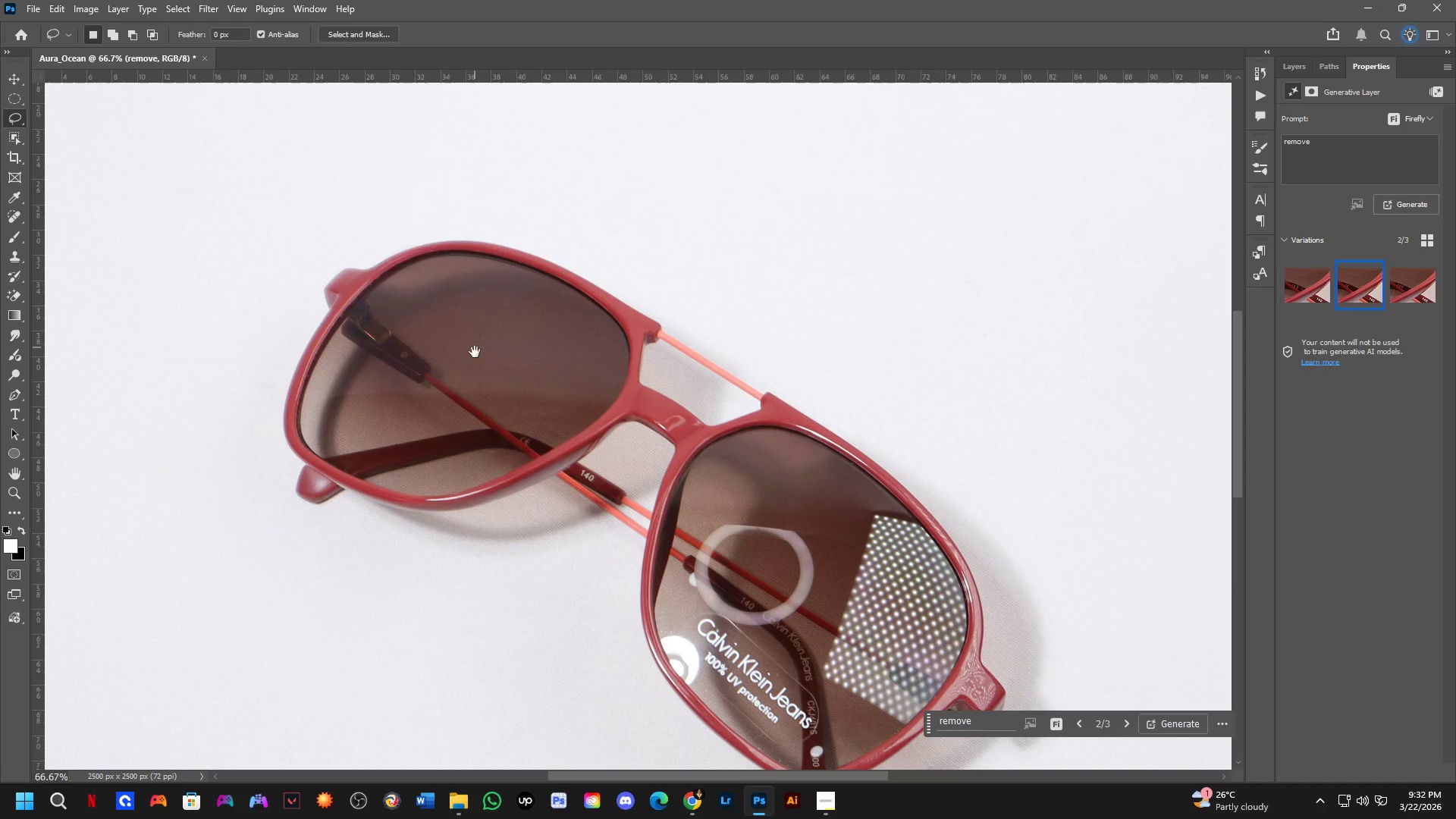 
left_click_drag(start_coordinate=[494, 312], to_coordinate=[477, 332])
 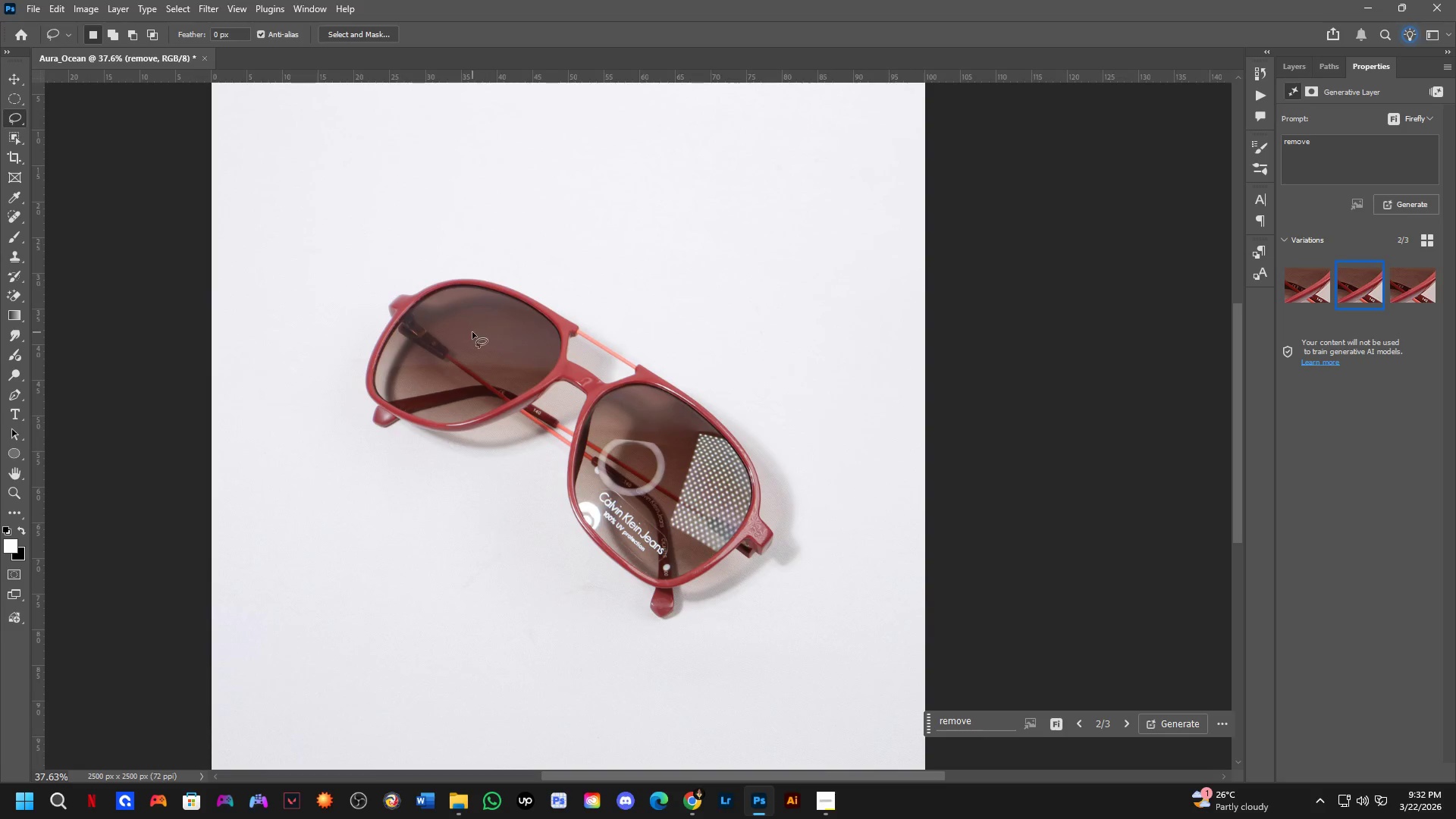 
hold_key(key=Space, duration=1.5)
 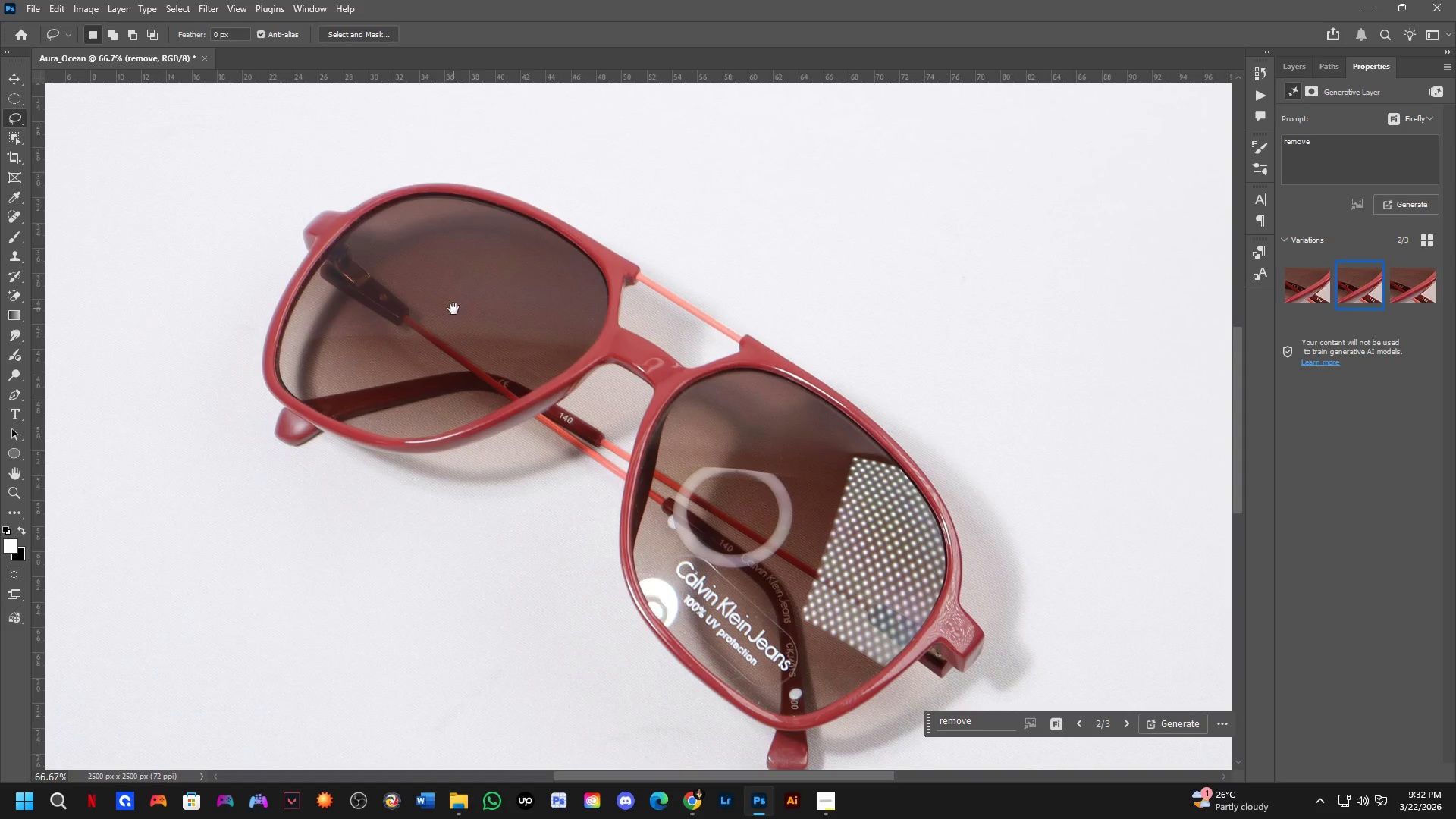 
left_click_drag(start_coordinate=[475, 366], to_coordinate=[453, 309])
 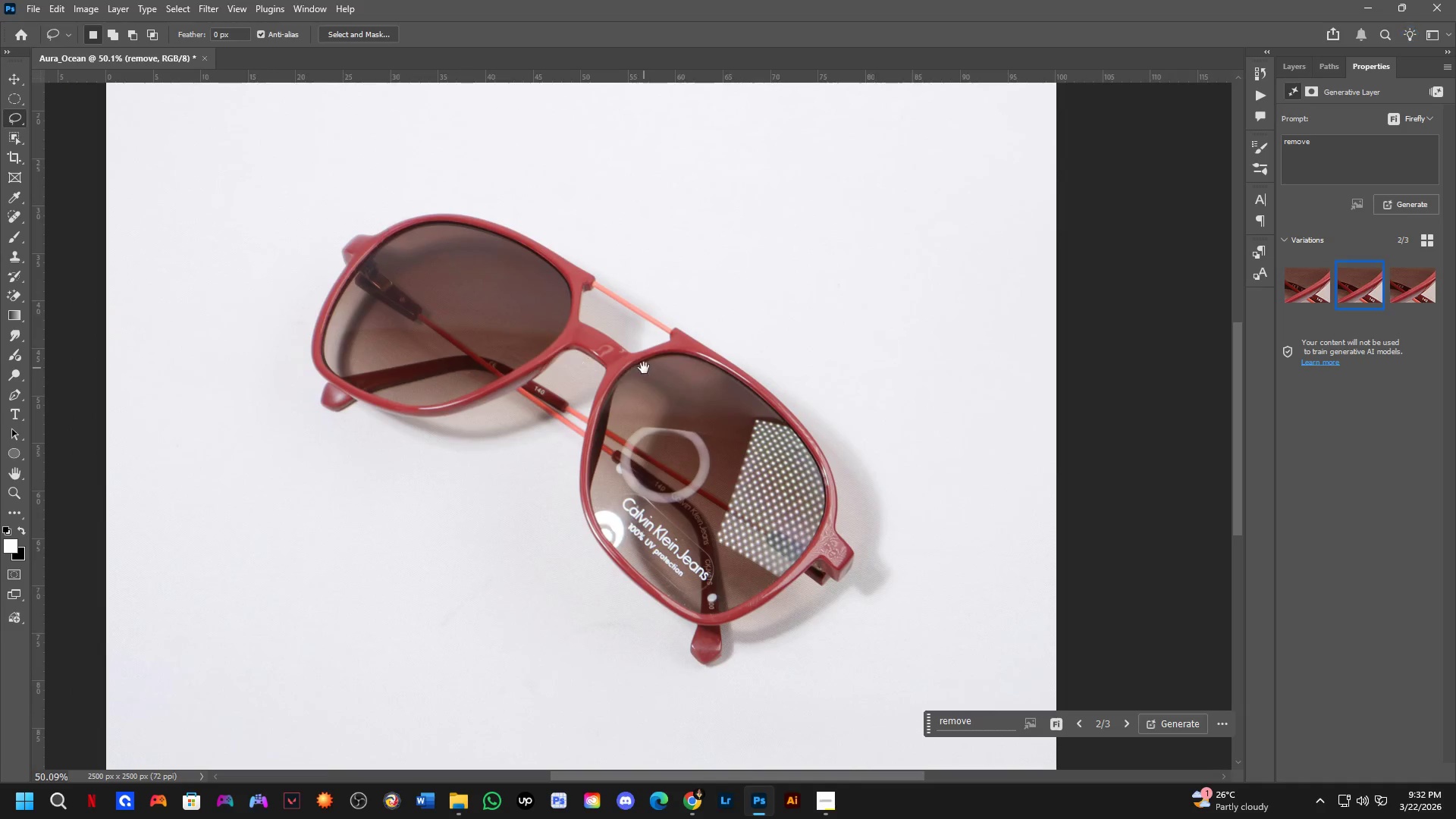 
scroll: coordinate [471, 330], scroll_direction: up, amount: 6.0
 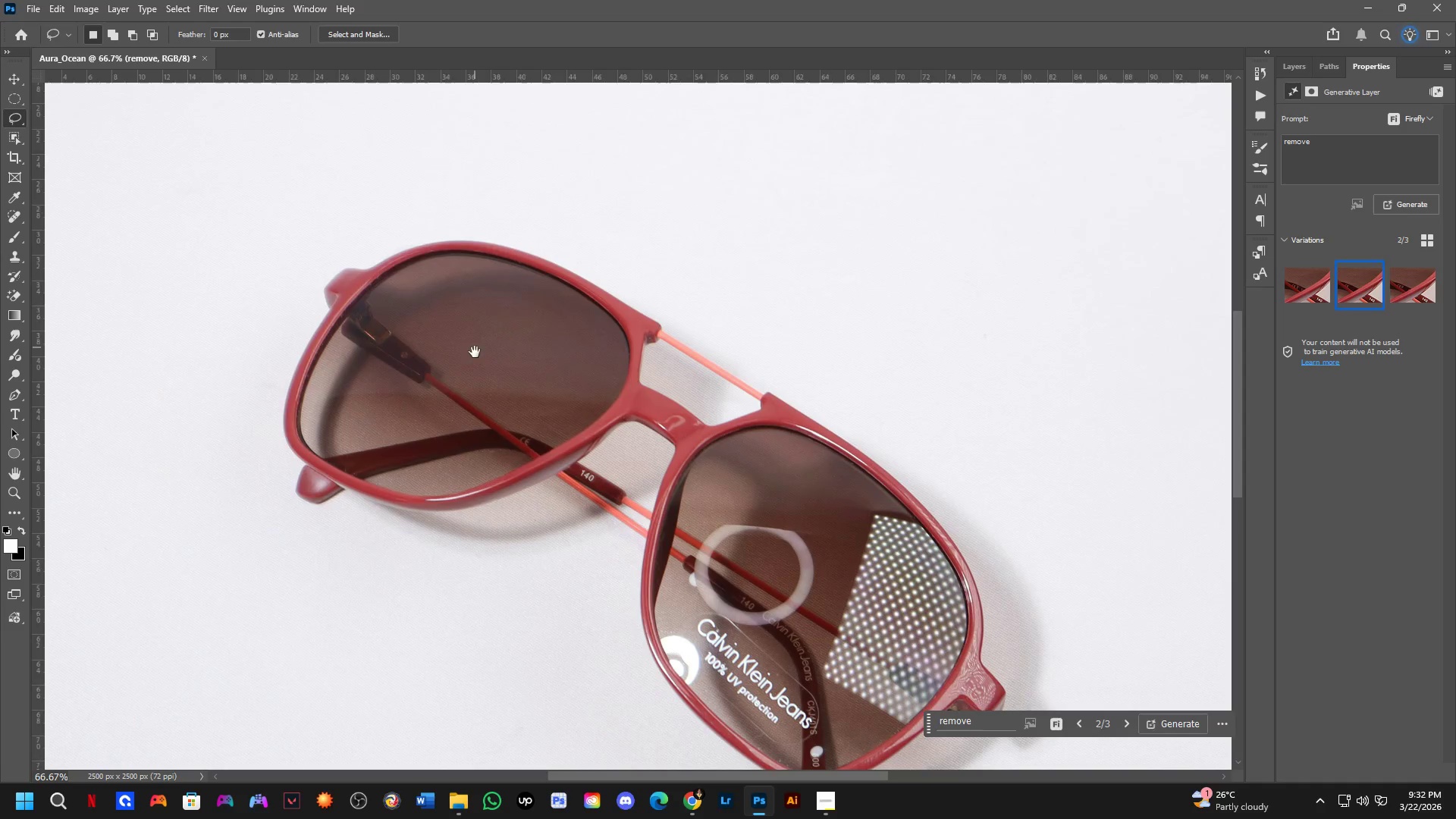 
hold_key(key=Space, duration=0.58)
 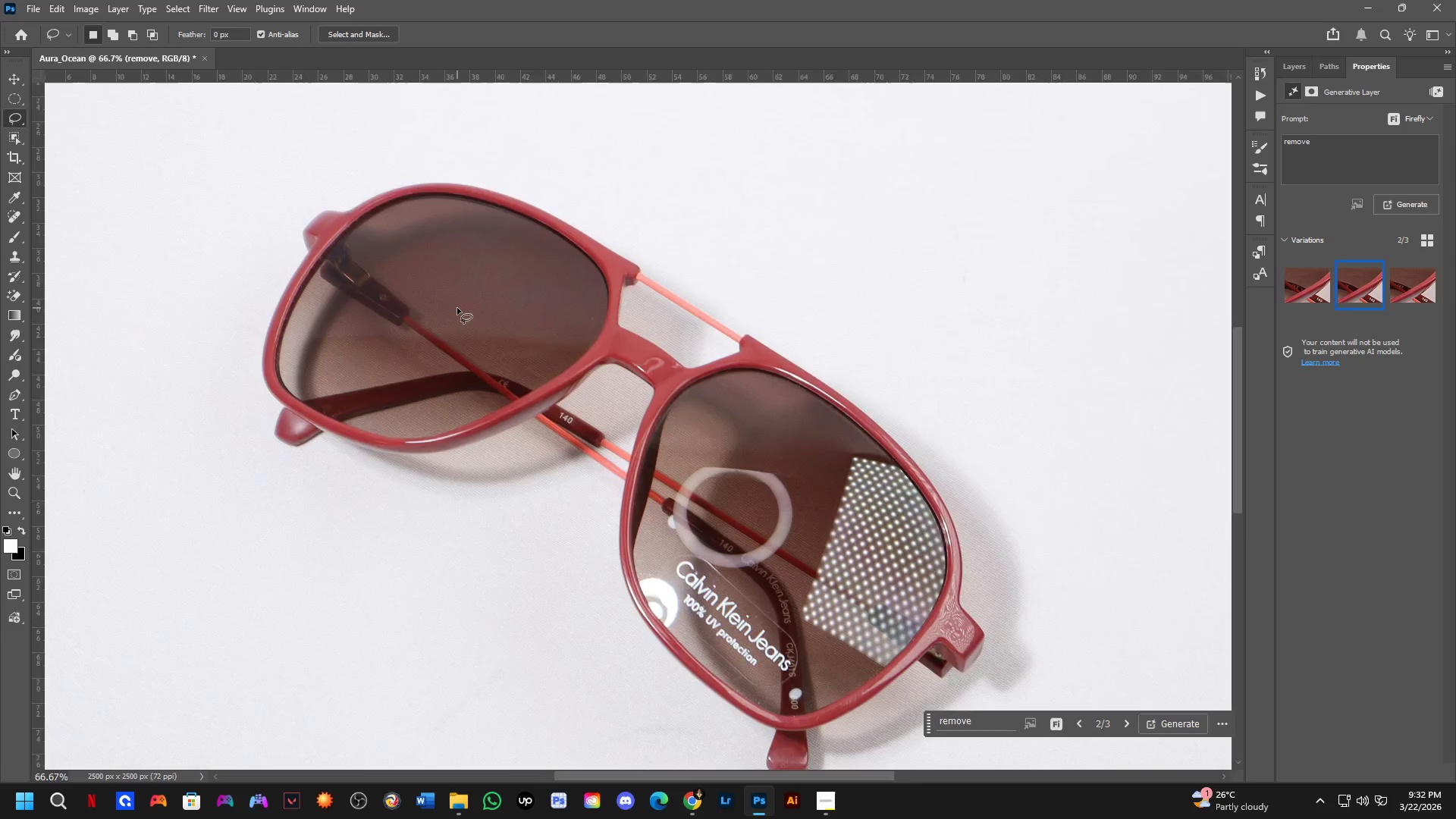 
hold_key(key=Space, duration=0.5)
 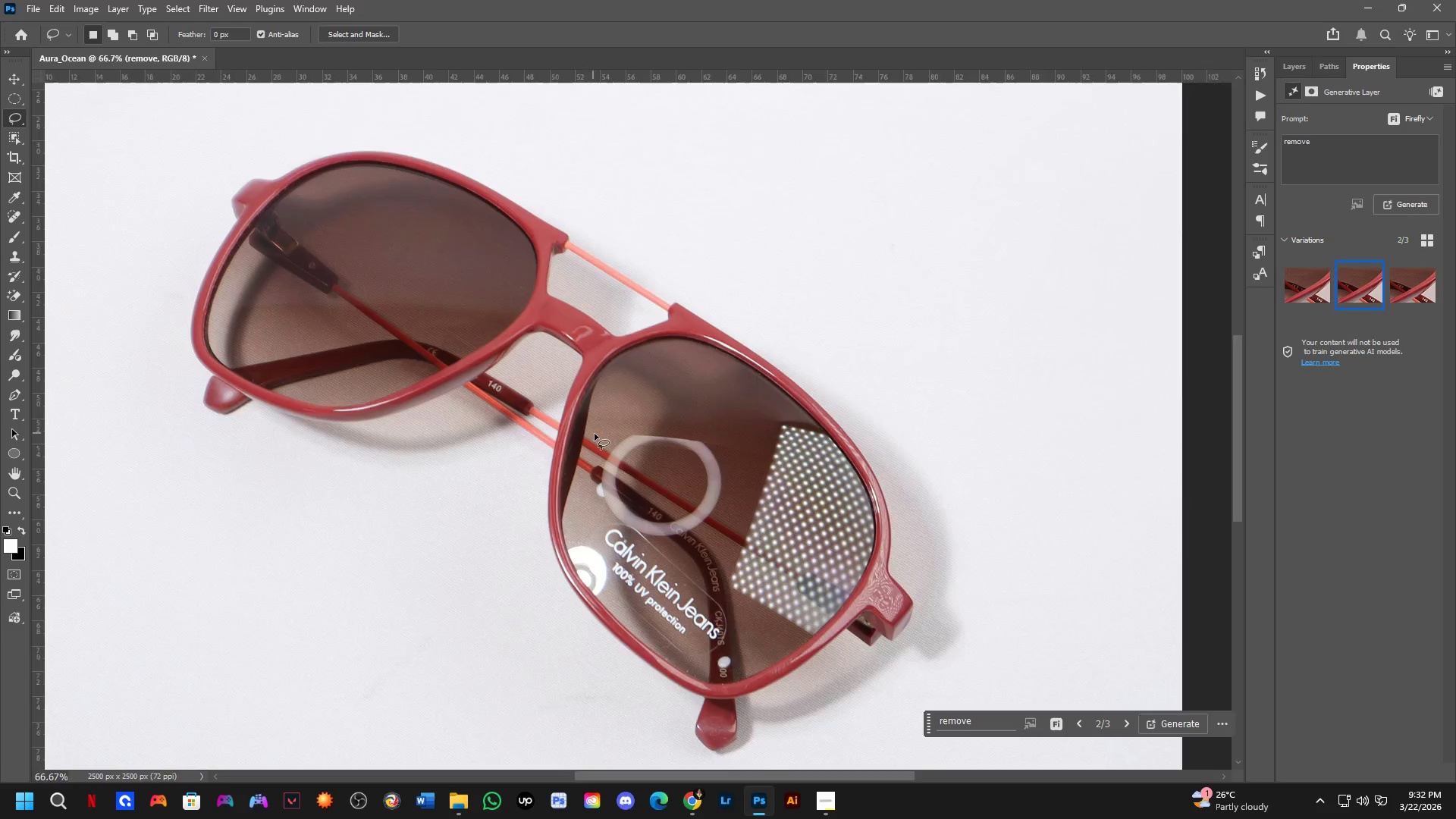 
left_click_drag(start_coordinate=[644, 368], to_coordinate=[620, 365])
 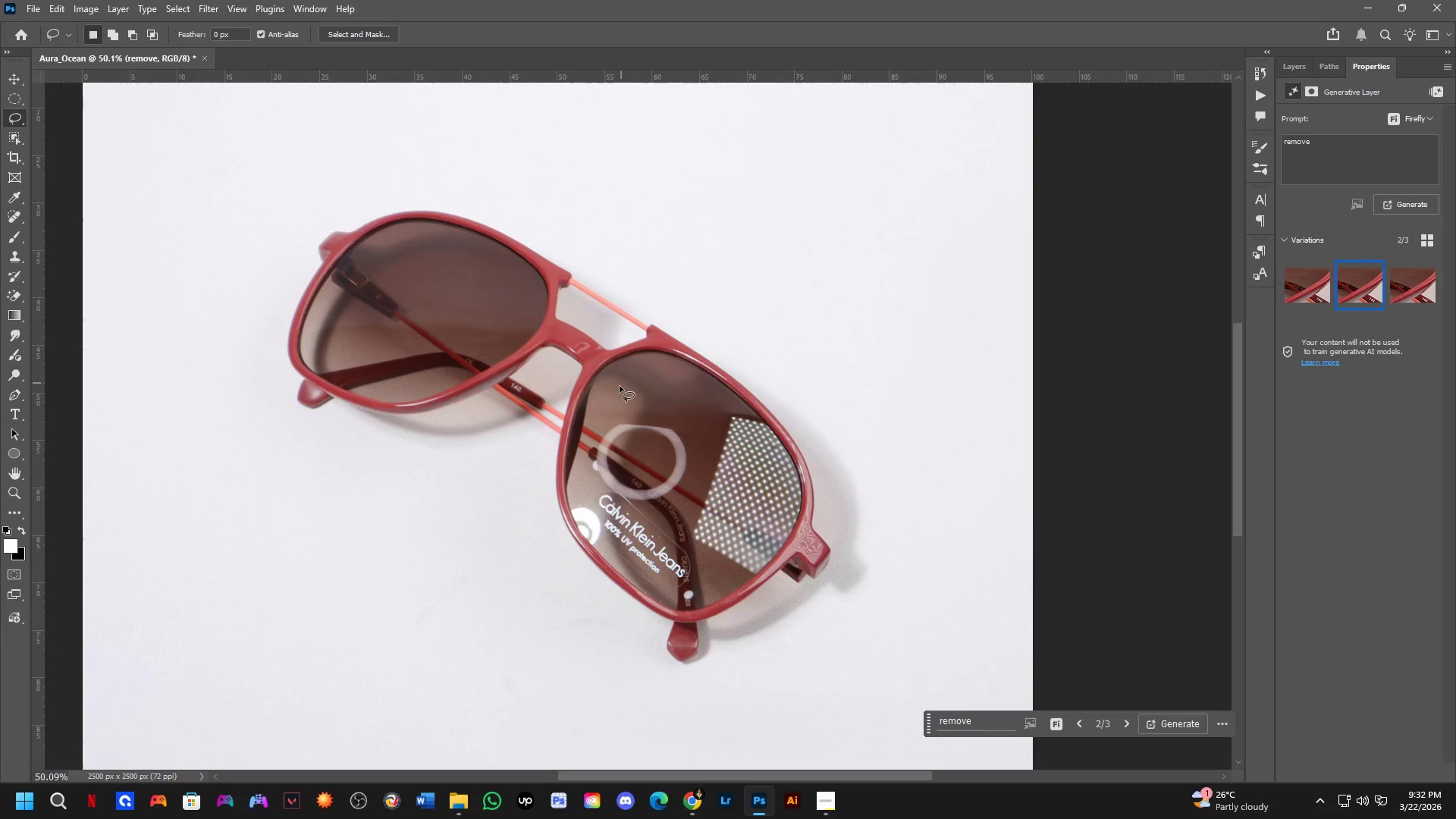 
scroll: coordinate [457, 308], scroll_direction: down, amount: 3.0
 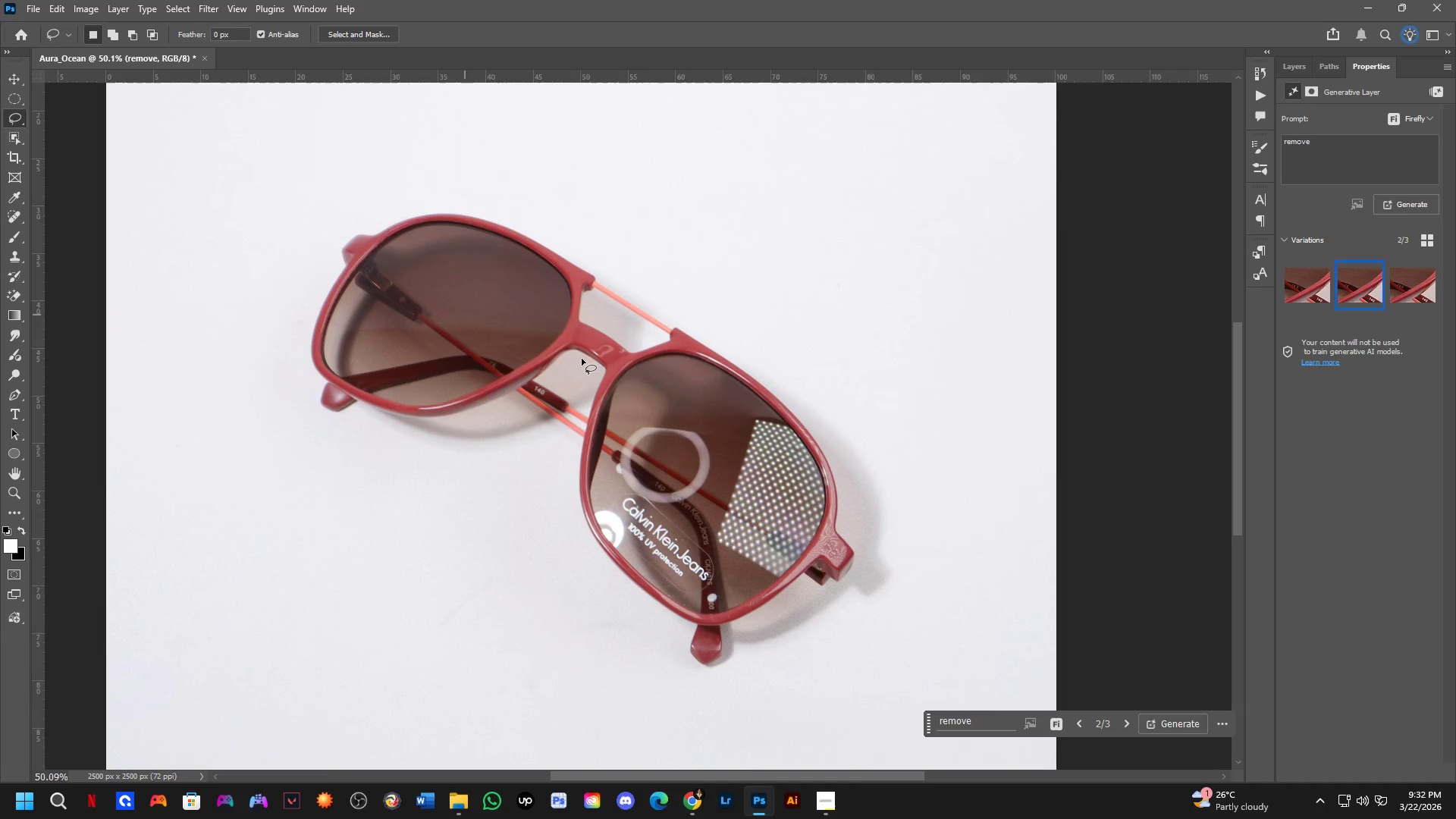 
key(Shift+ShiftLeft)
 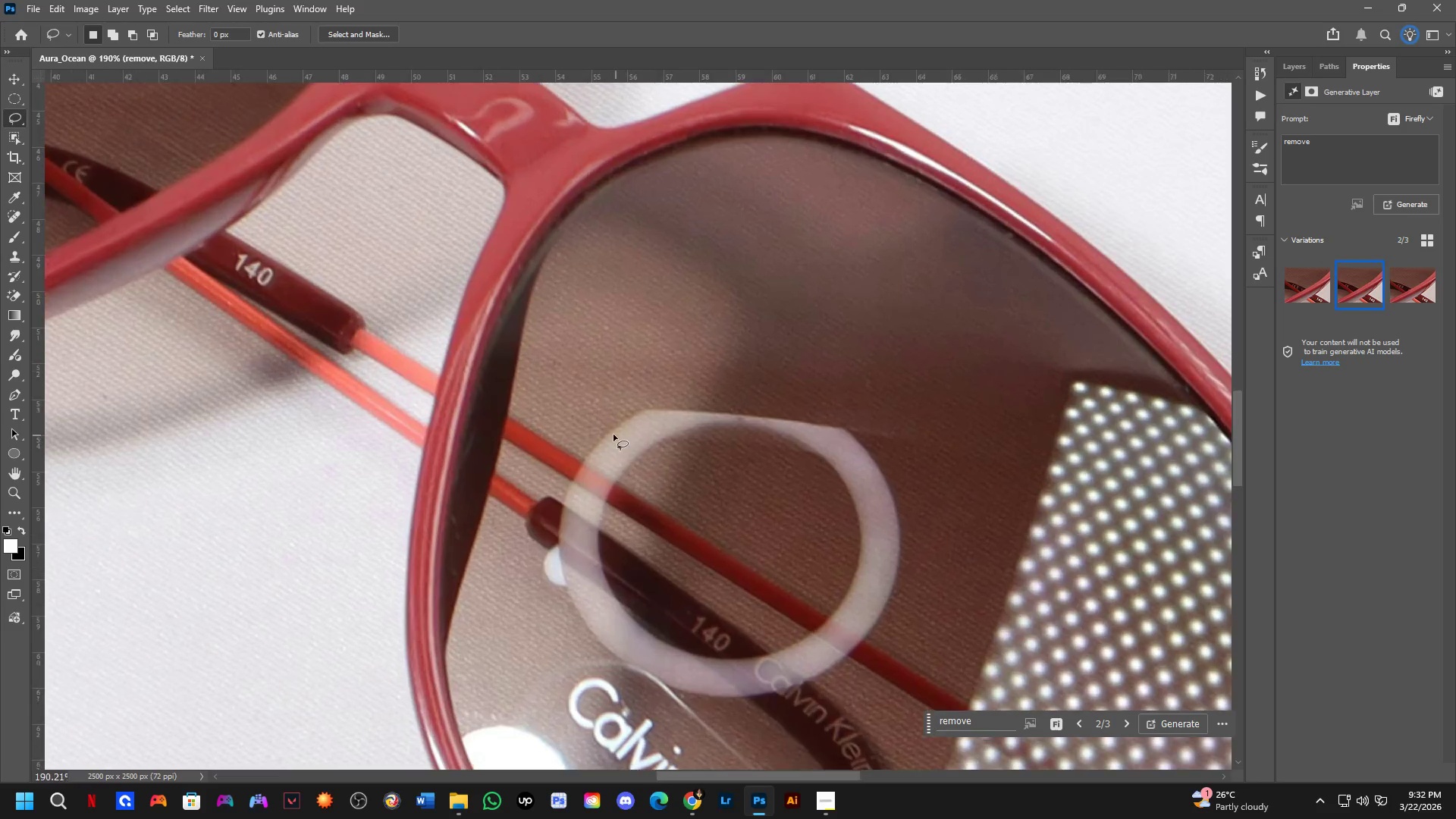 
scroll: coordinate [630, 441], scroll_direction: up, amount: 14.0
 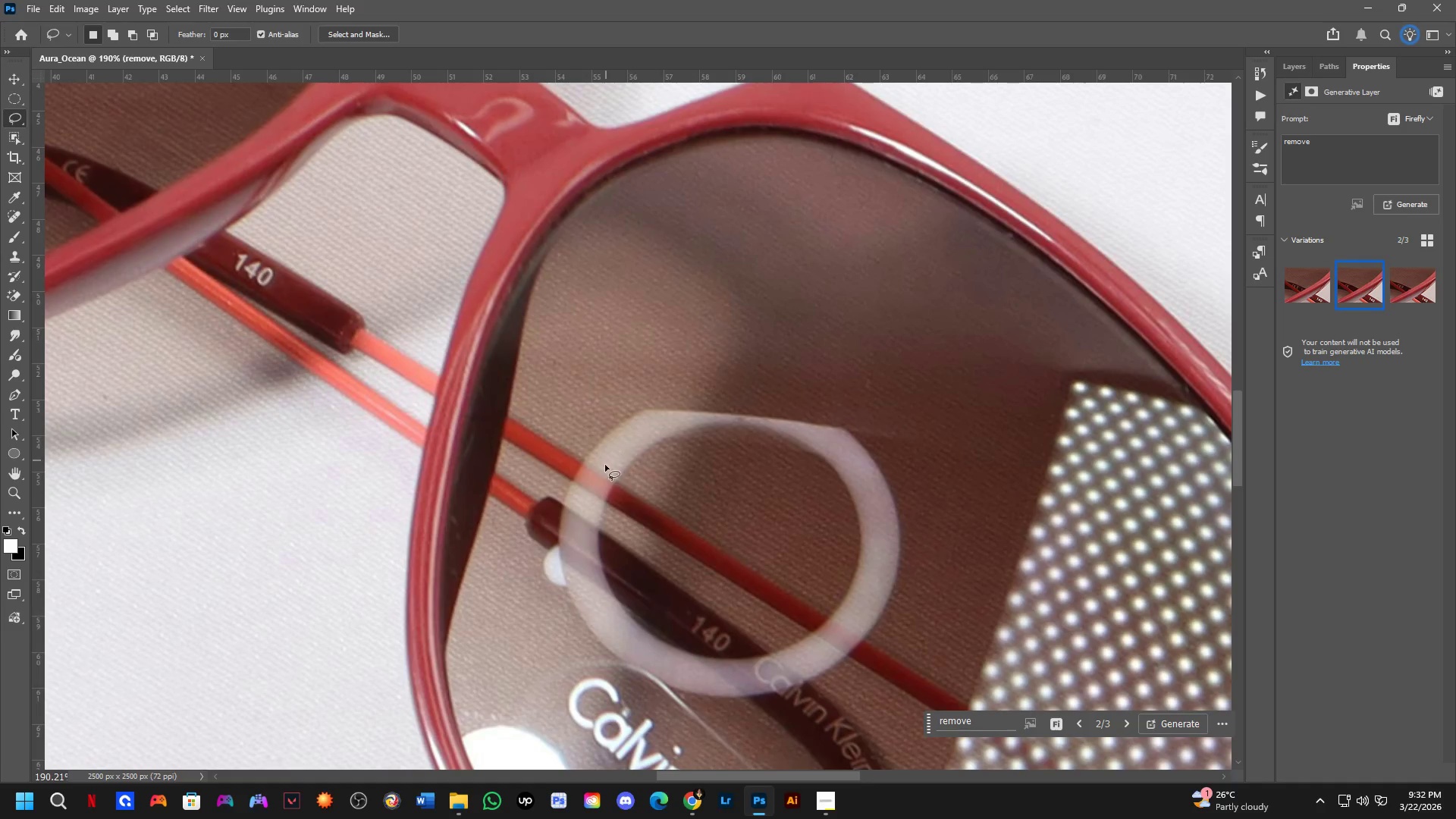 
hold_key(key=Space, duration=1.05)
 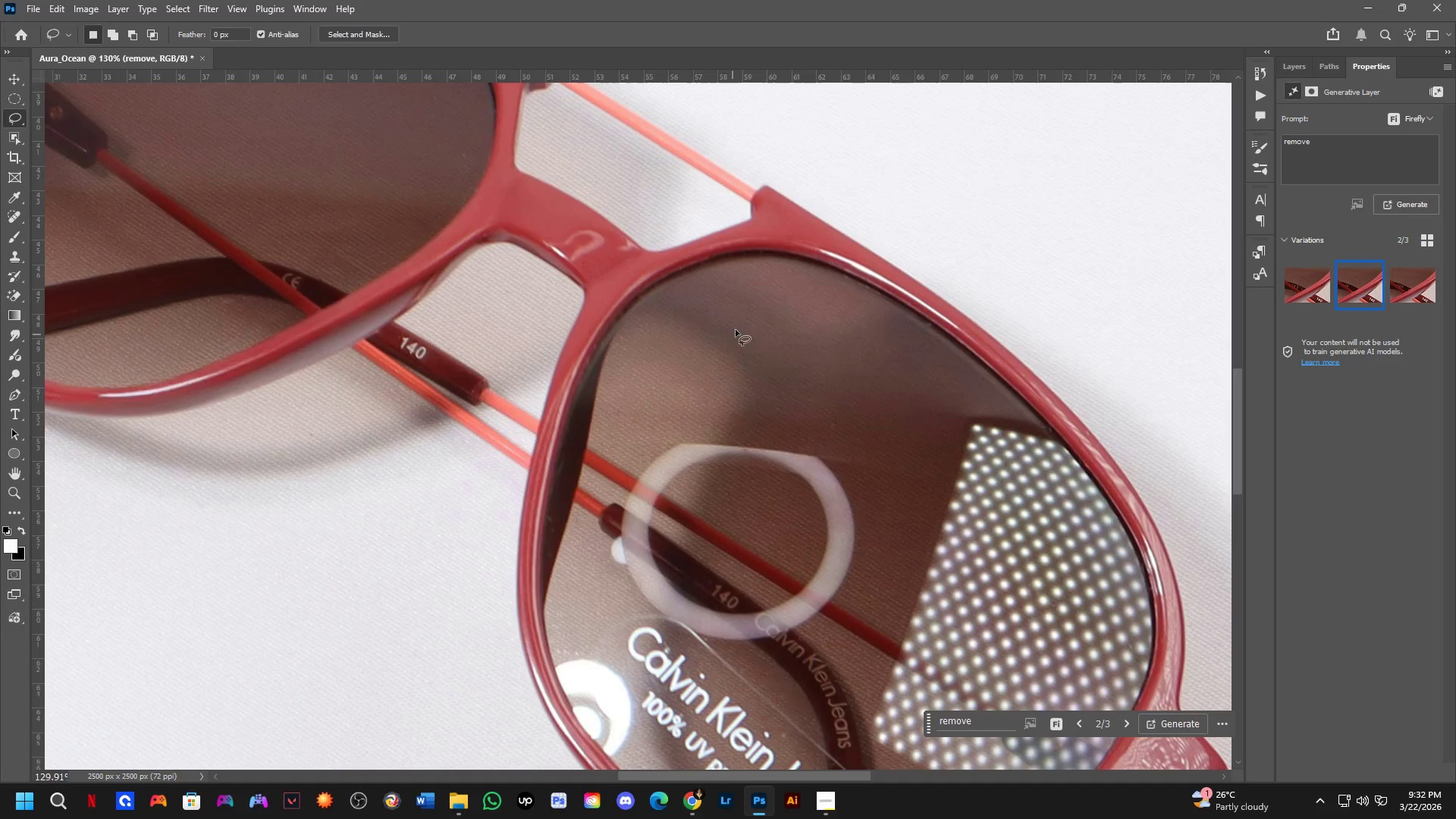 
left_click_drag(start_coordinate=[598, 459], to_coordinate=[642, 482])
 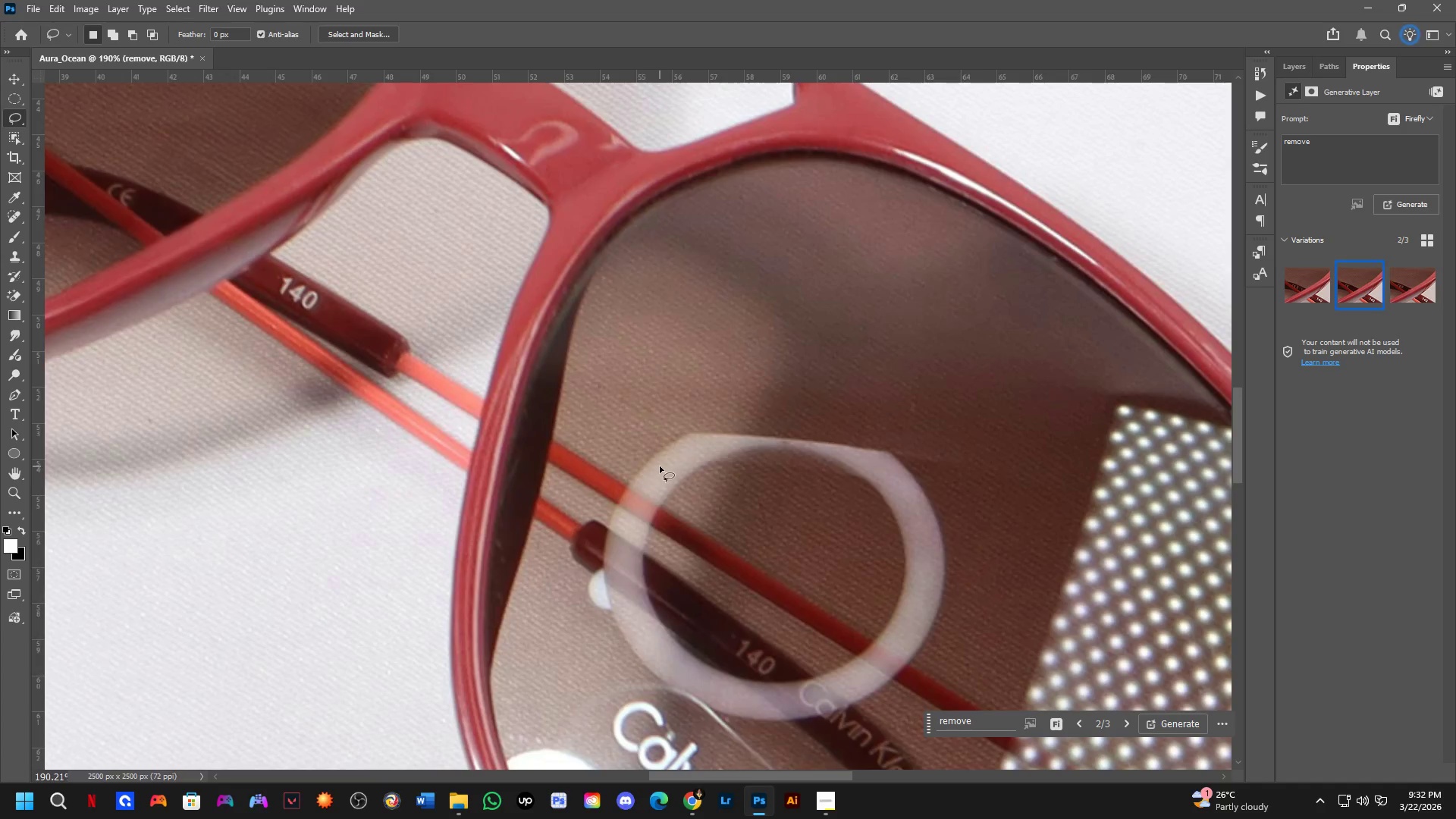 
scroll: coordinate [660, 466], scroll_direction: down, amount: 4.0
 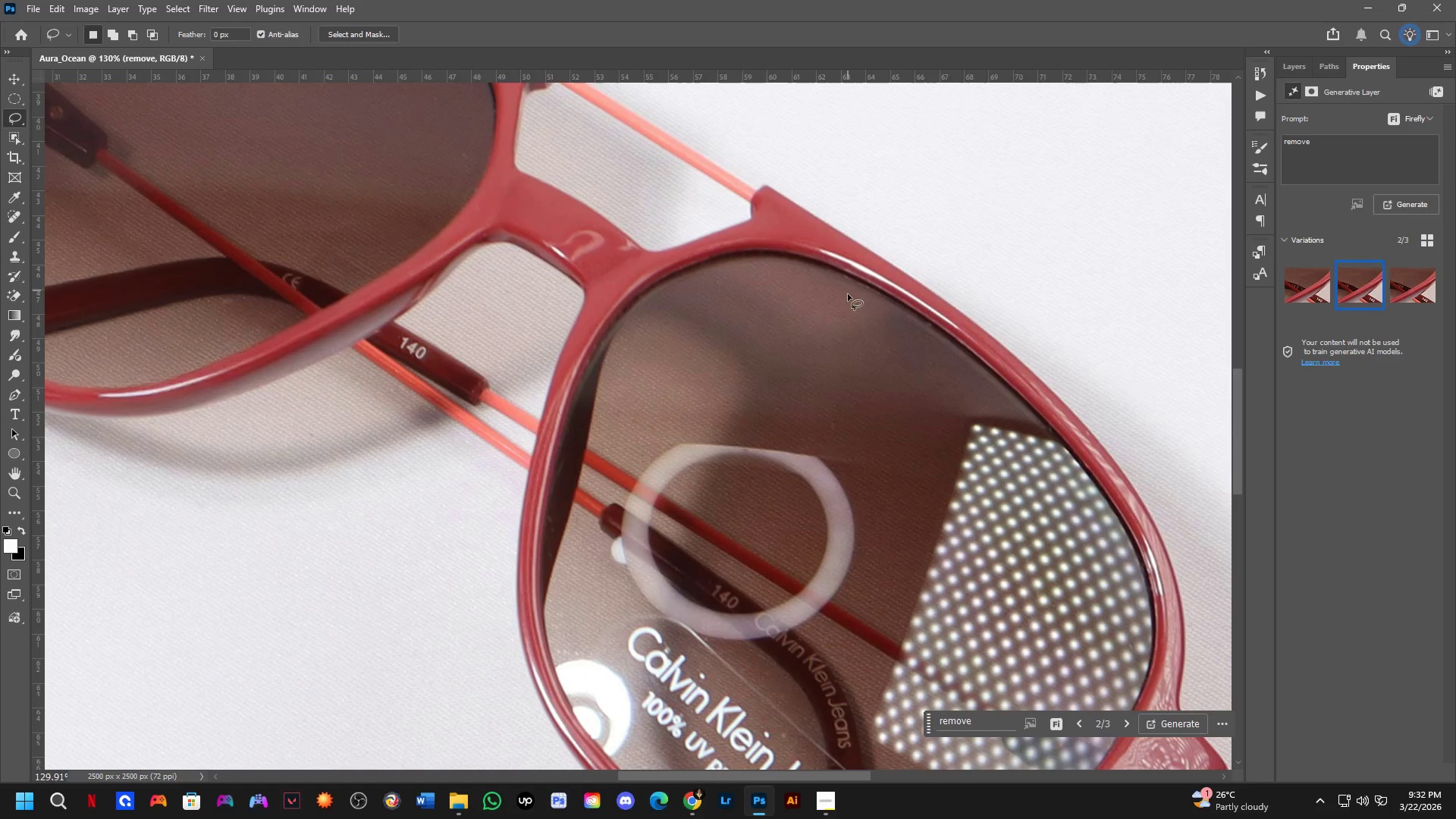 
hold_key(key=Space, duration=0.67)
 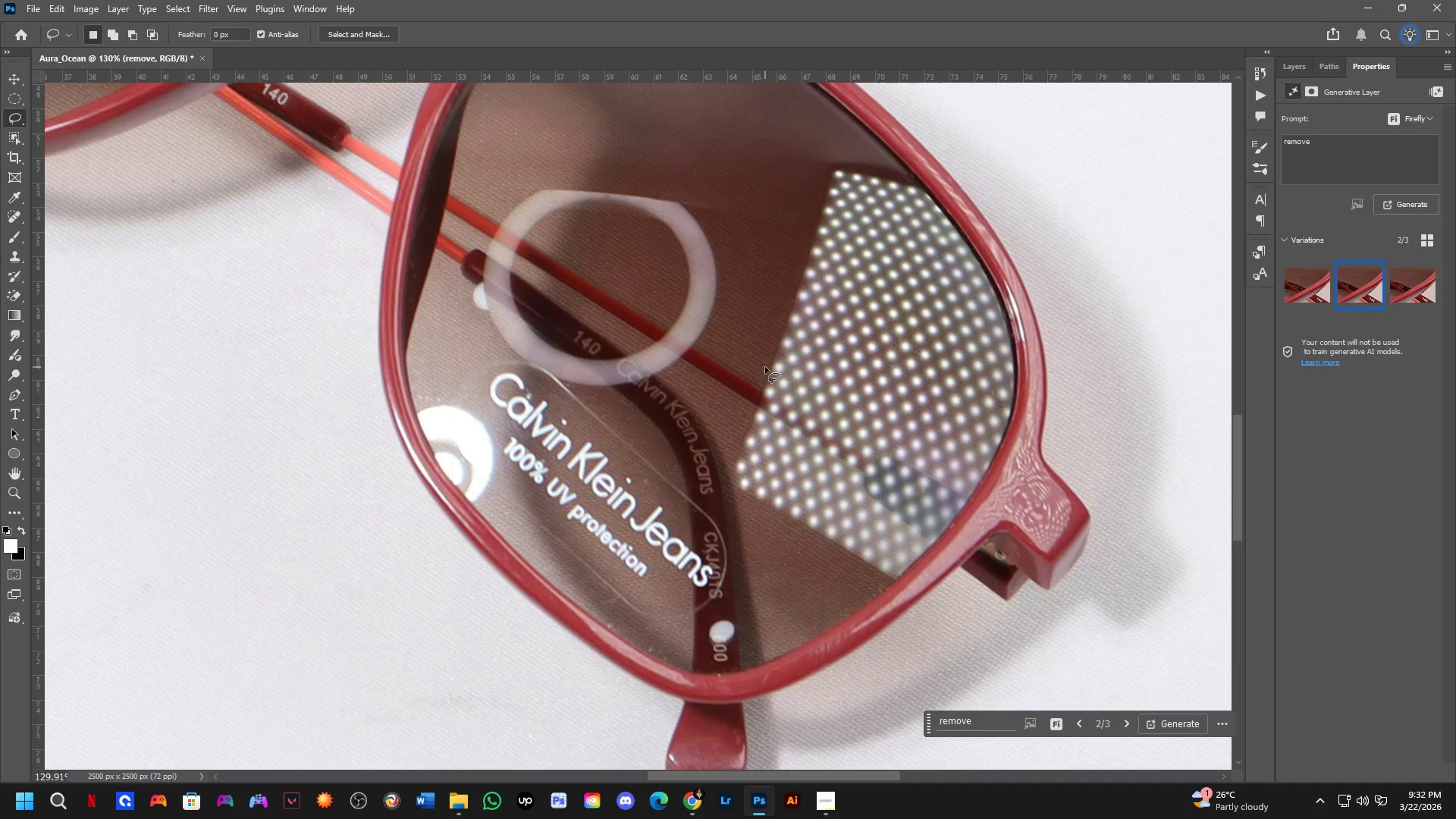 
left_click_drag(start_coordinate=[886, 477], to_coordinate=[748, 223])
 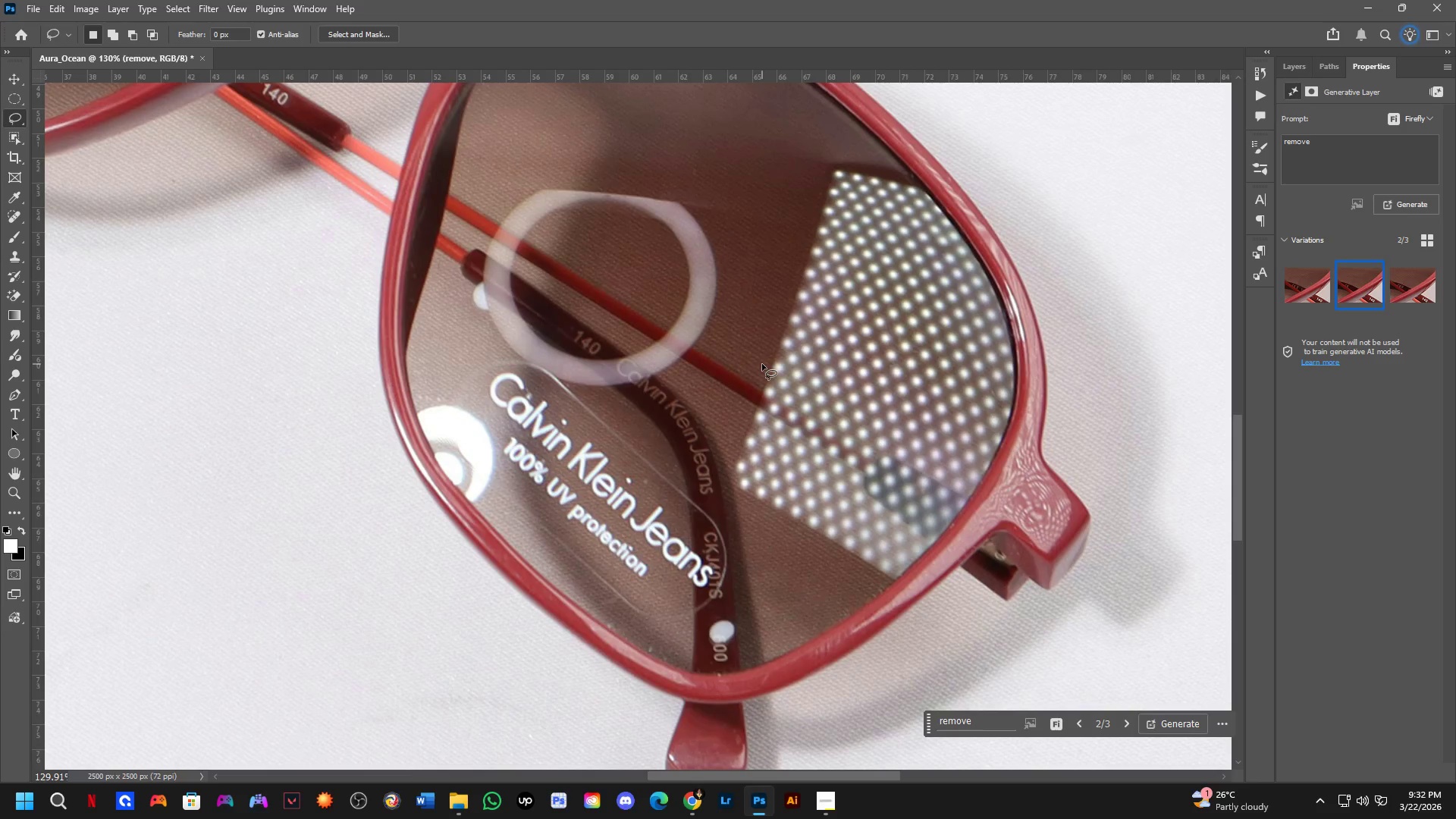 
hold_key(key=ShiftLeft, duration=1.03)
scroll: coordinate [758, 403], scroll_direction: down, amount: 3.0
 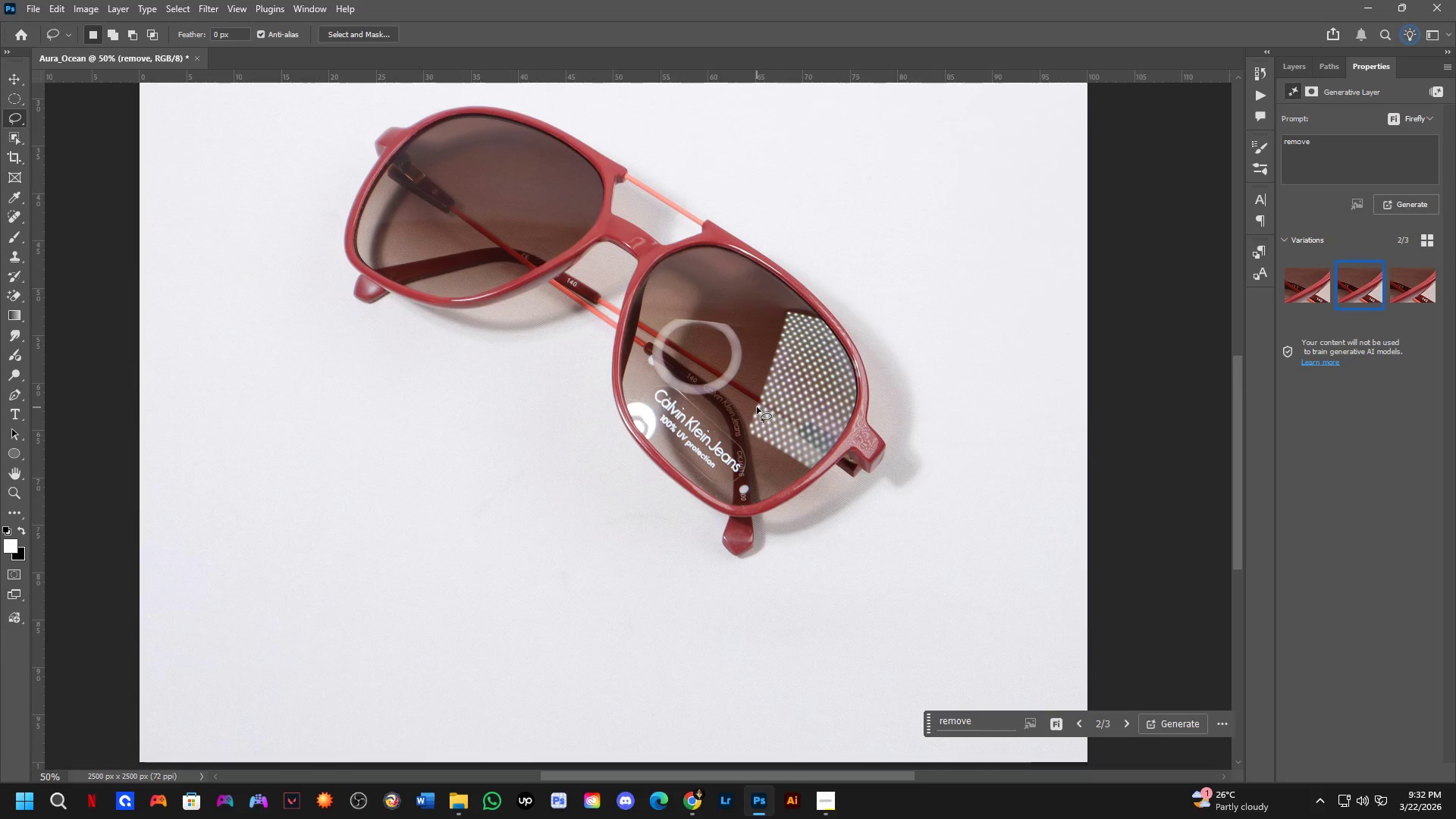 
scroll: coordinate [757, 407], scroll_direction: up, amount: 3.0
 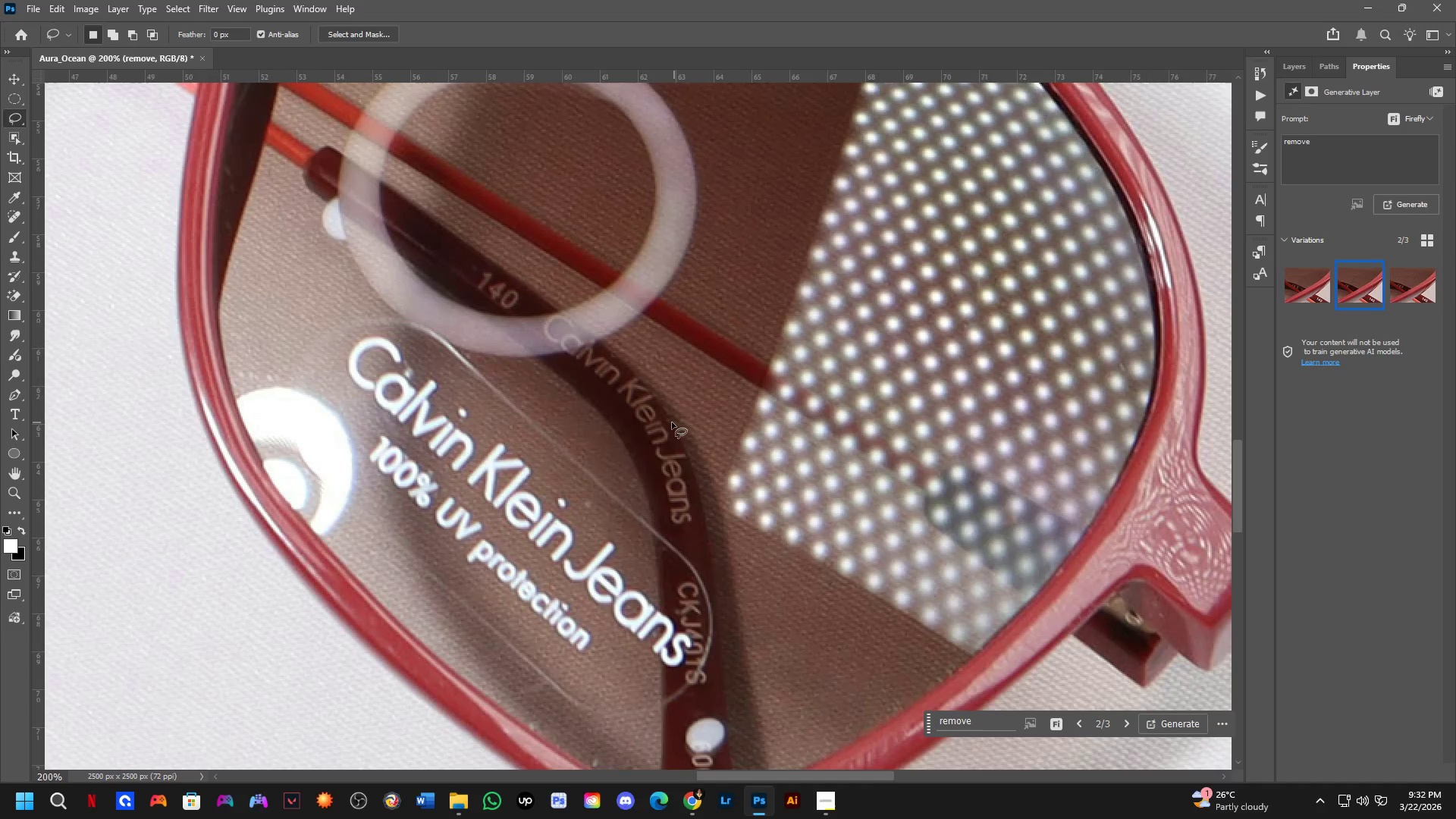 
hold_key(key=Space, duration=0.95)
 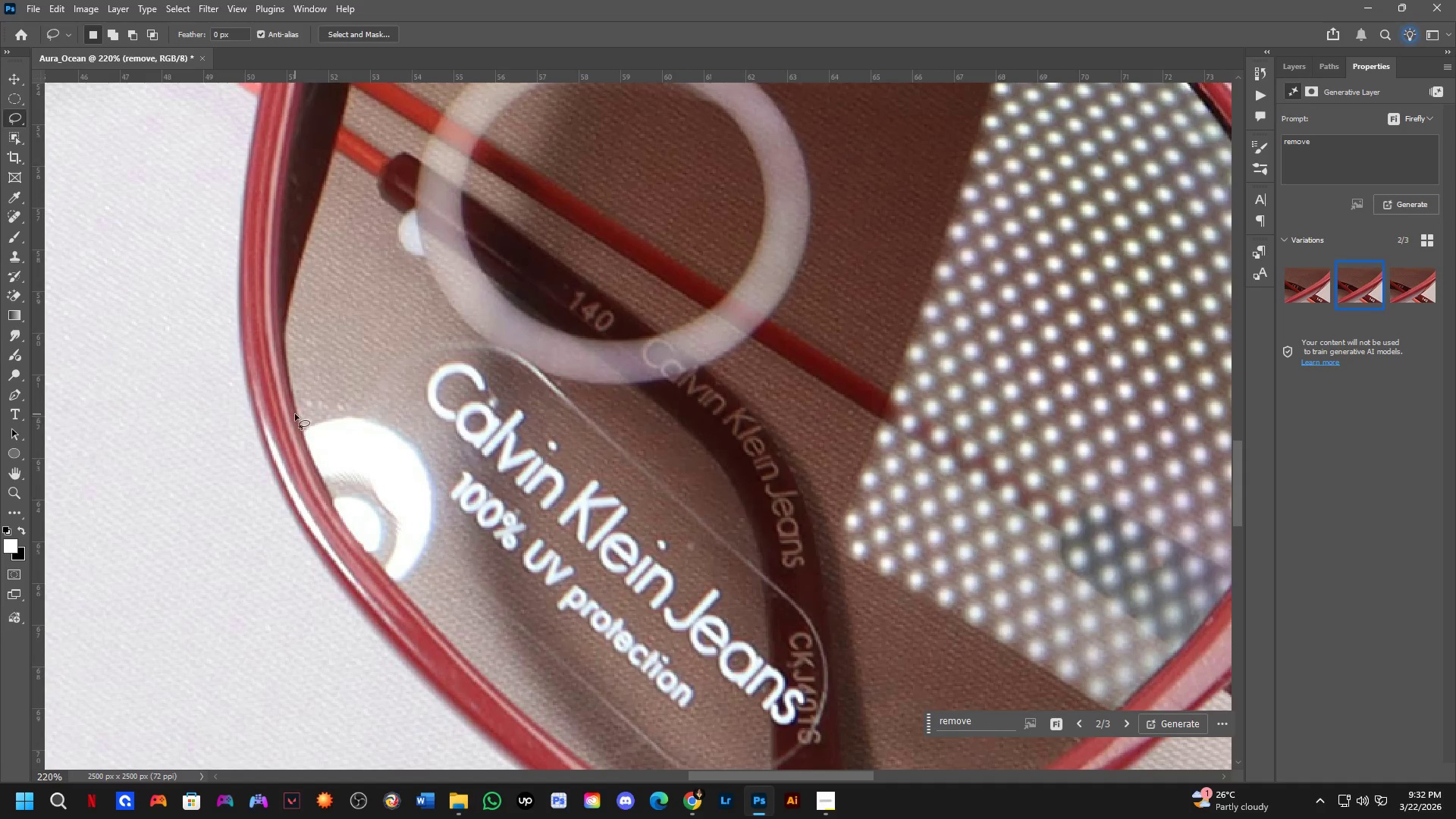 
left_click_drag(start_coordinate=[579, 466], to_coordinate=[682, 504])
 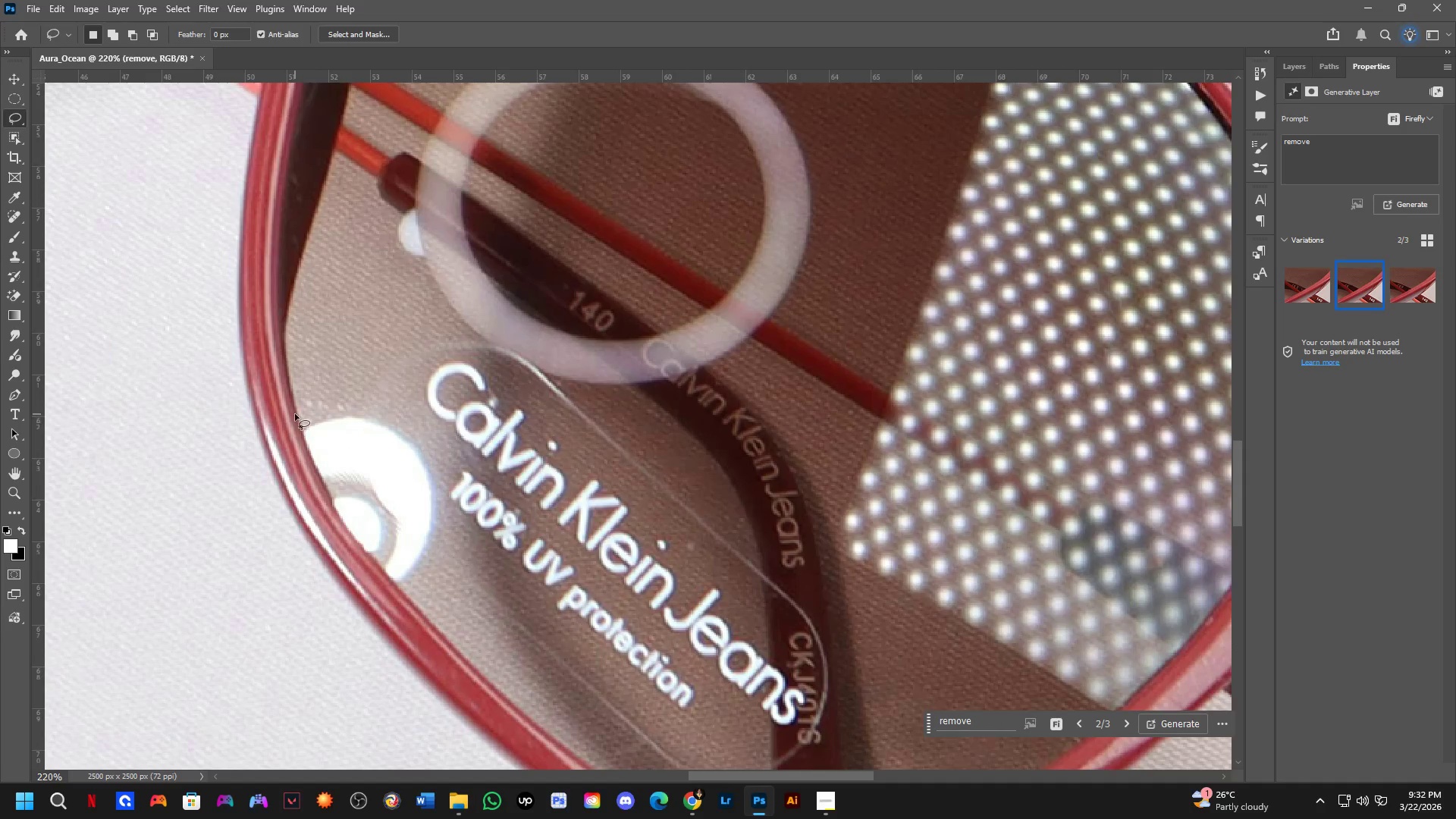 
scroll: coordinate [595, 454], scroll_direction: up, amount: 1.0
 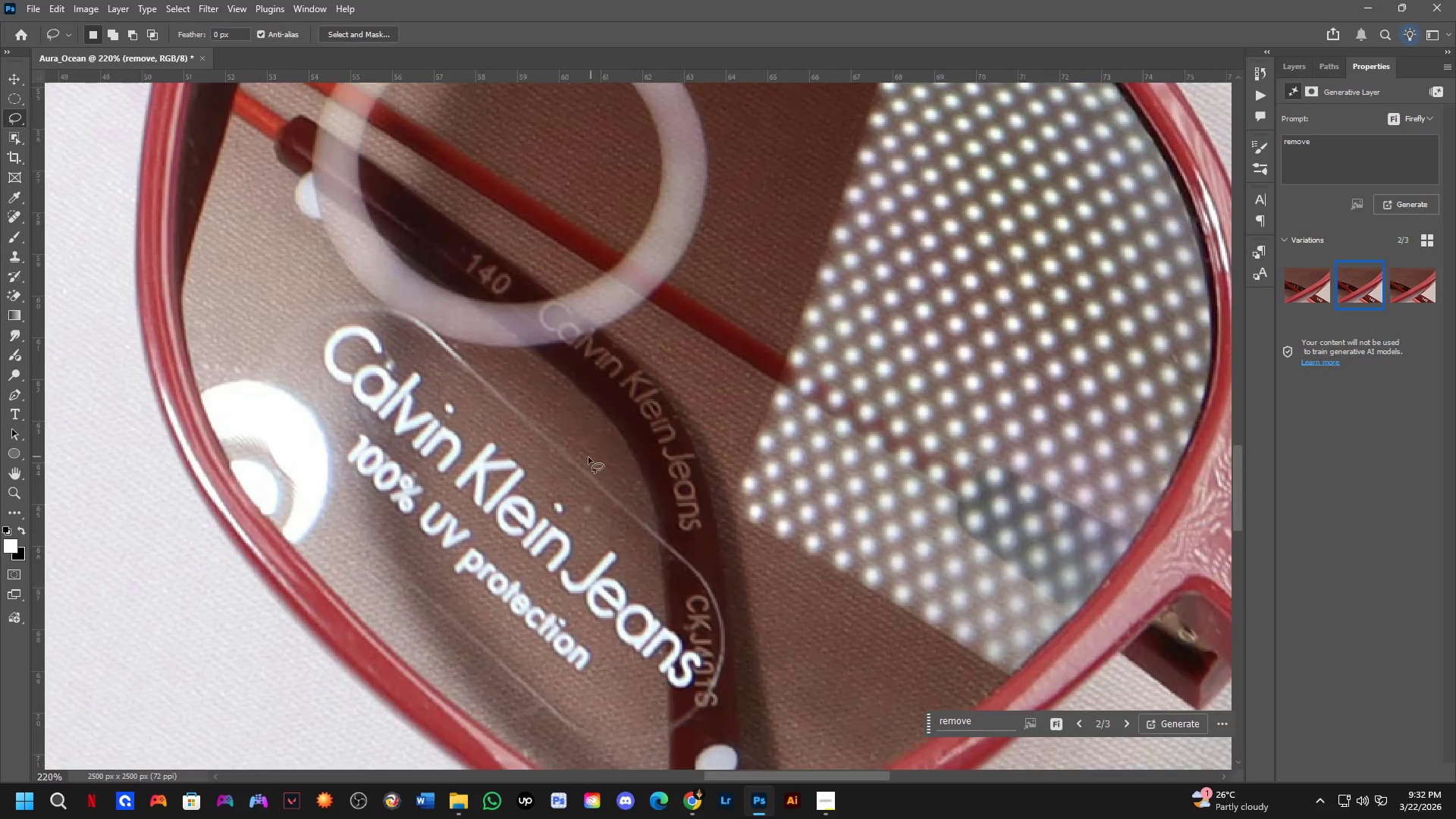 
left_click_drag(start_coordinate=[293, 413], to_coordinate=[282, 399])
 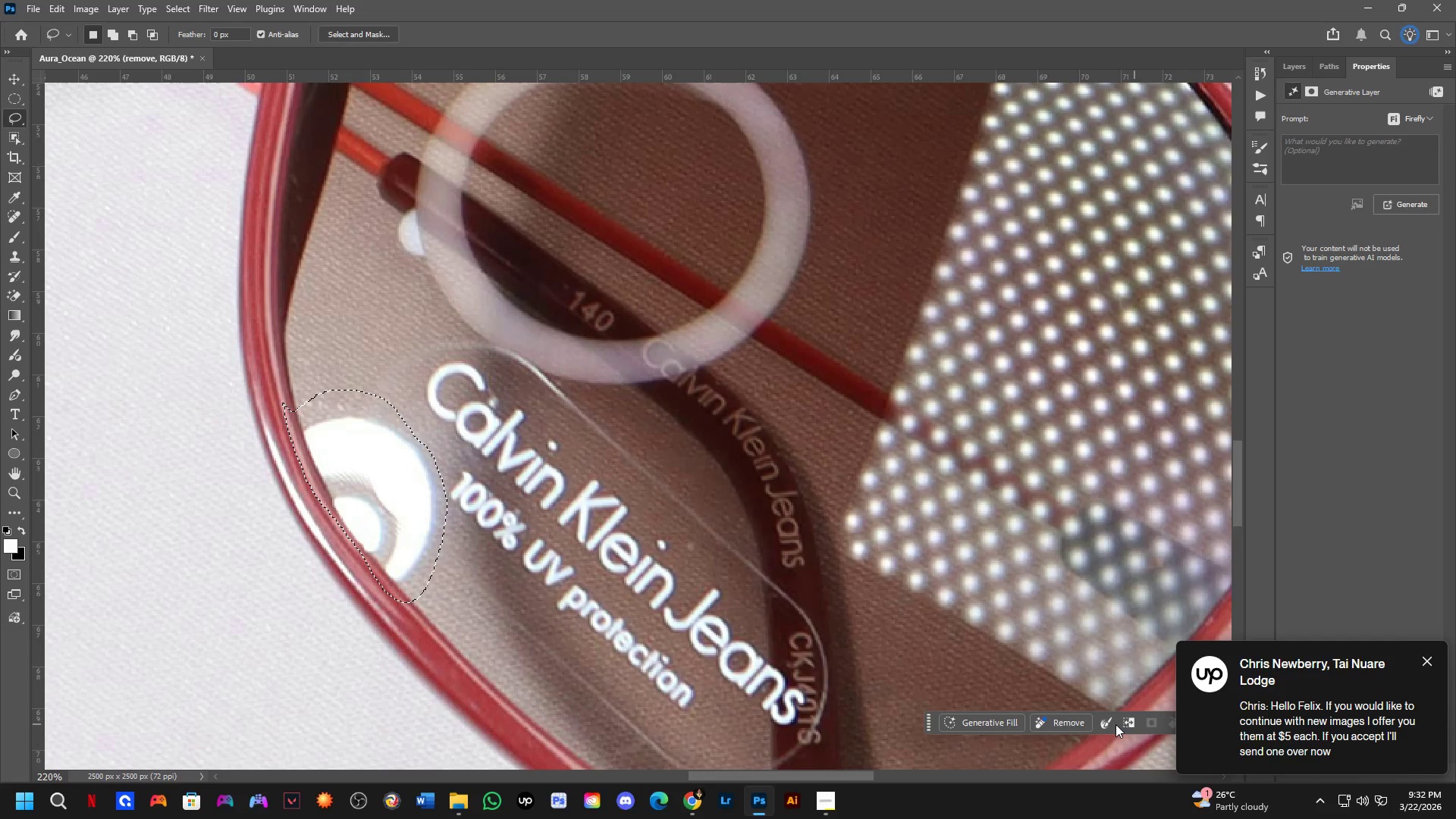 
left_click([1000, 717])
 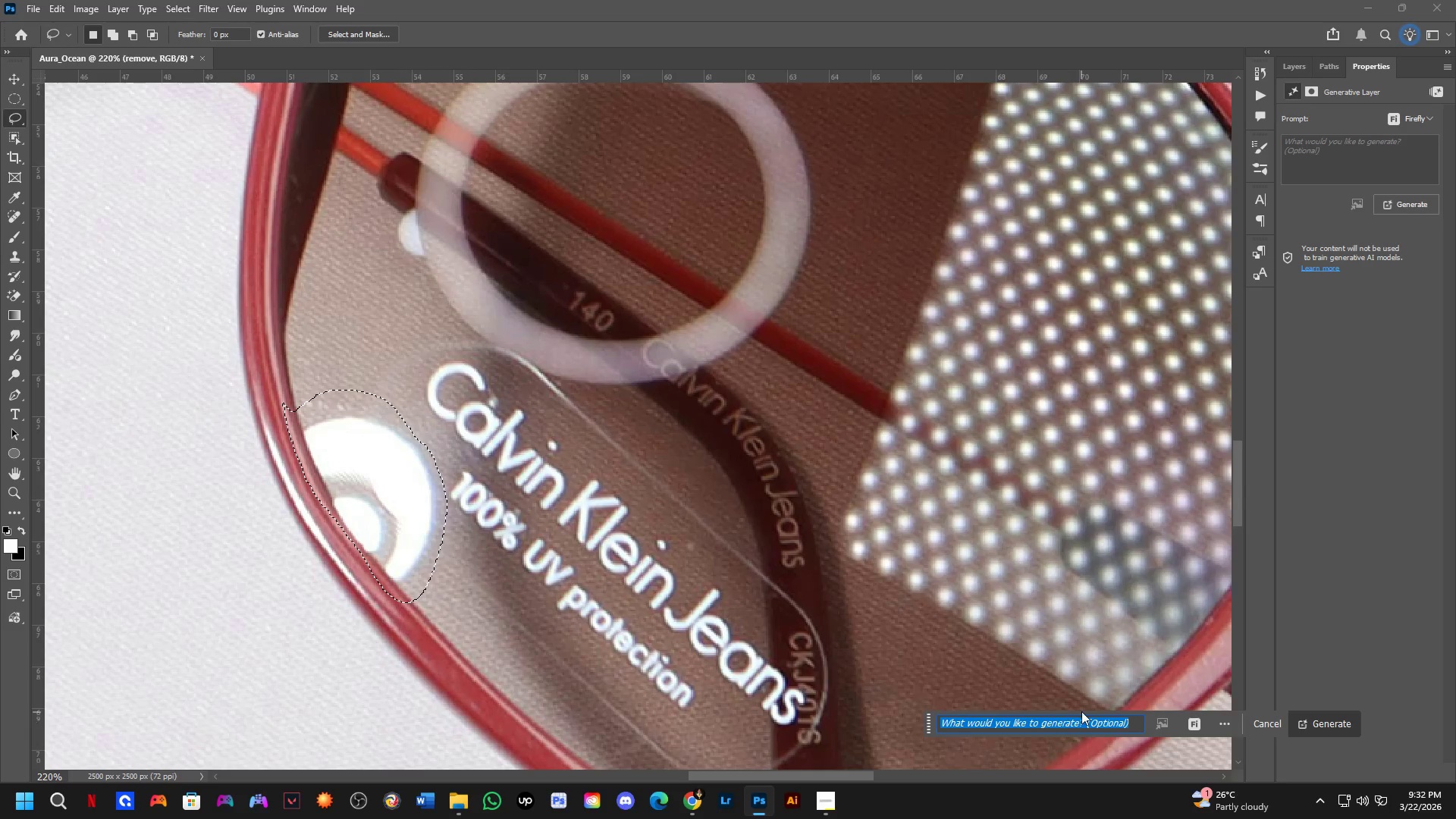 
type(remove)
 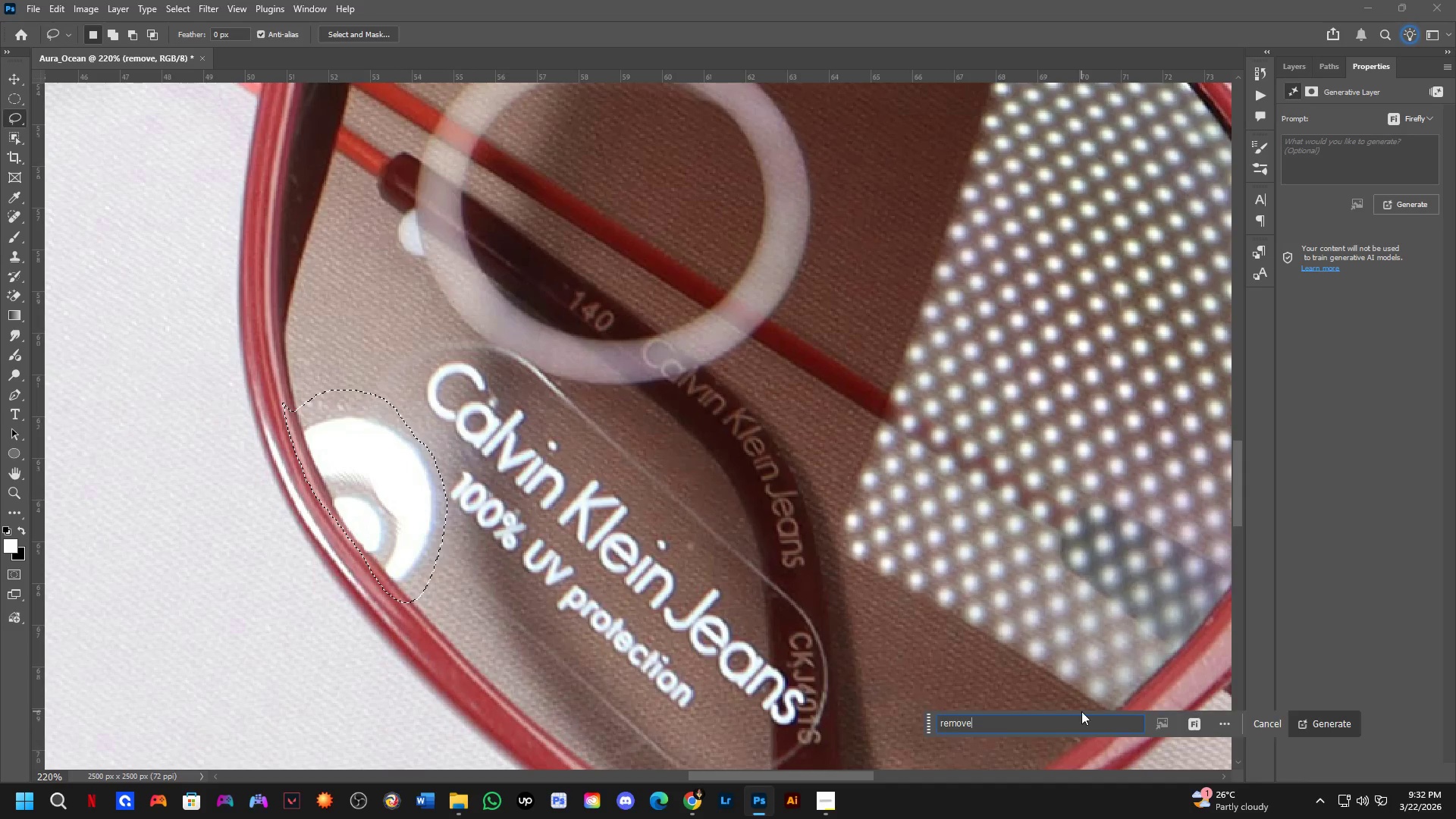 
key(Enter)
 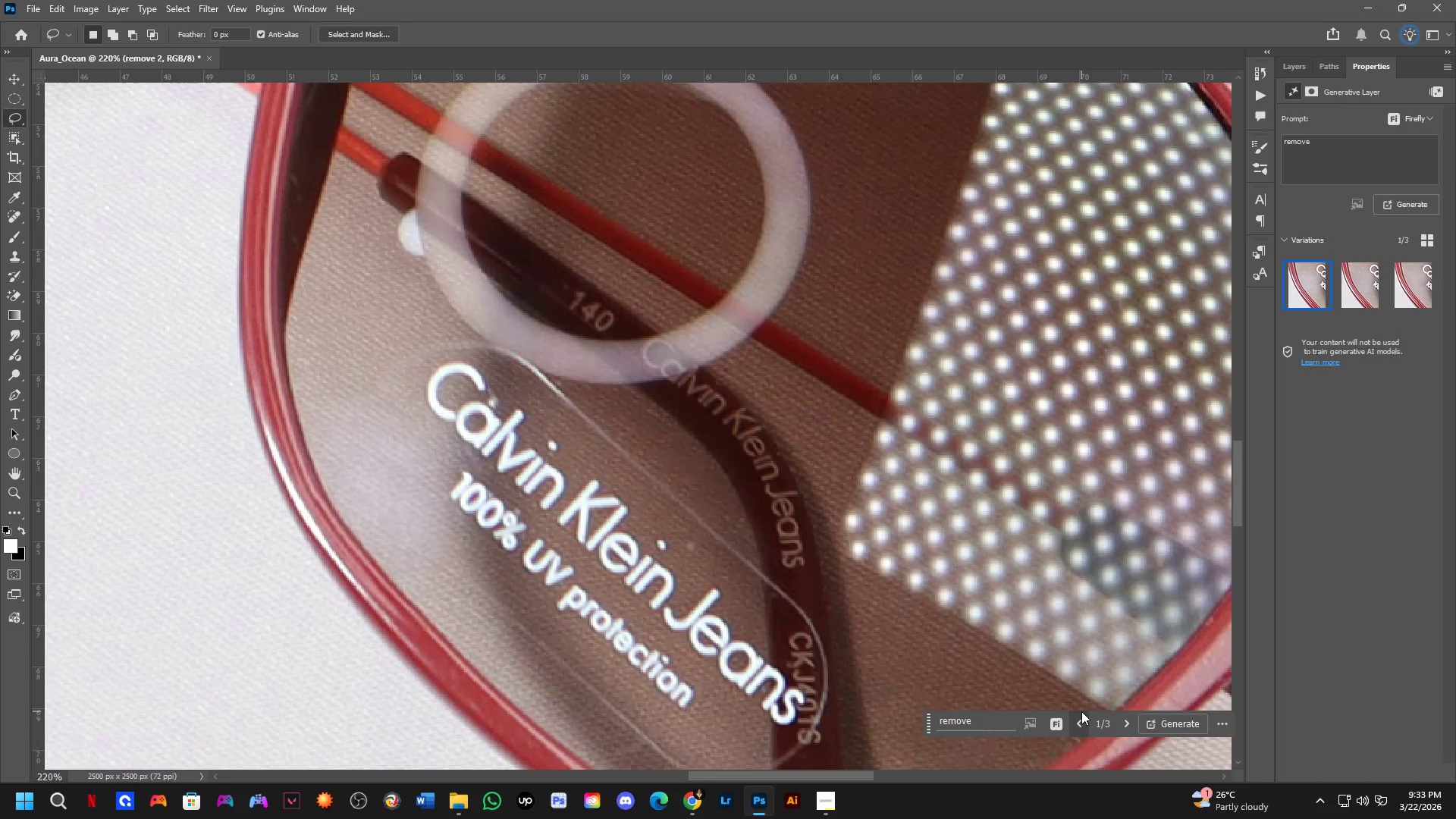 
wait(24.92)
 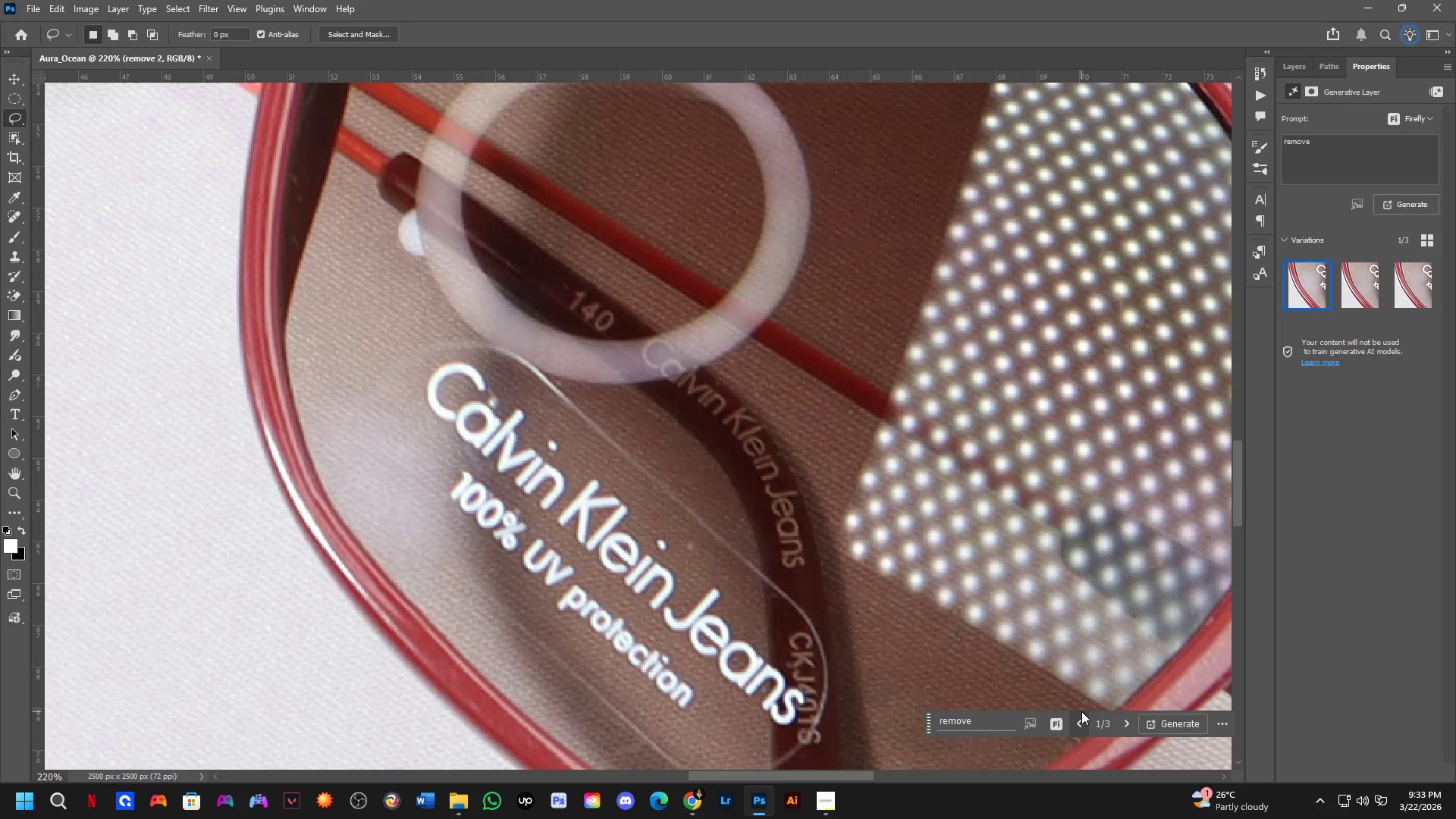 
scroll: coordinate [736, 491], scroll_direction: down, amount: 4.0
 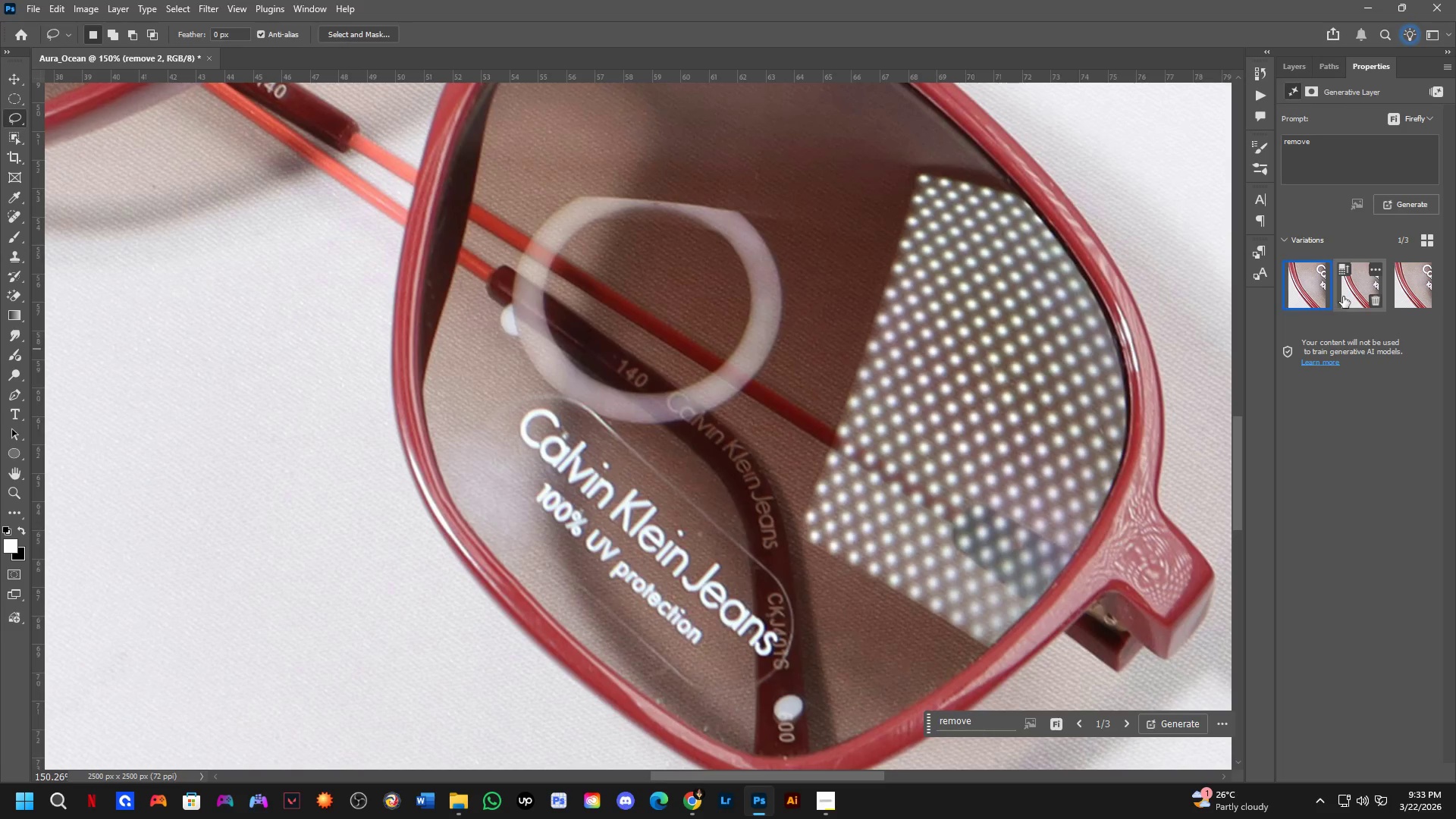 
left_click([1346, 295])
 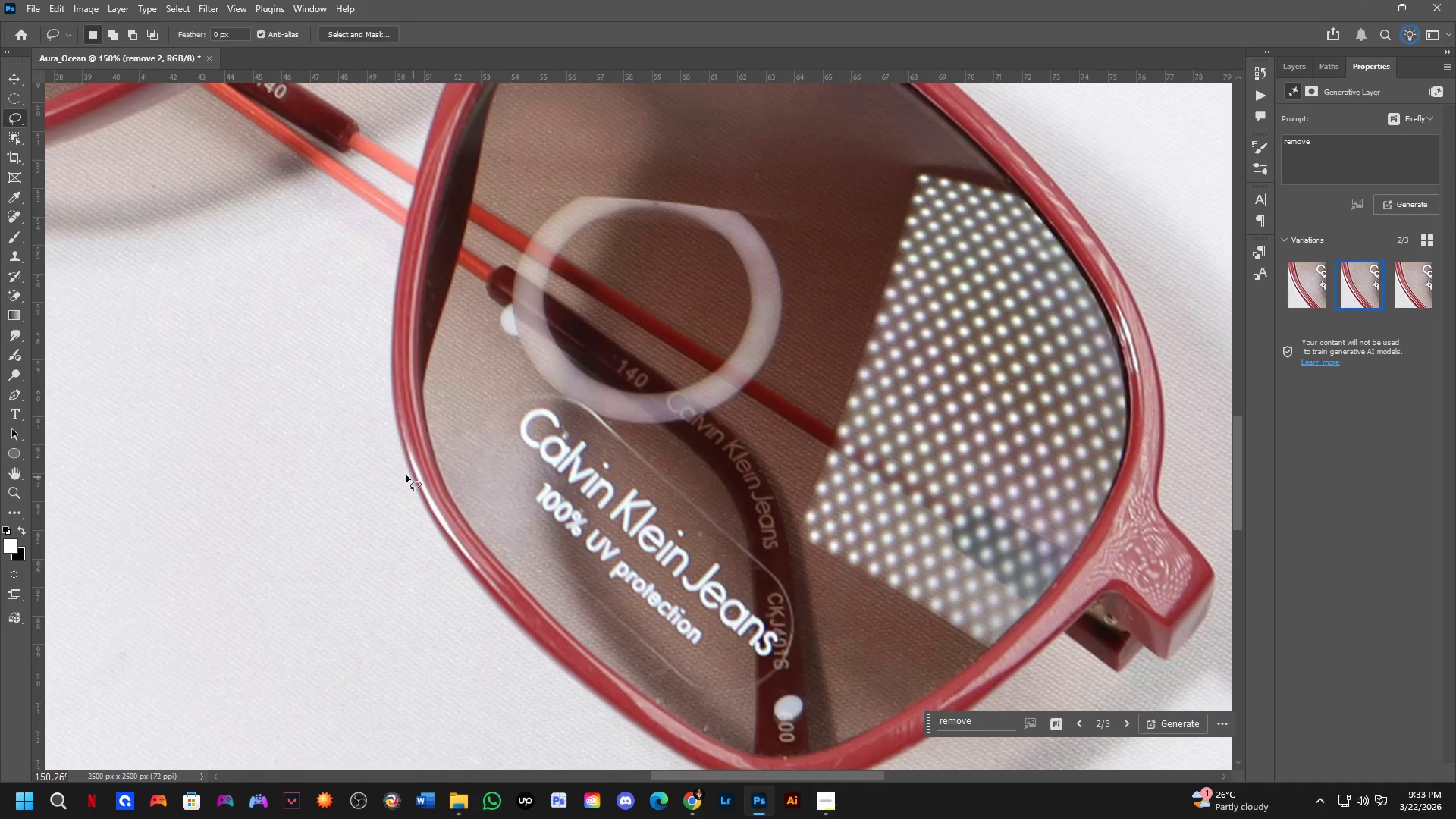 
scroll: coordinate [426, 469], scroll_direction: down, amount: 4.0
 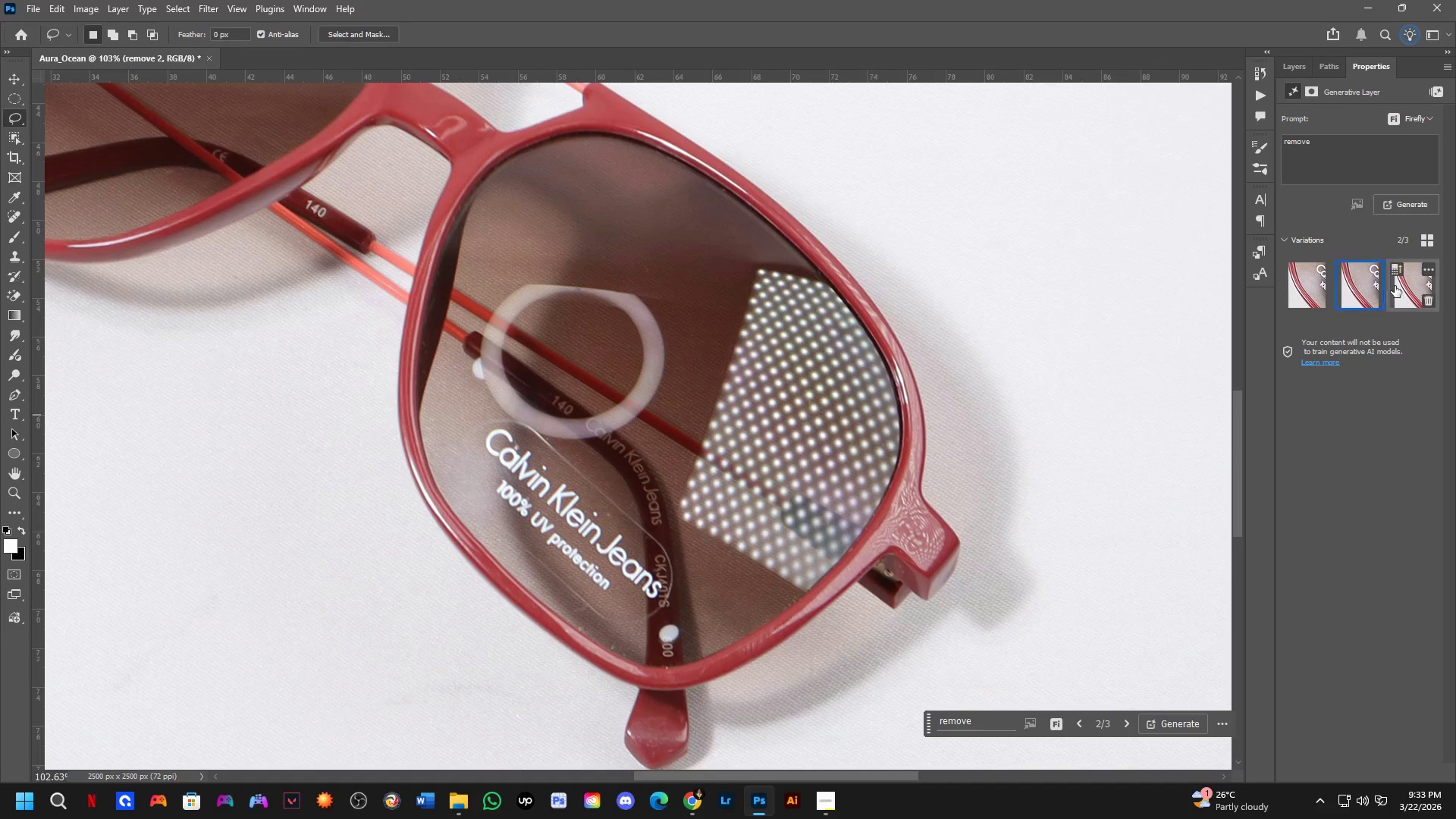 
left_click([1406, 293])
 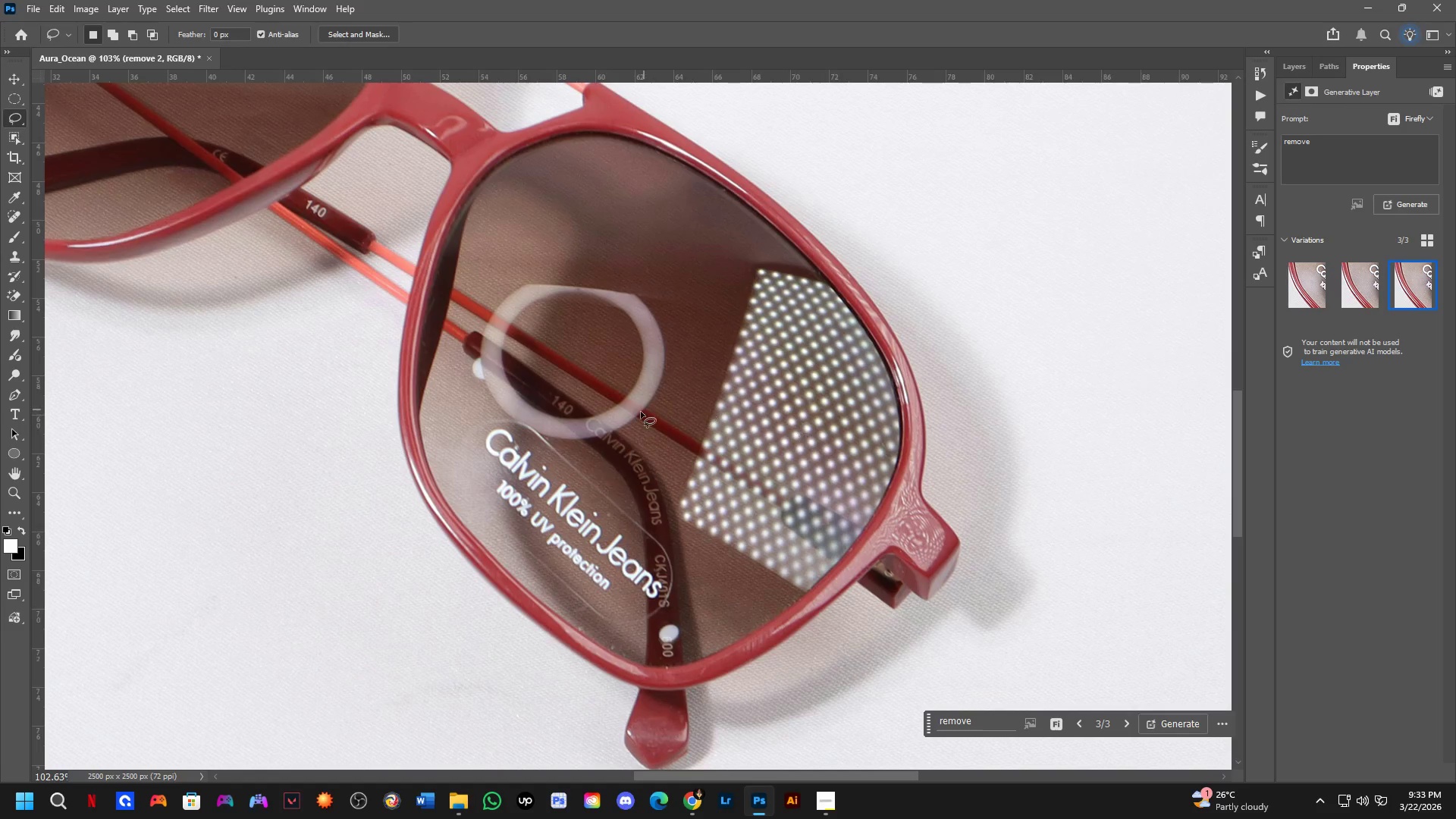 
key(Shift+ShiftLeft)
 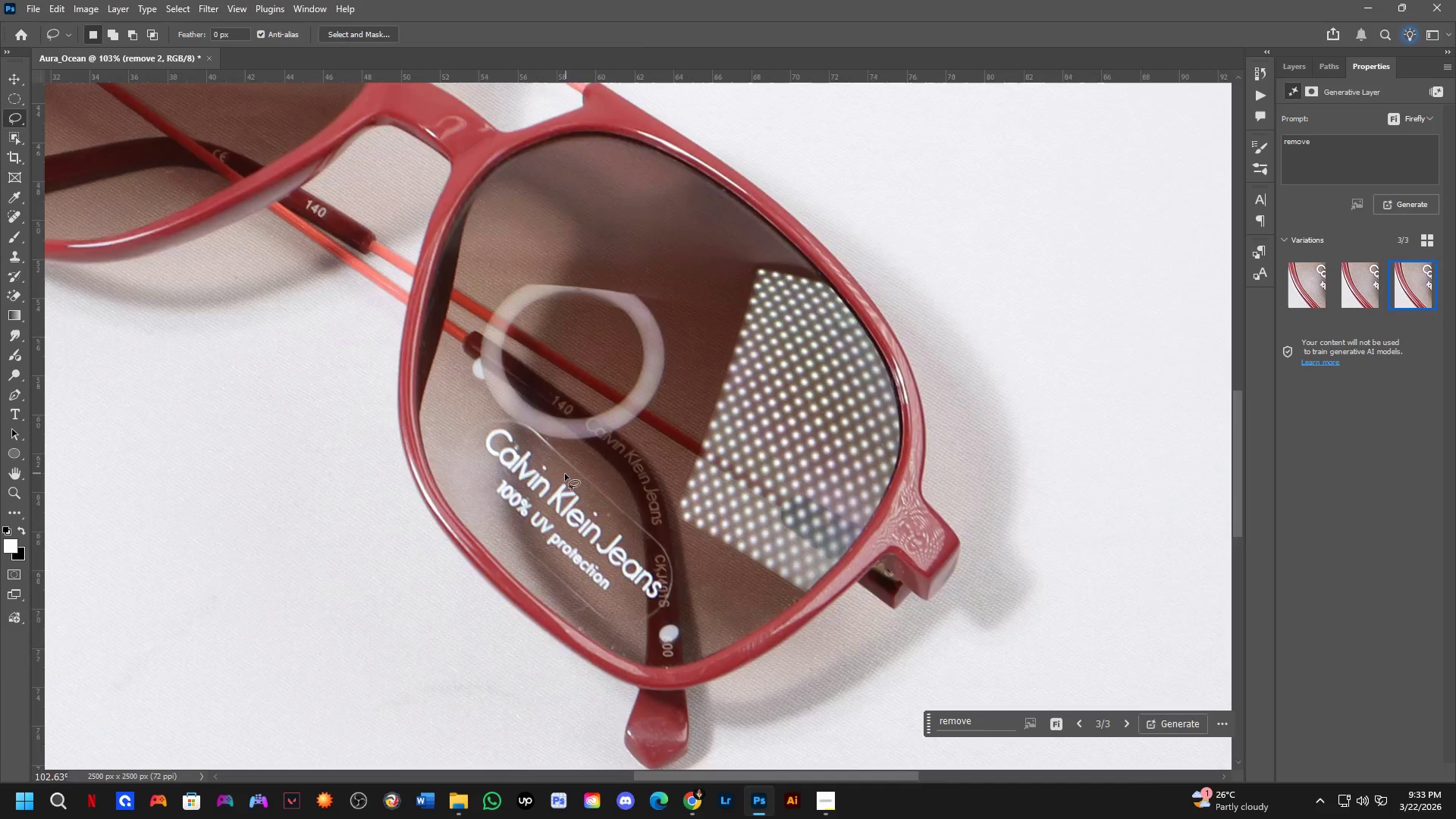 
key(Shift+ShiftLeft)
 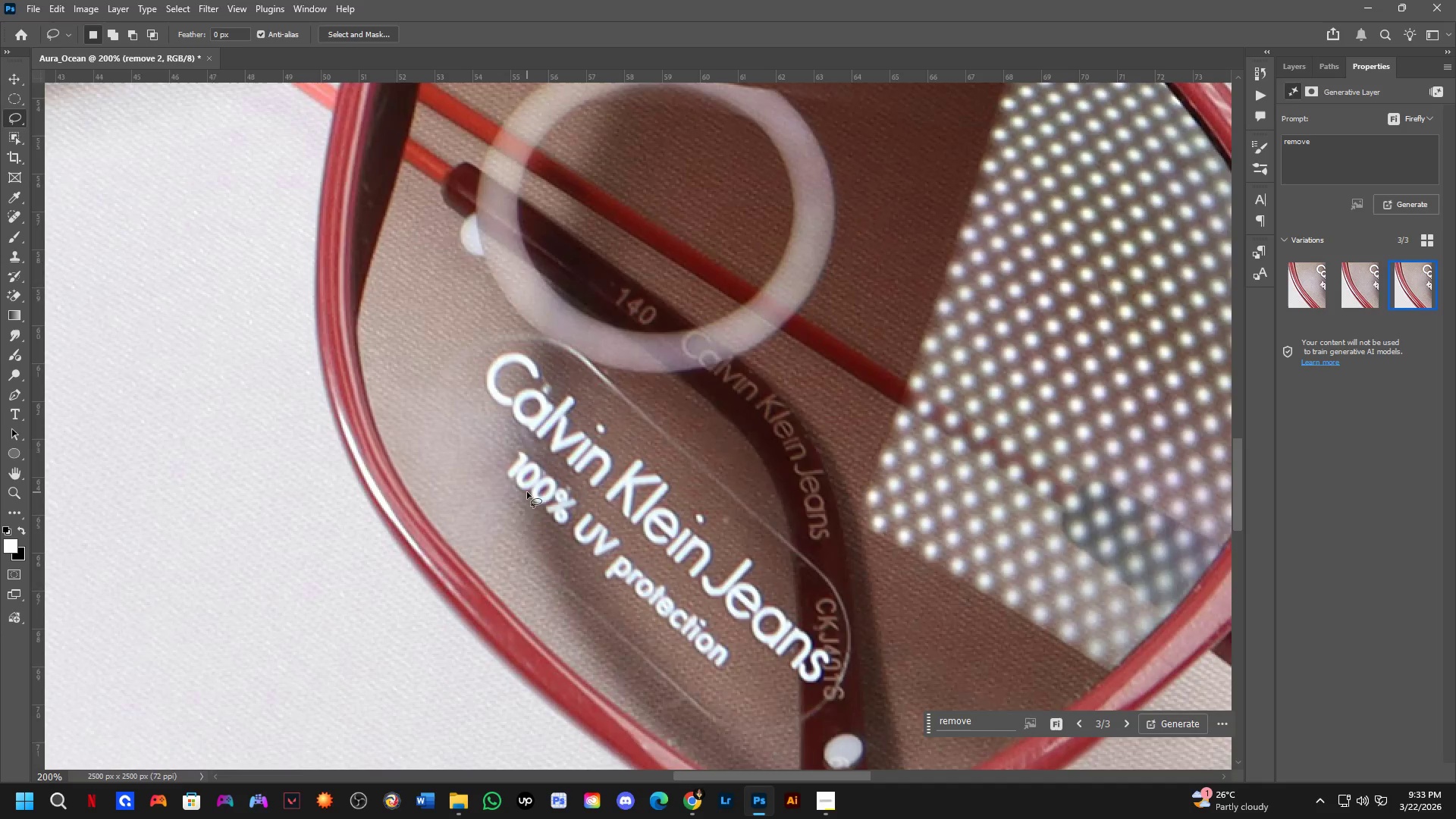 
key(Shift+ShiftLeft)
 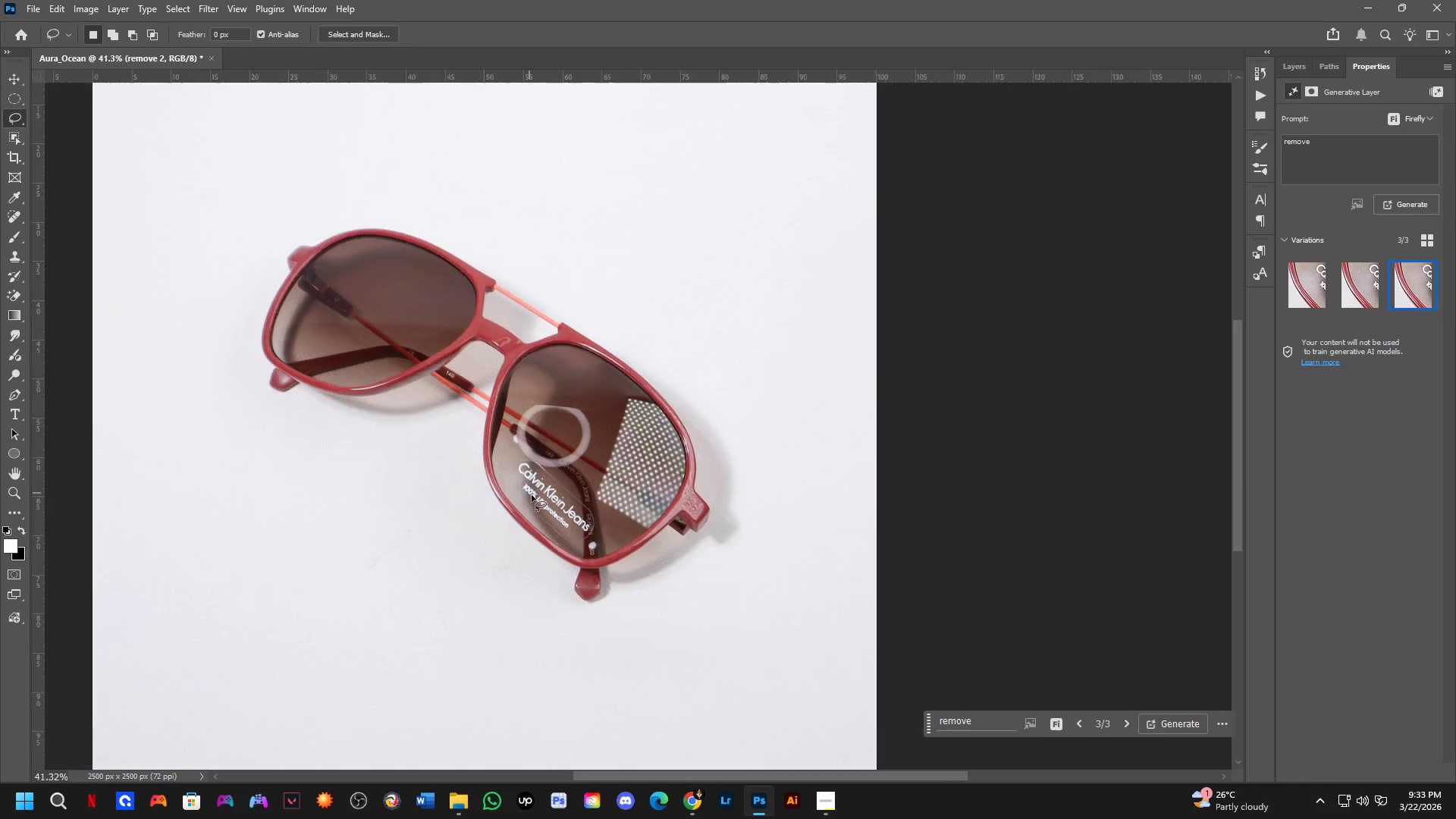 
hold_key(key=Space, duration=0.55)
 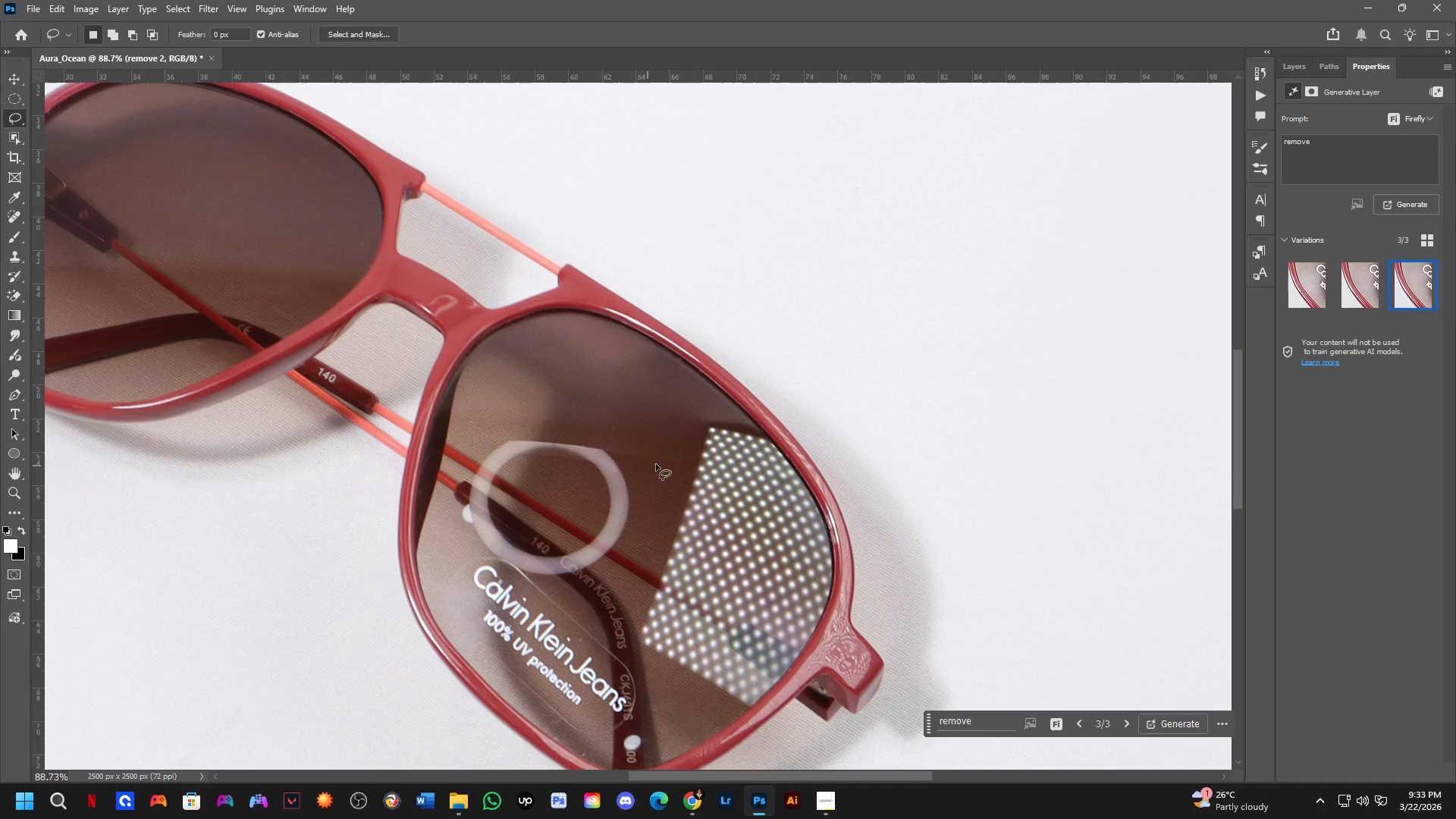 
left_click_drag(start_coordinate=[661, 431], to_coordinate=[691, 488])
 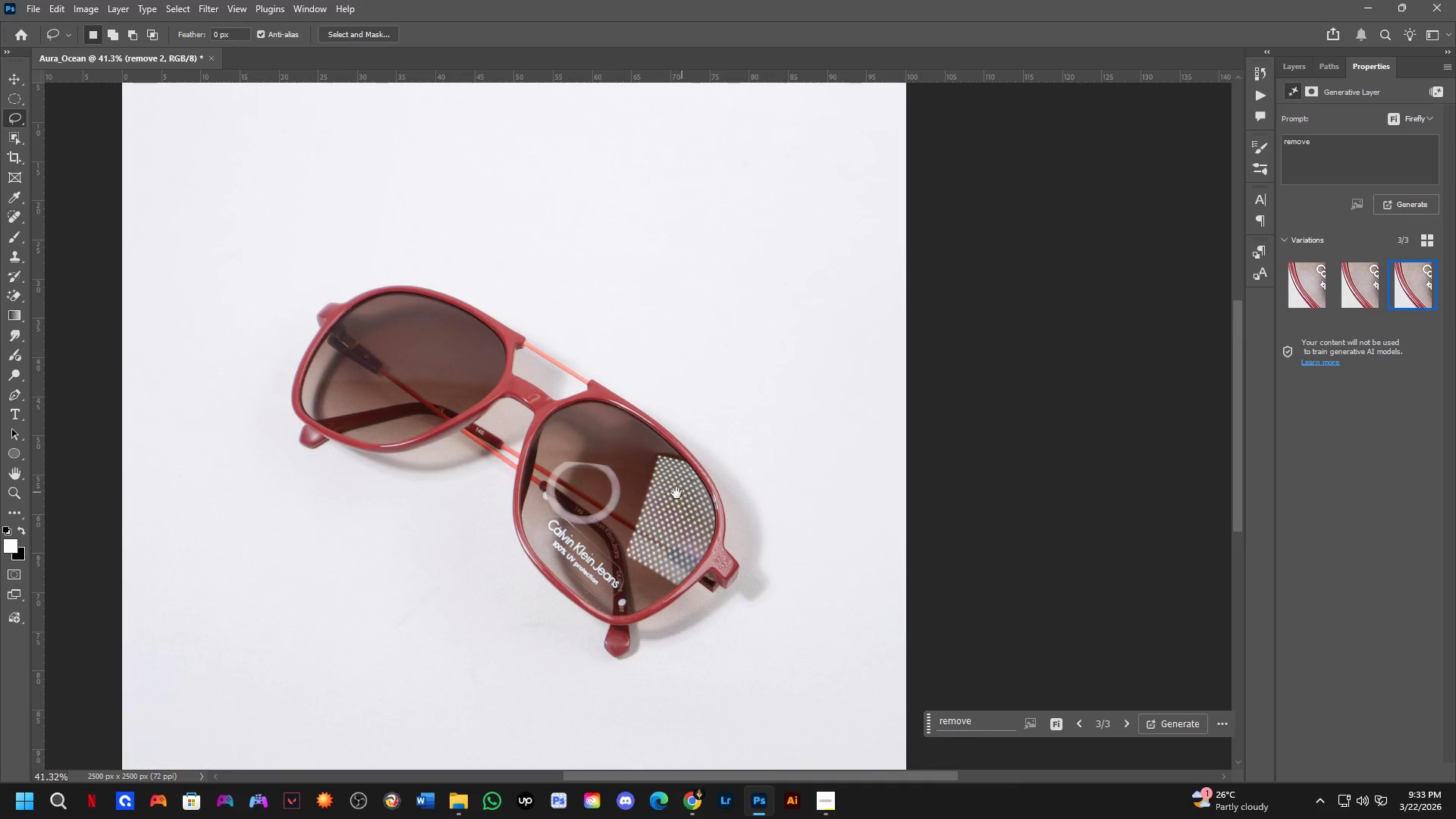 
scroll: coordinate [529, 492], scroll_direction: down, amount: 5.0
 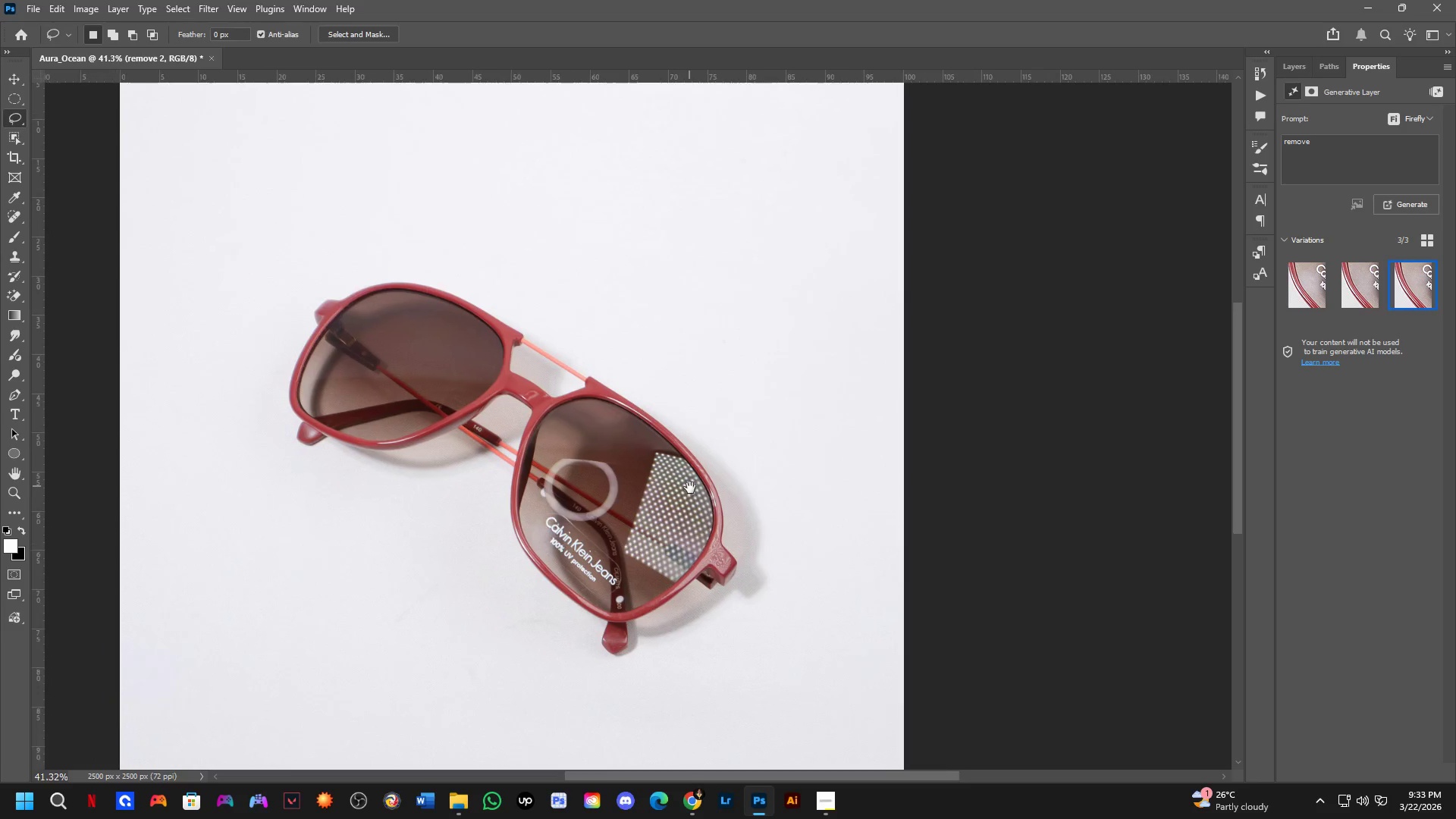 
key(Shift+ShiftLeft)
 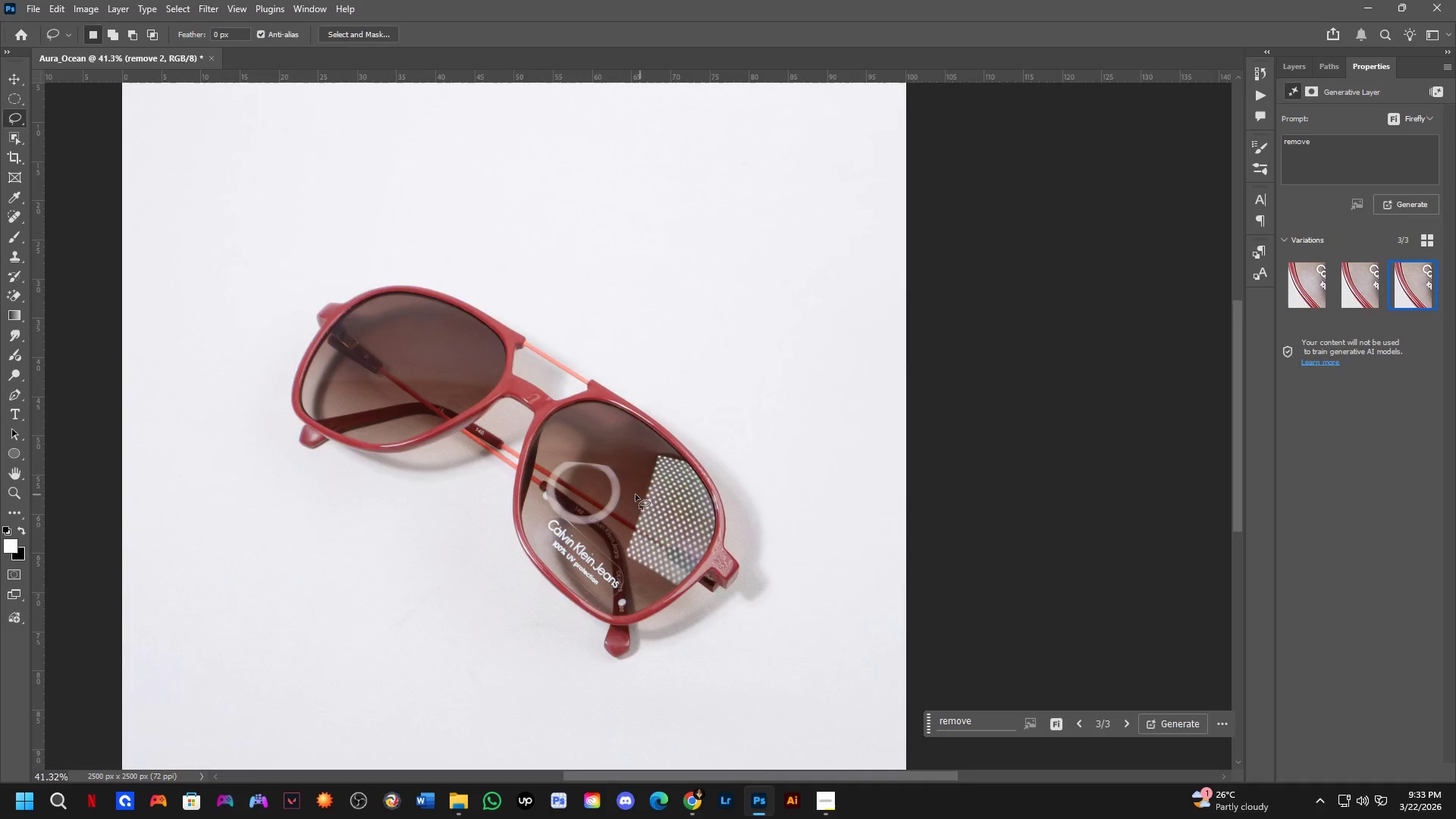 
hold_key(key=Space, duration=0.55)
 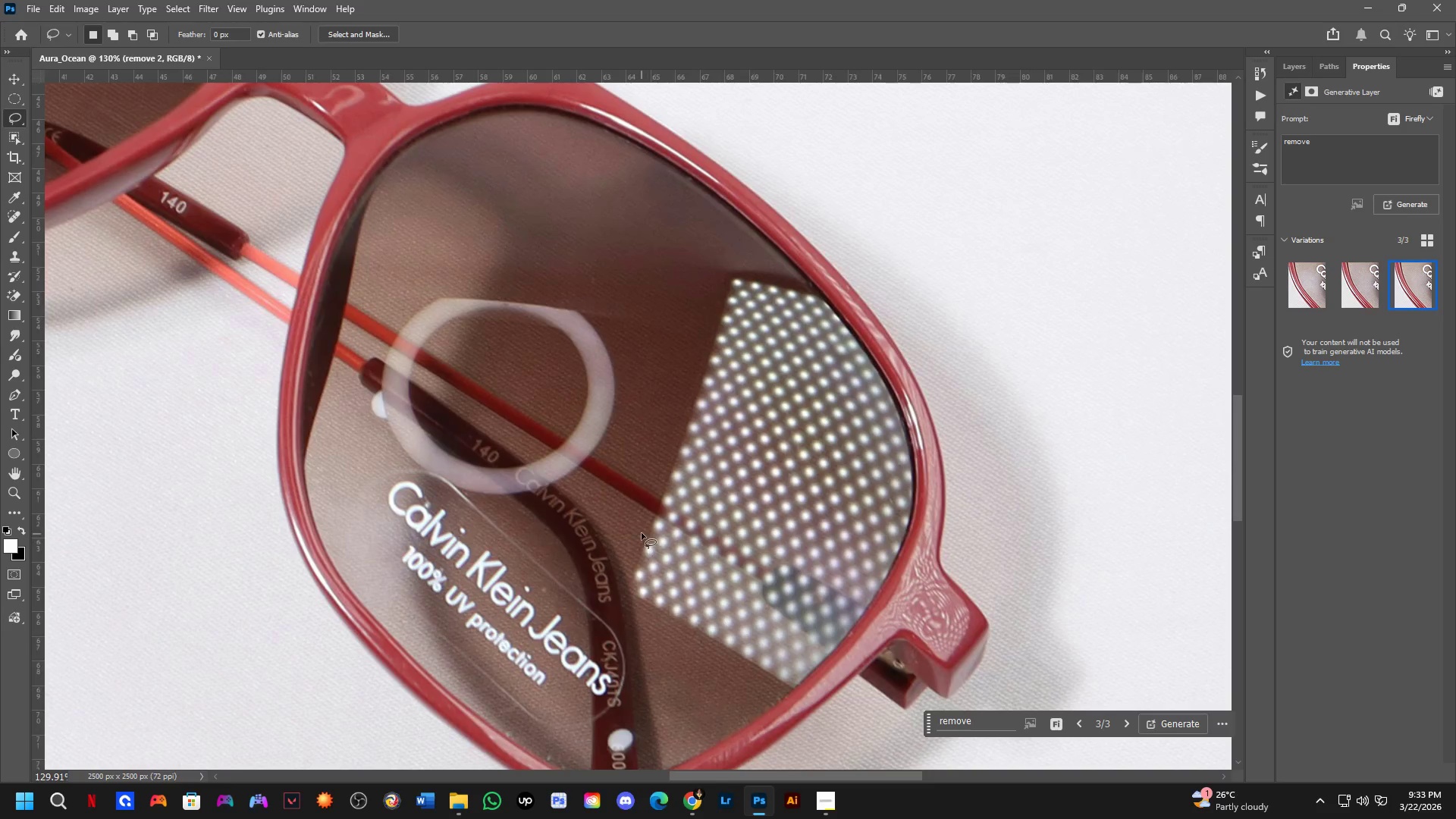 
scroll: coordinate [639, 469], scroll_direction: up, amount: 5.0
 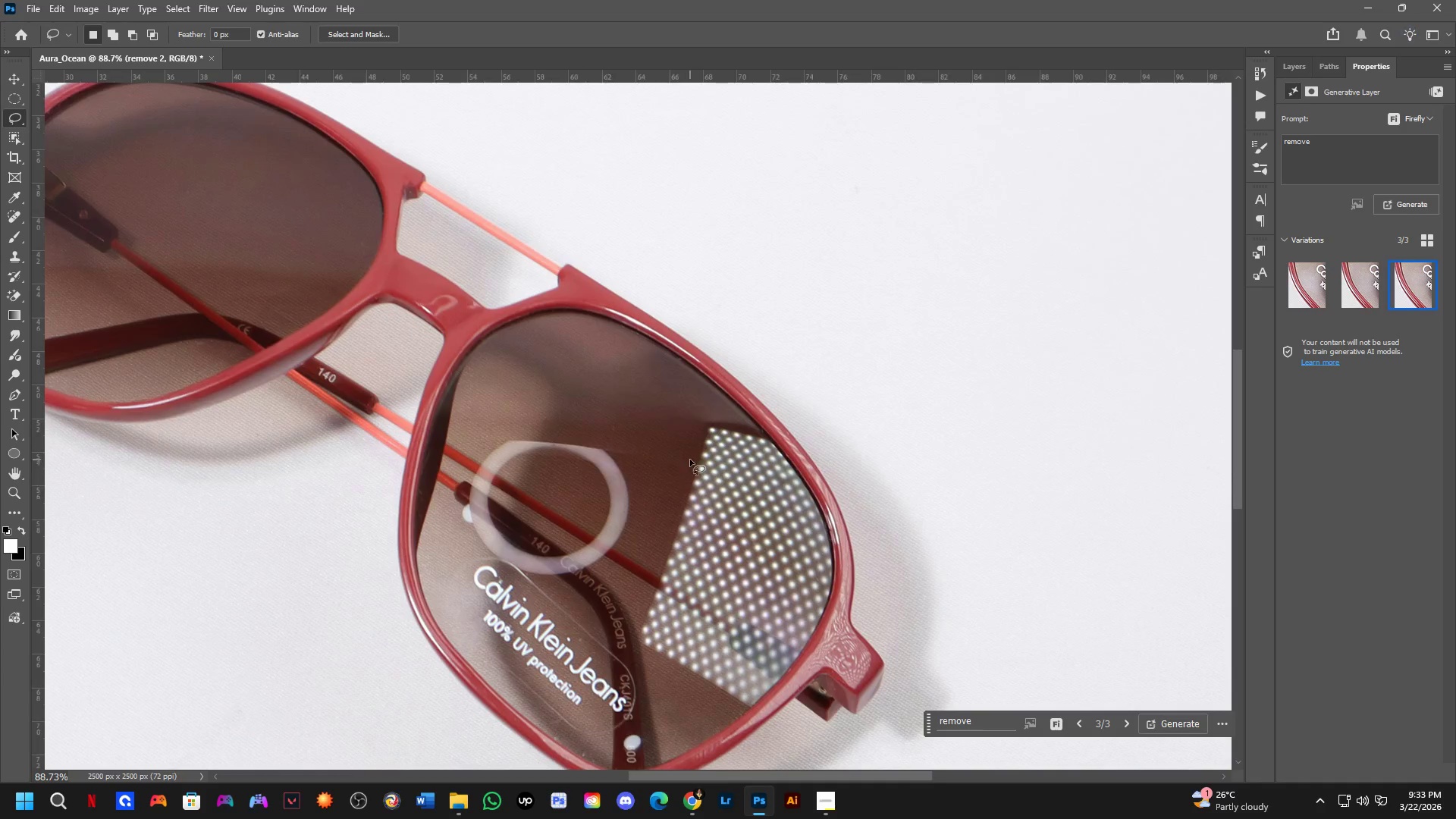 
left_click_drag(start_coordinate=[696, 506], to_coordinate=[694, 447])
 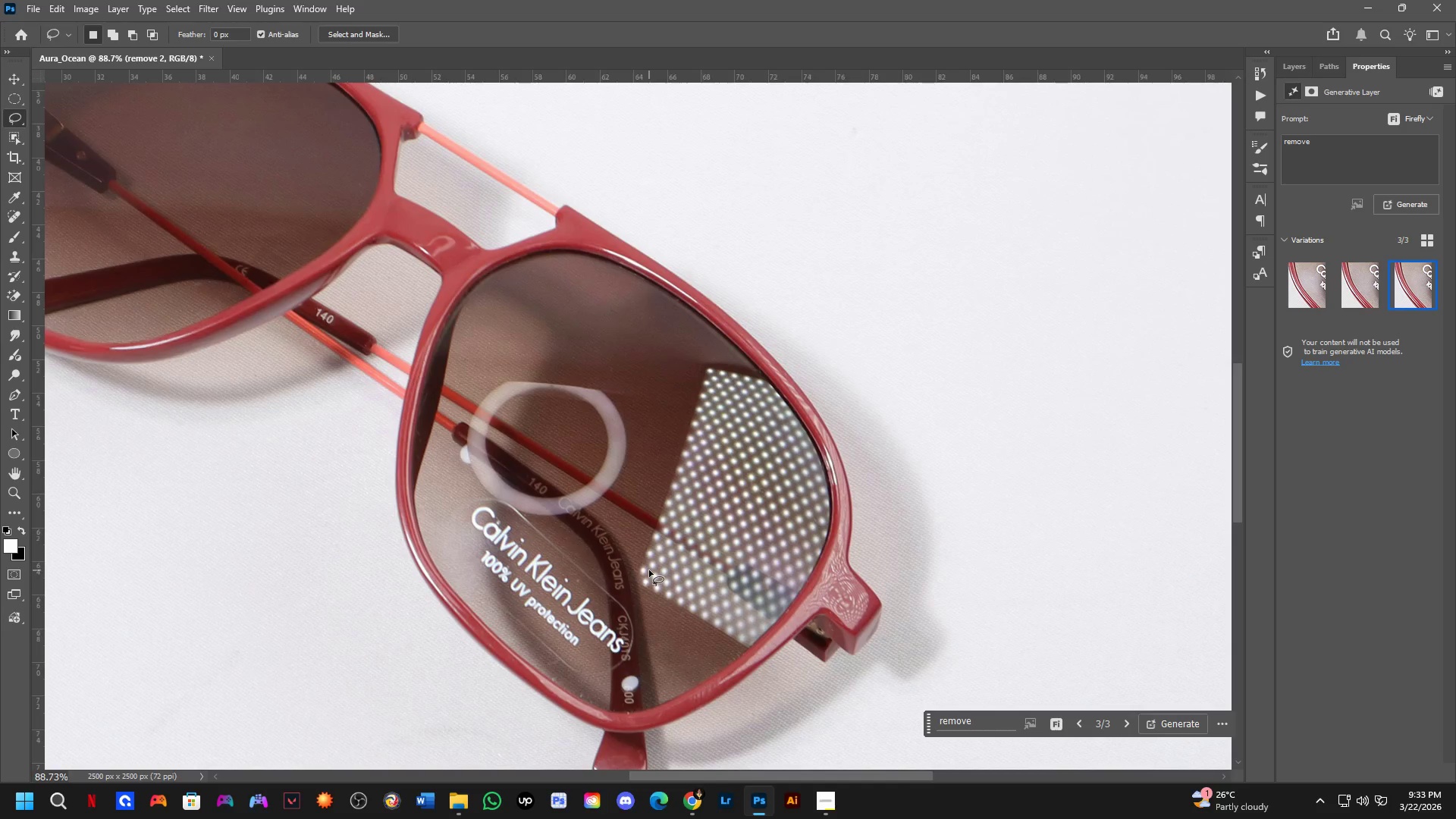 
scroll: coordinate [648, 554], scroll_direction: up, amount: 4.0
 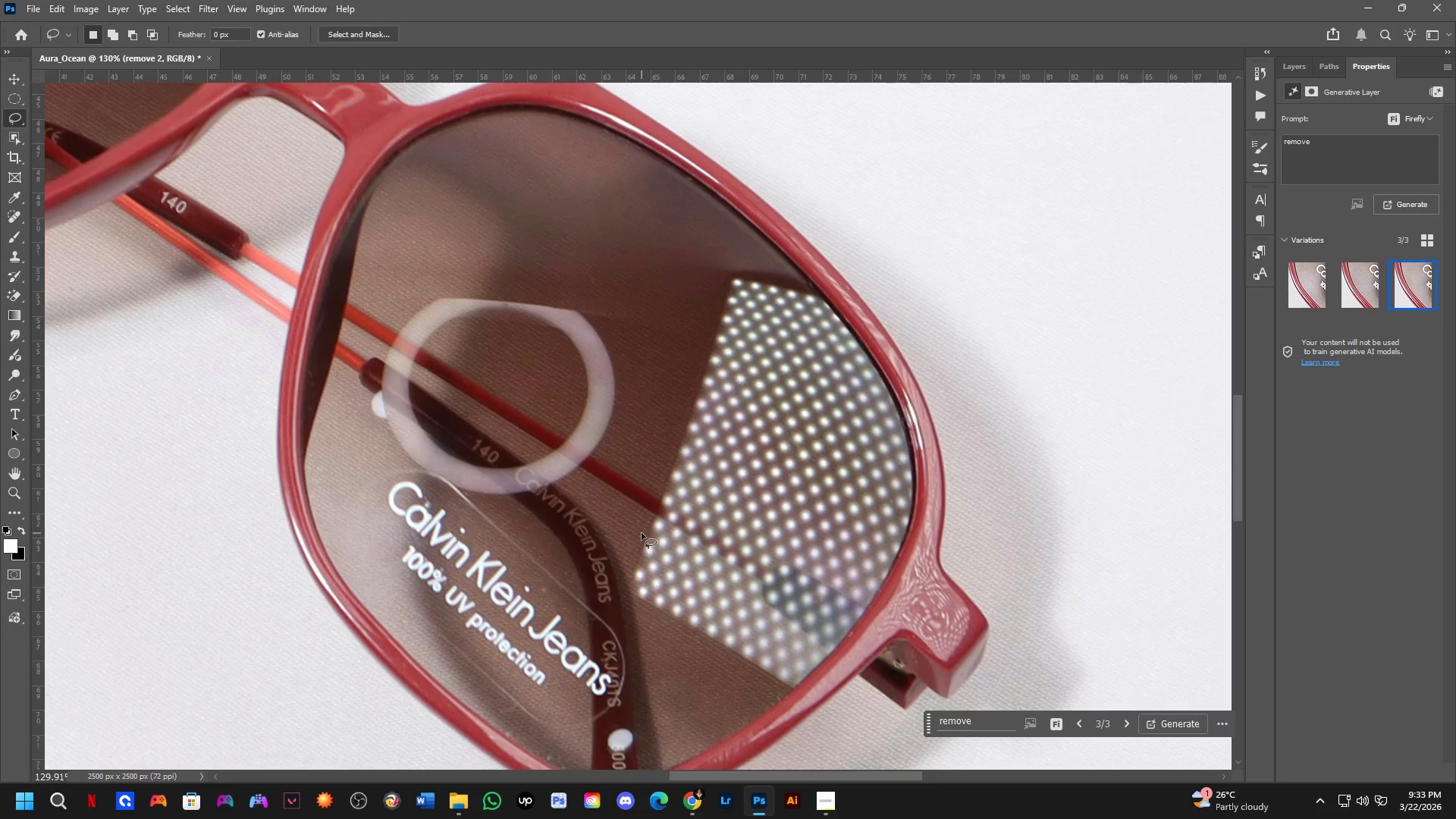 
left_click_drag(start_coordinate=[642, 533], to_coordinate=[708, 284])
 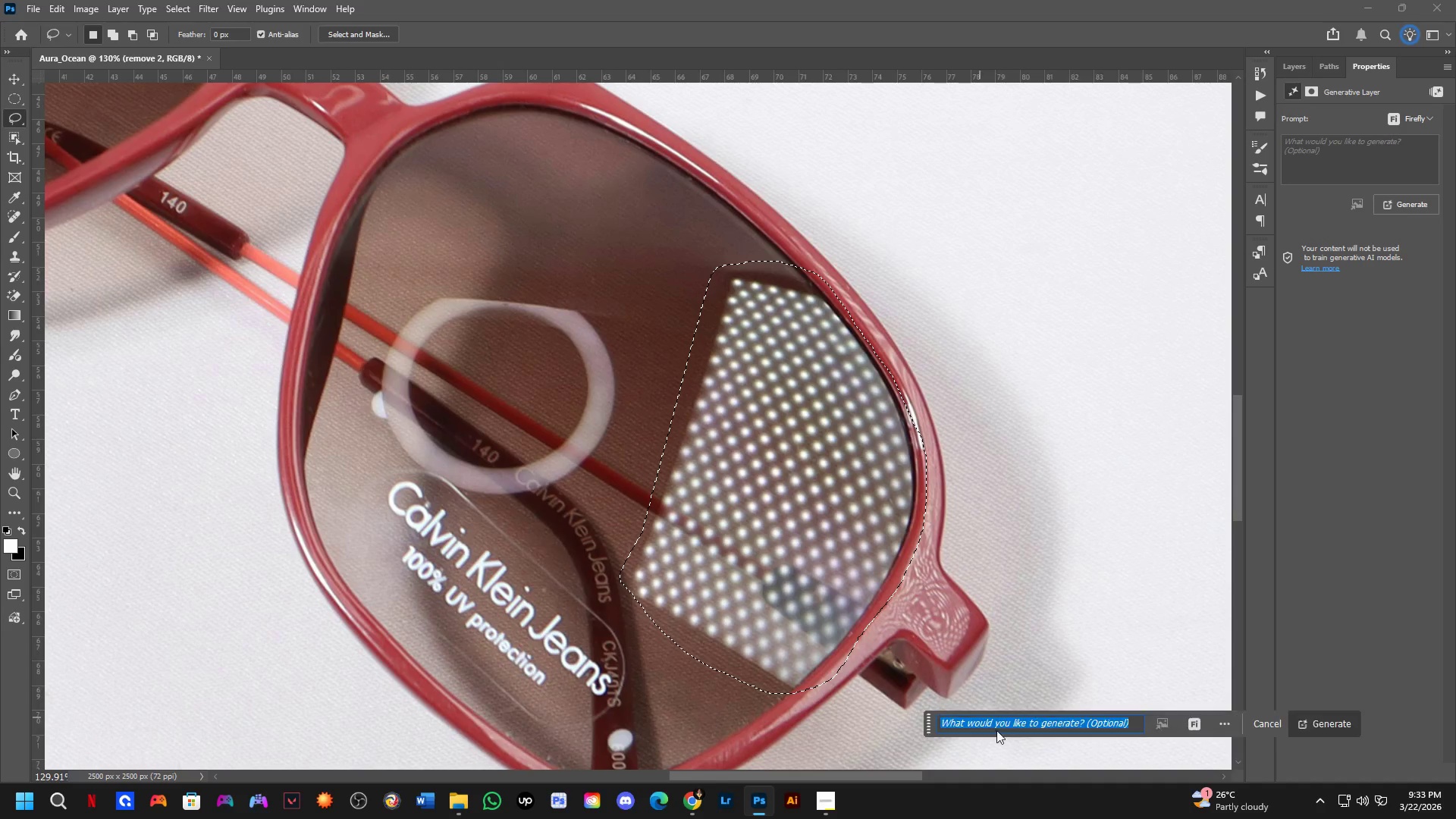 
mouse_move([1178, 720])
 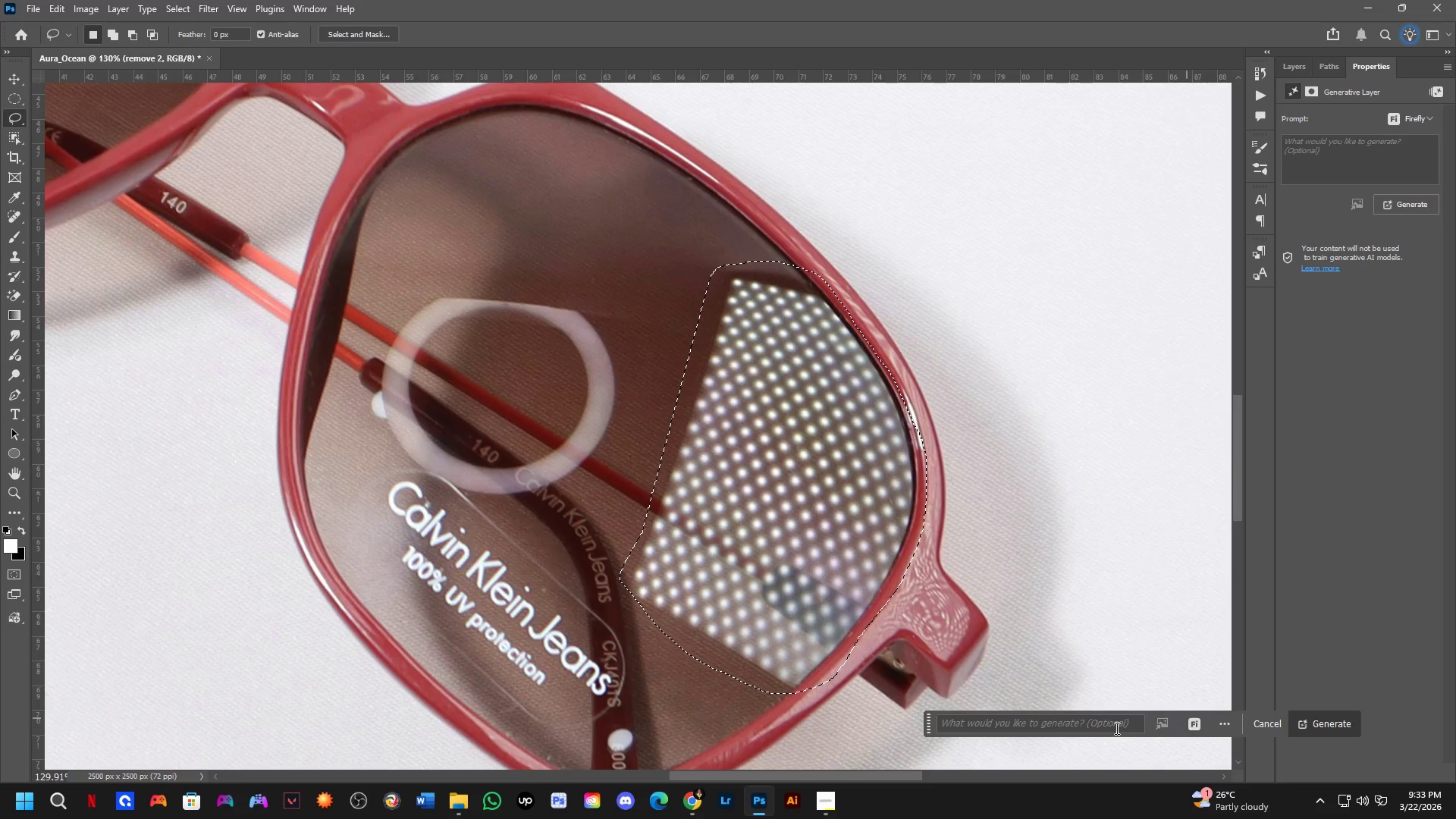 
double_click([1115, 728])
 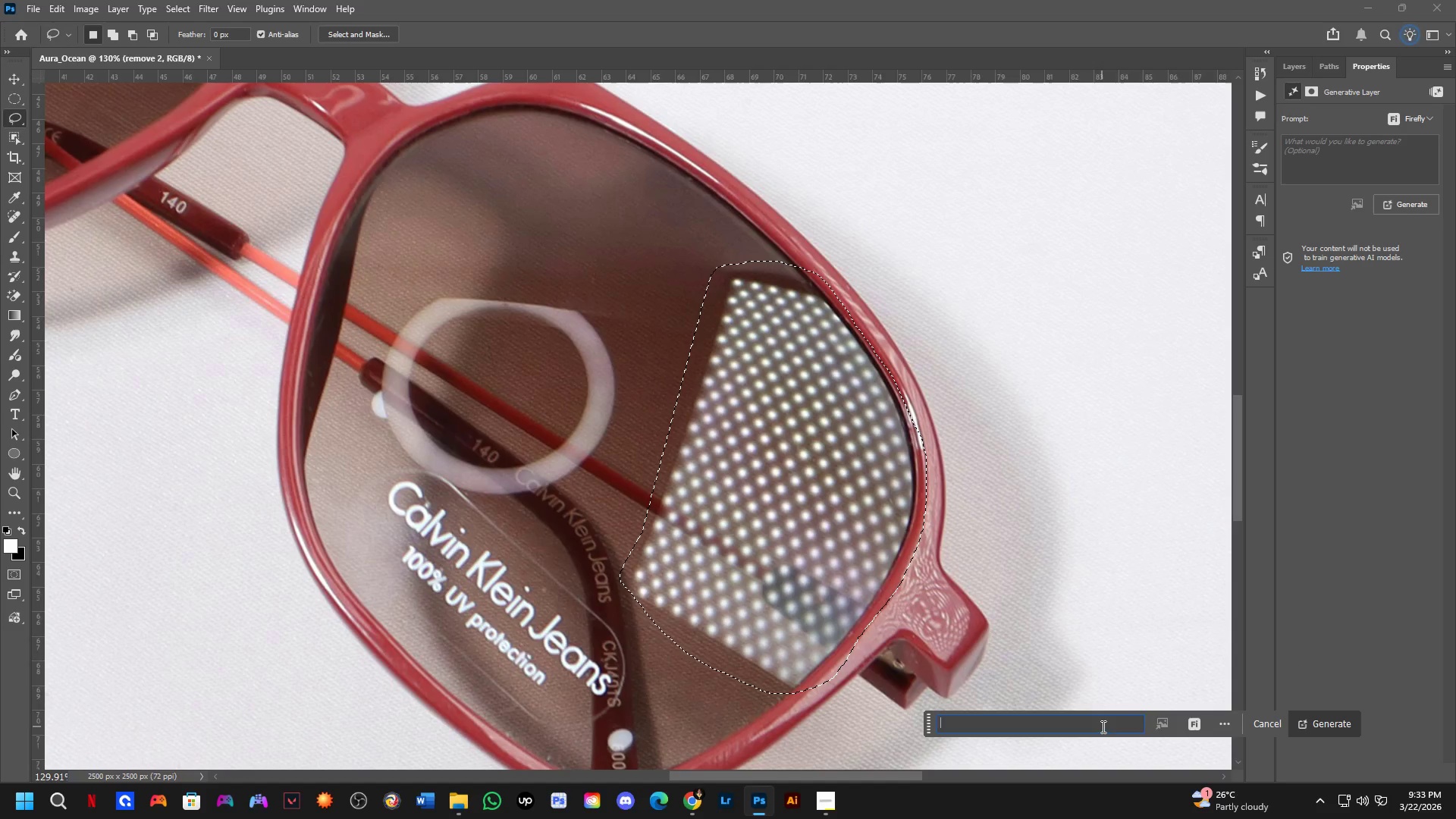 
type(remove)
 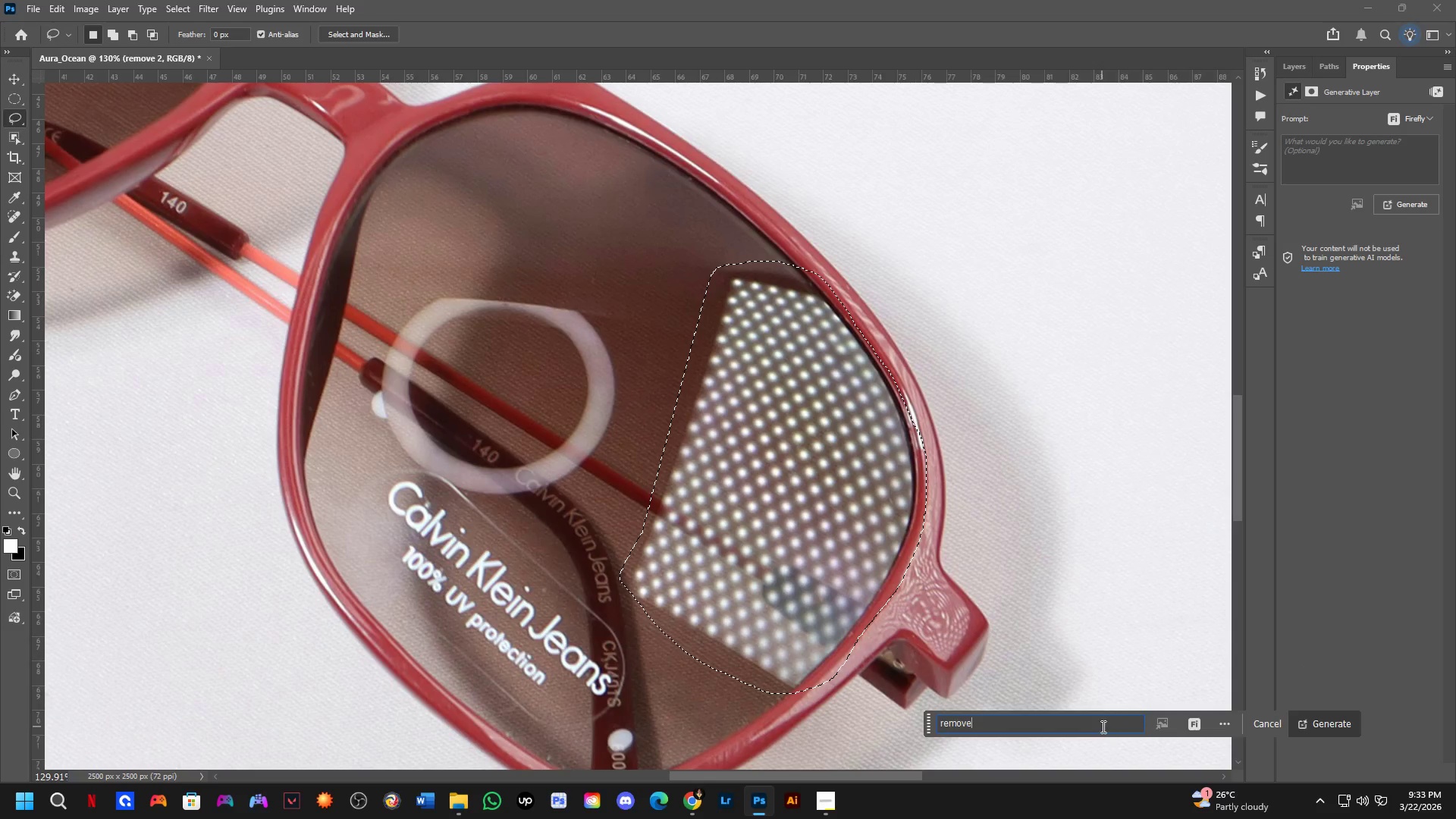 
key(Enter)
 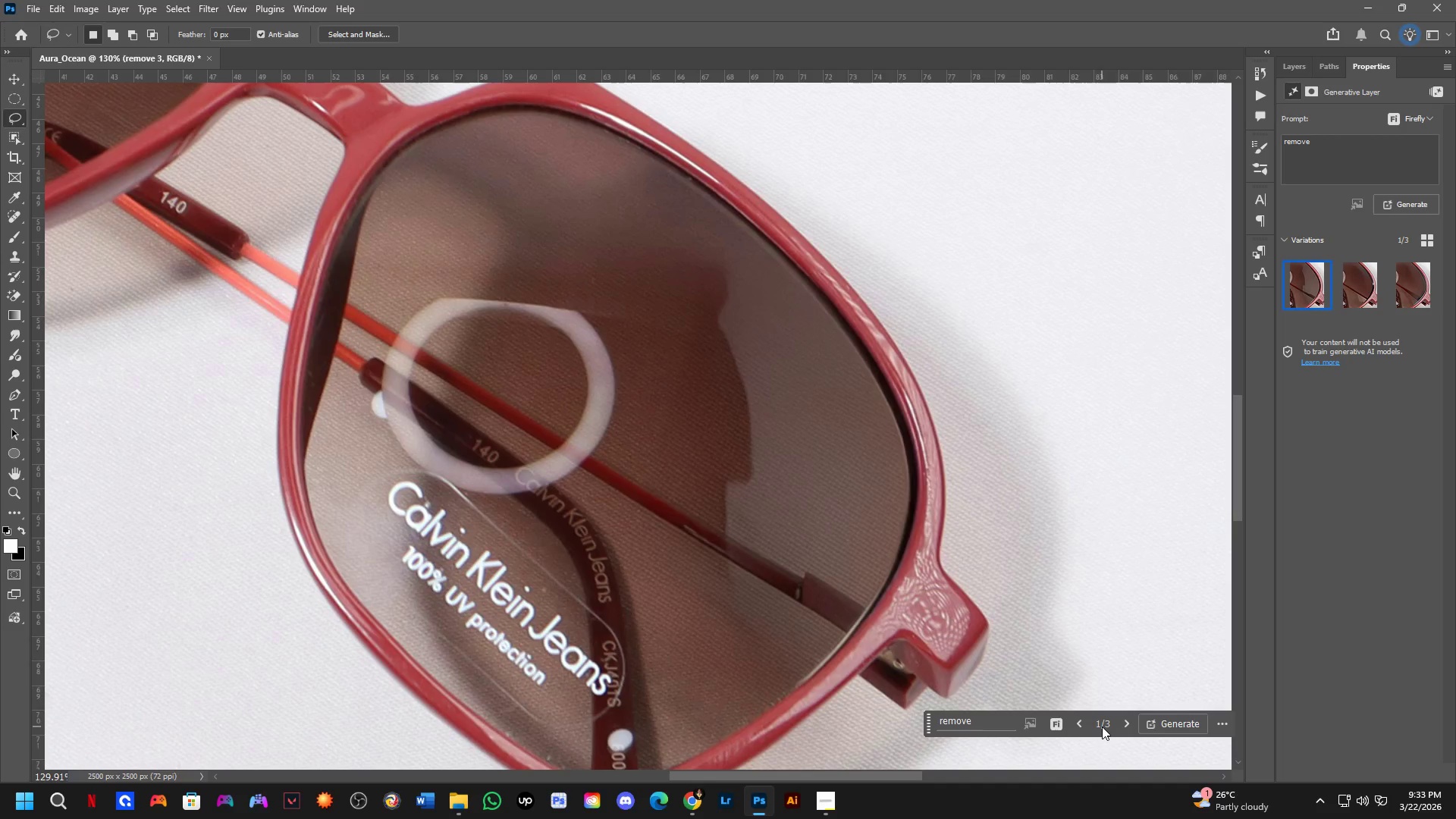 
wait(27.89)
 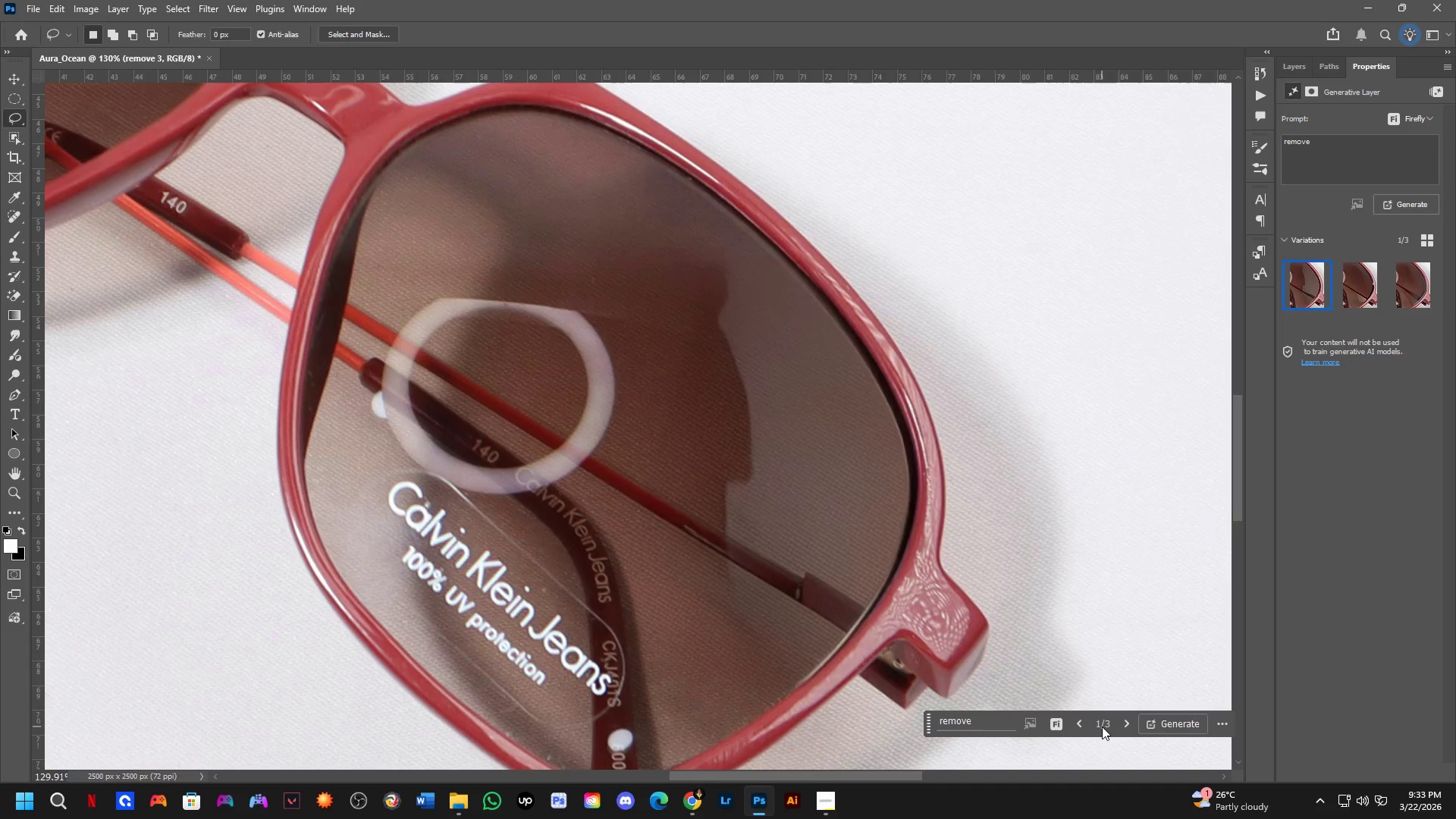 
scroll: coordinate [878, 489], scroll_direction: down, amount: 6.0
 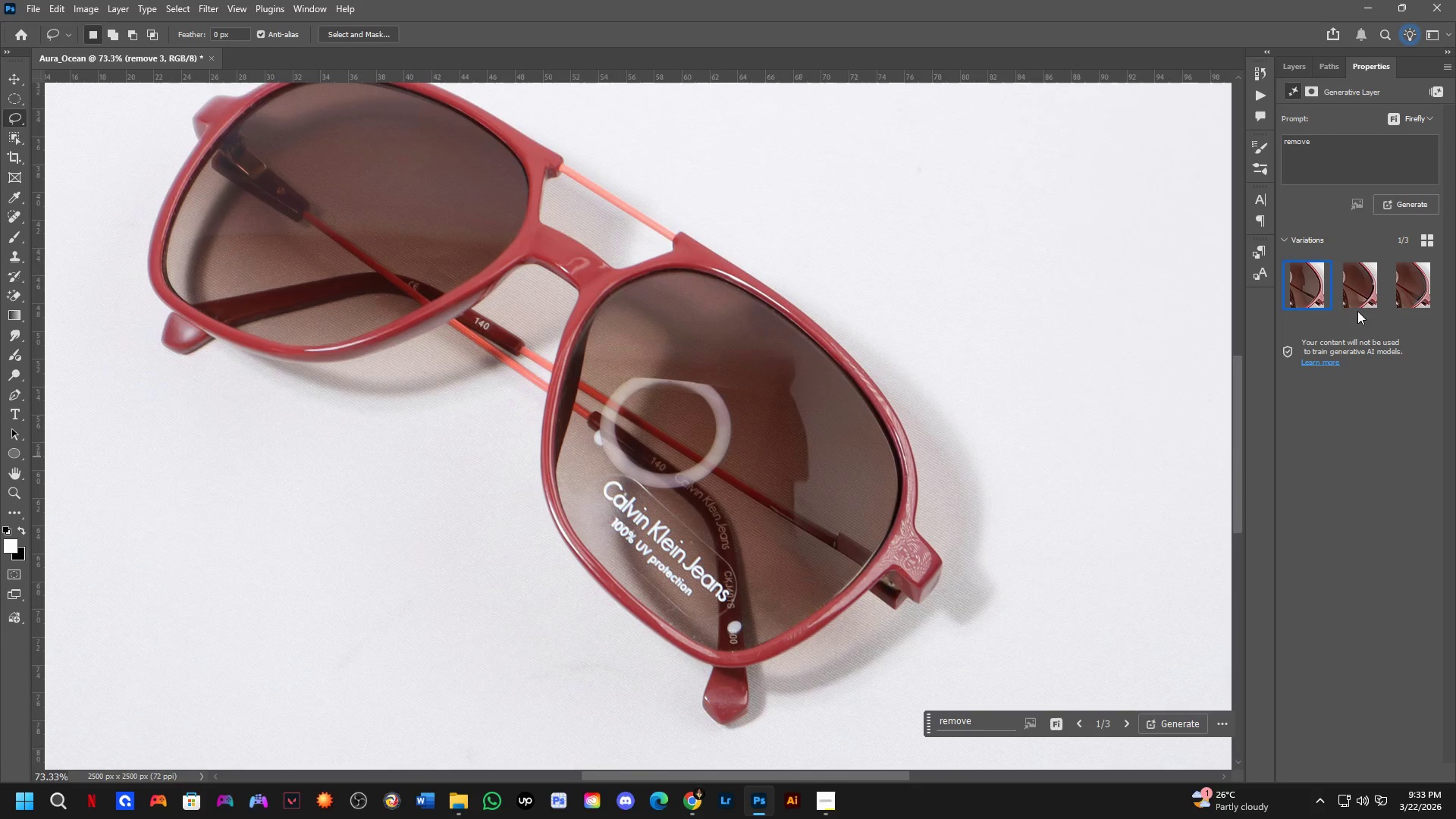 
left_click([1359, 291])
 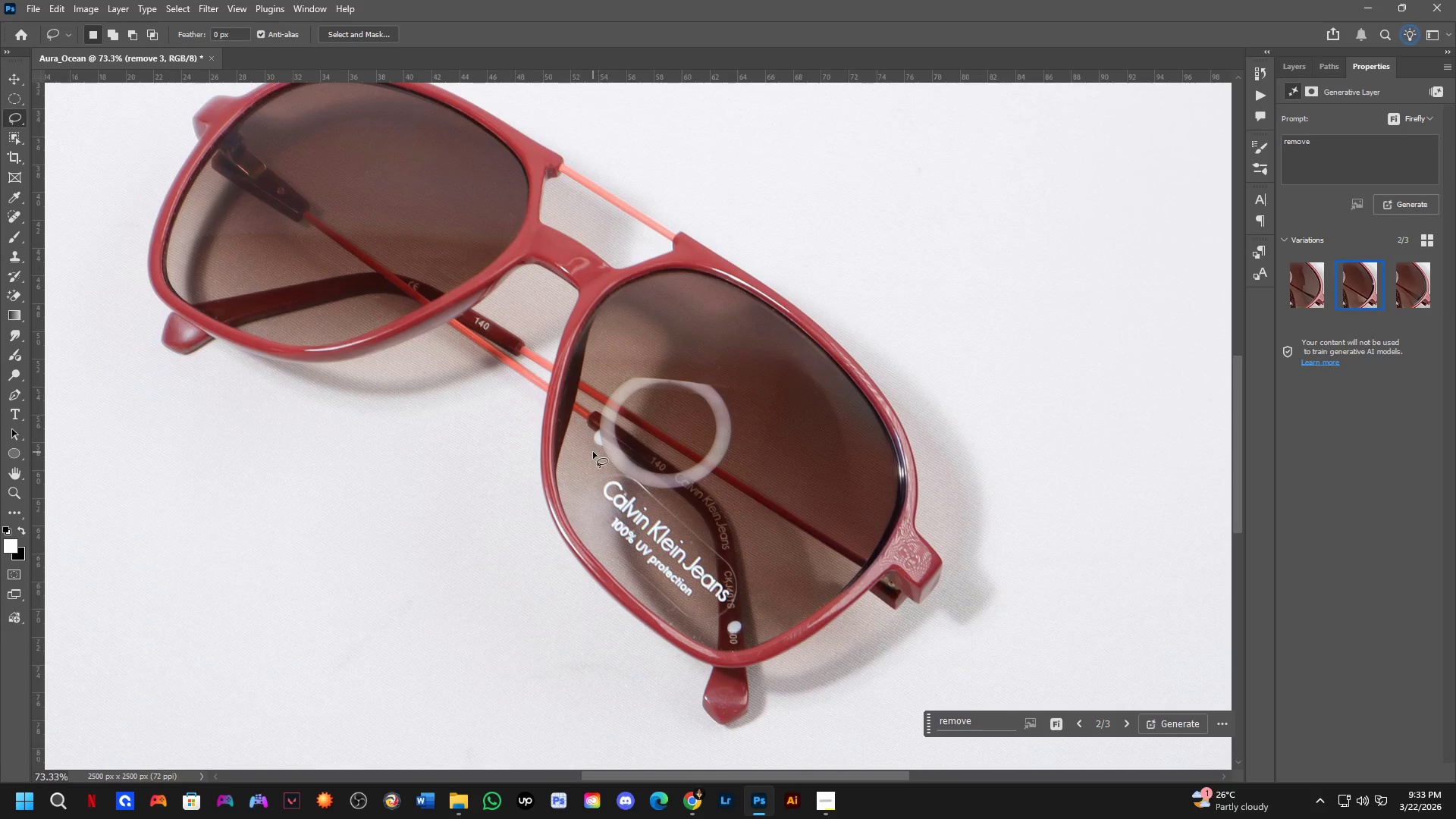 
scroll: coordinate [601, 457], scroll_direction: down, amount: 3.0
 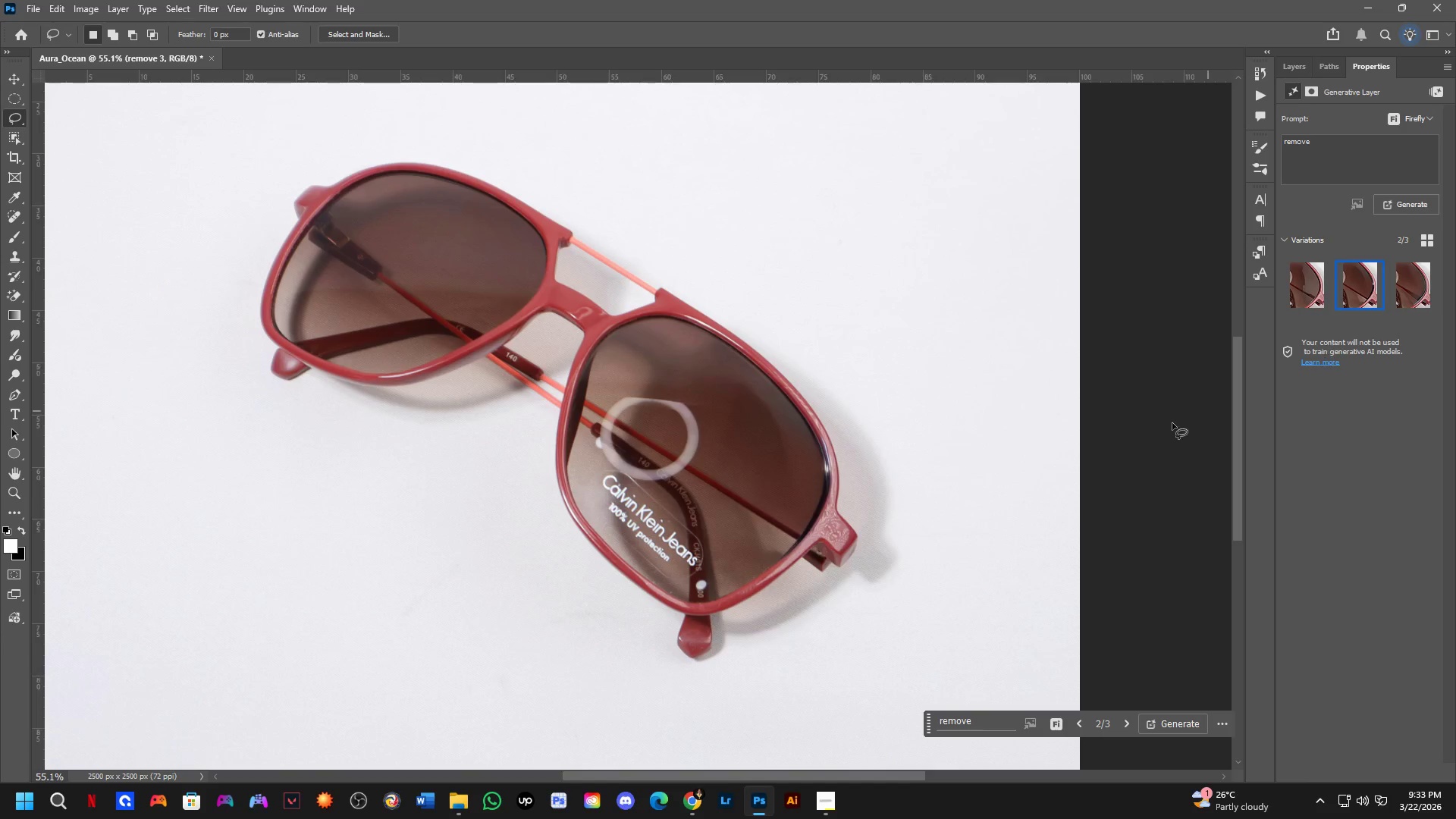 
key(Shift+ShiftLeft)
 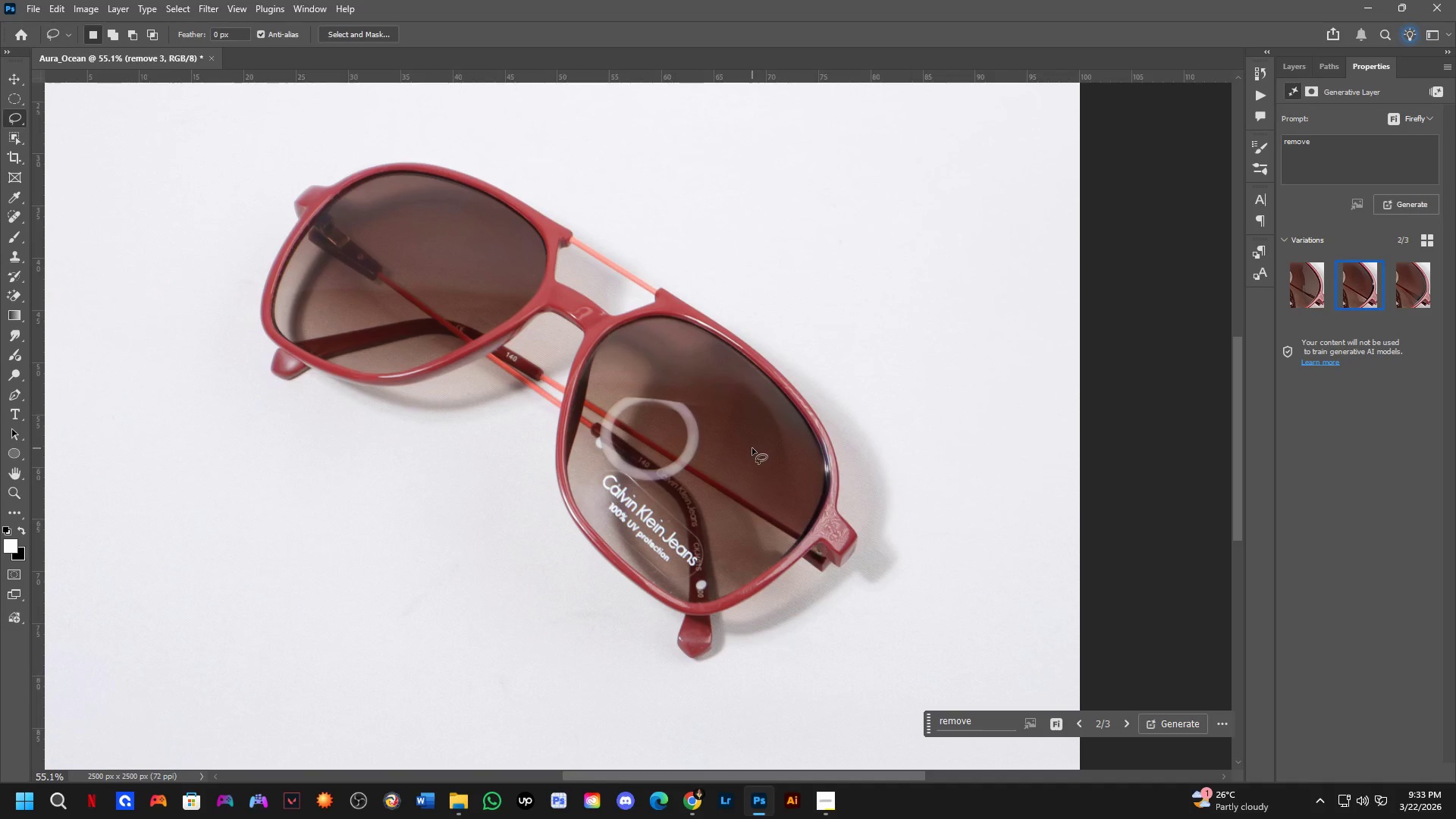 
scroll: coordinate [1040, 477], scroll_direction: up, amount: 3.0
 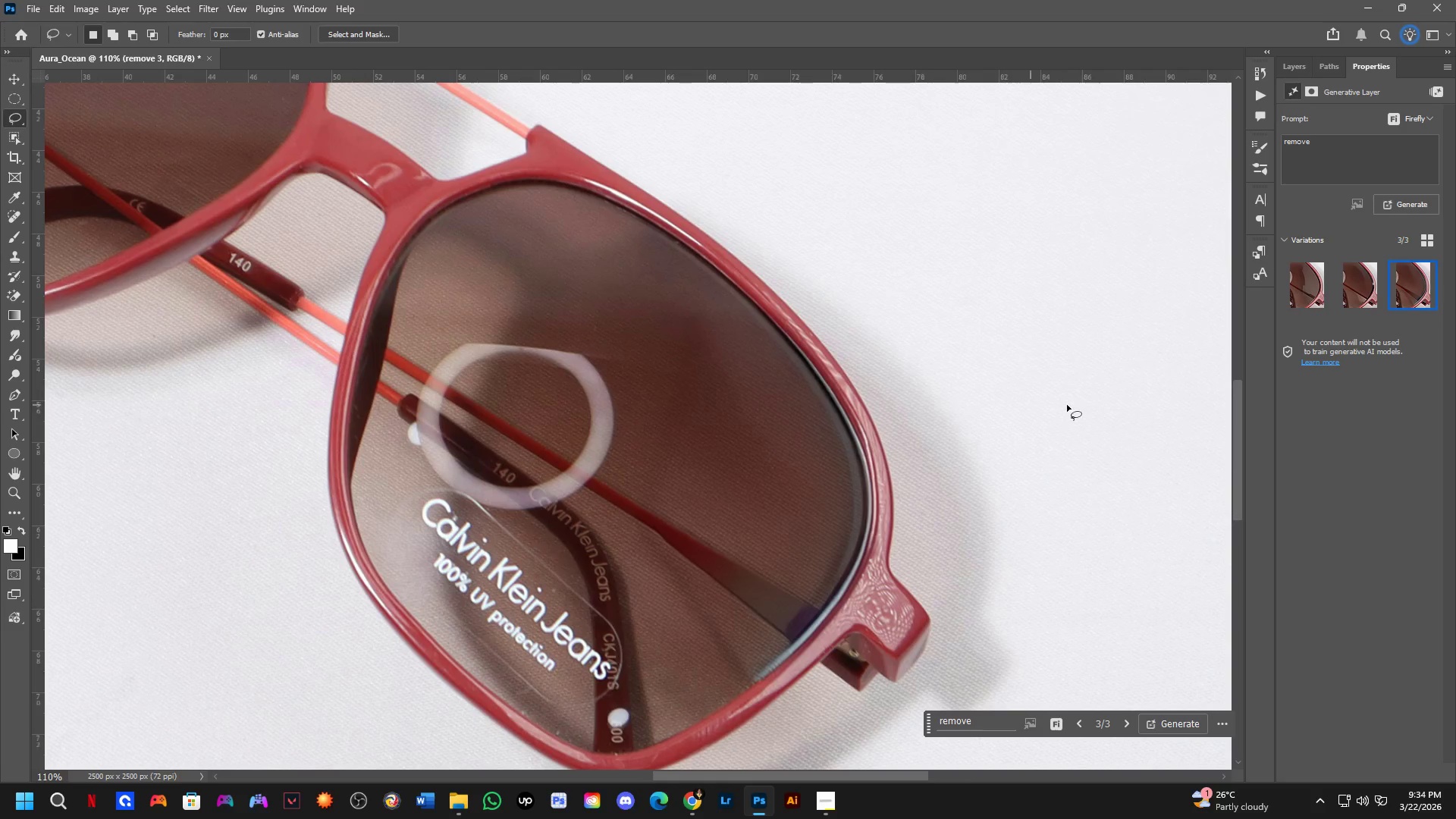 
left_click([1303, 295])
 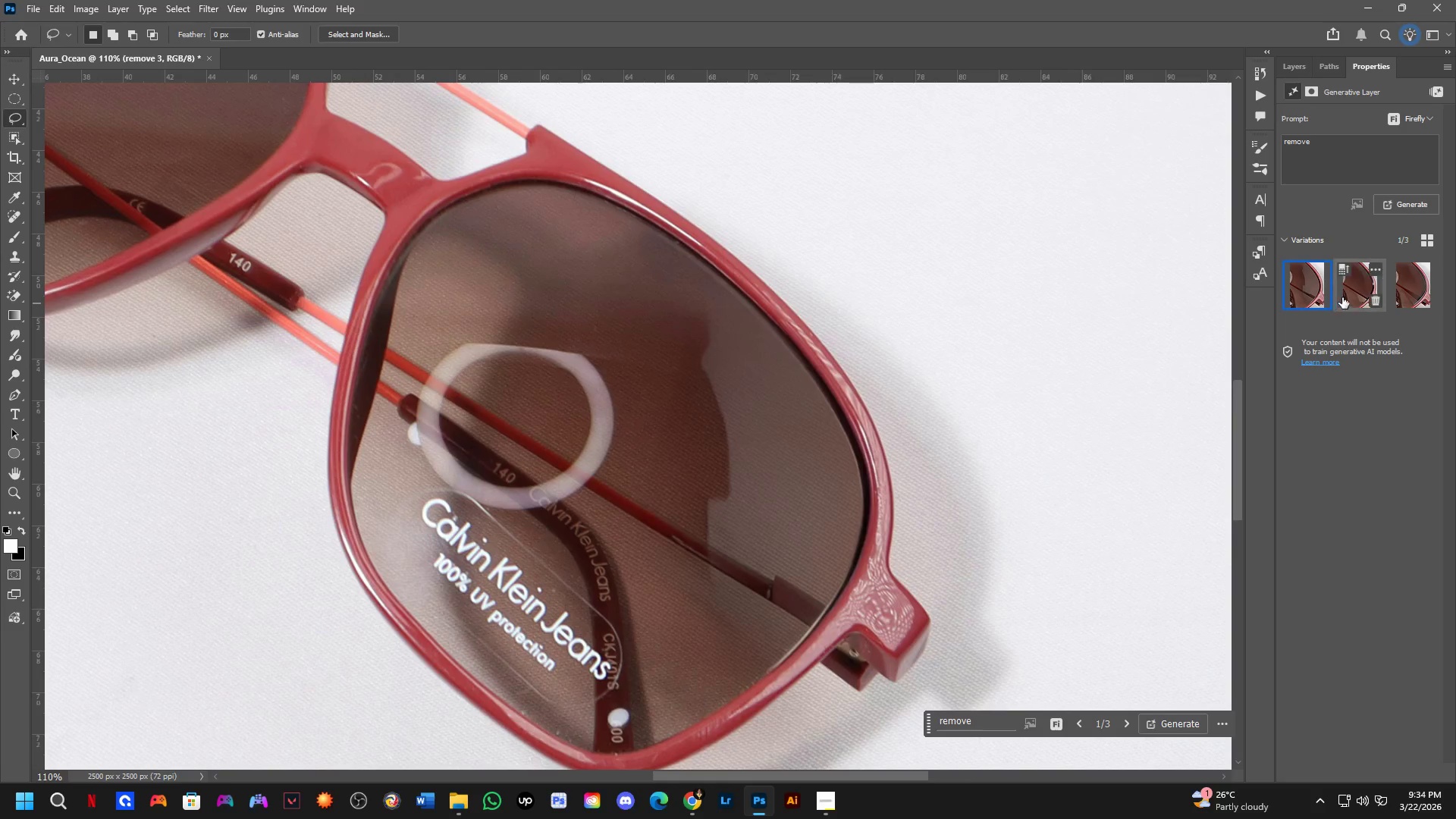 
left_click([1343, 296])
 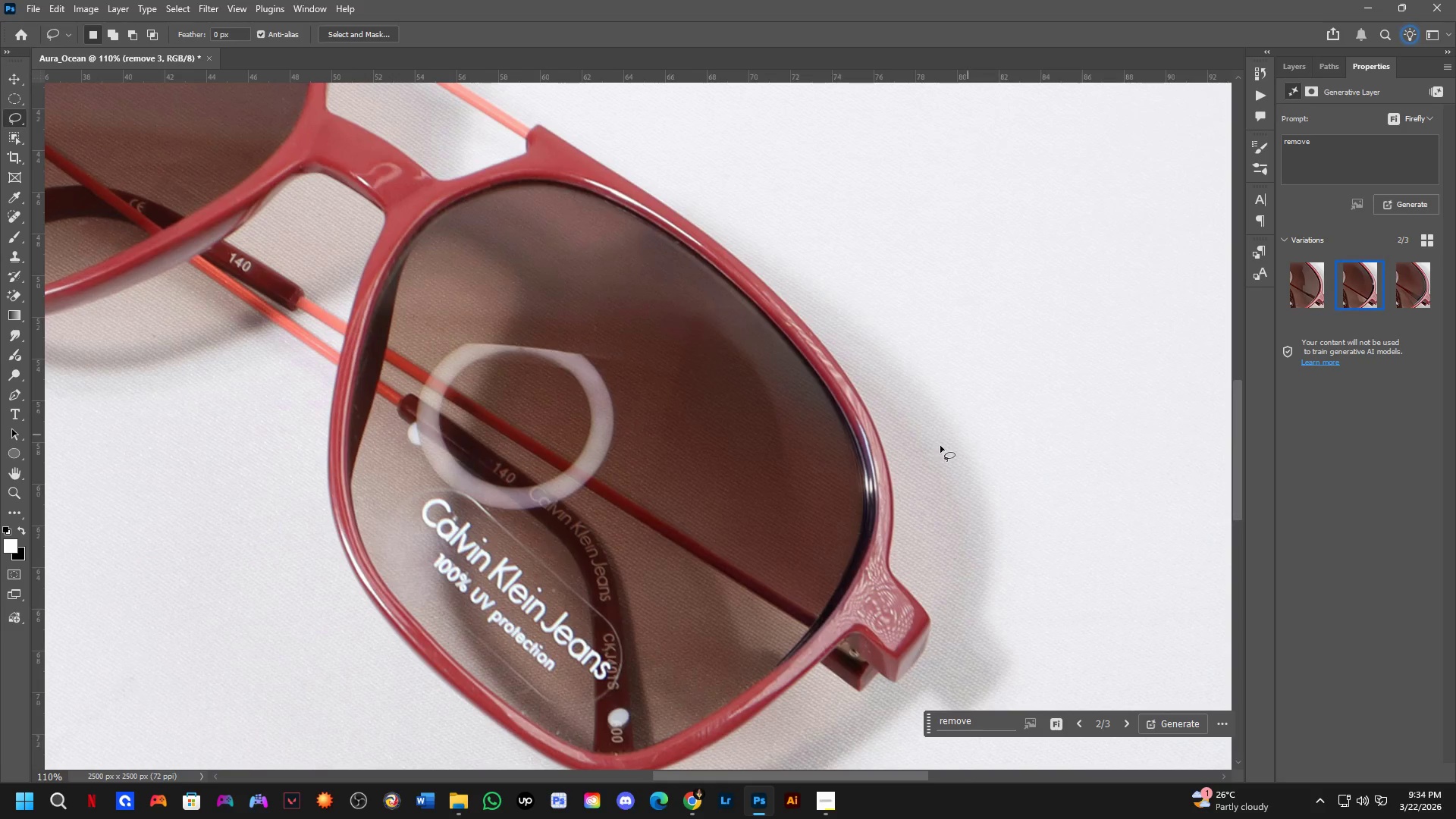 
key(Shift+ShiftLeft)
 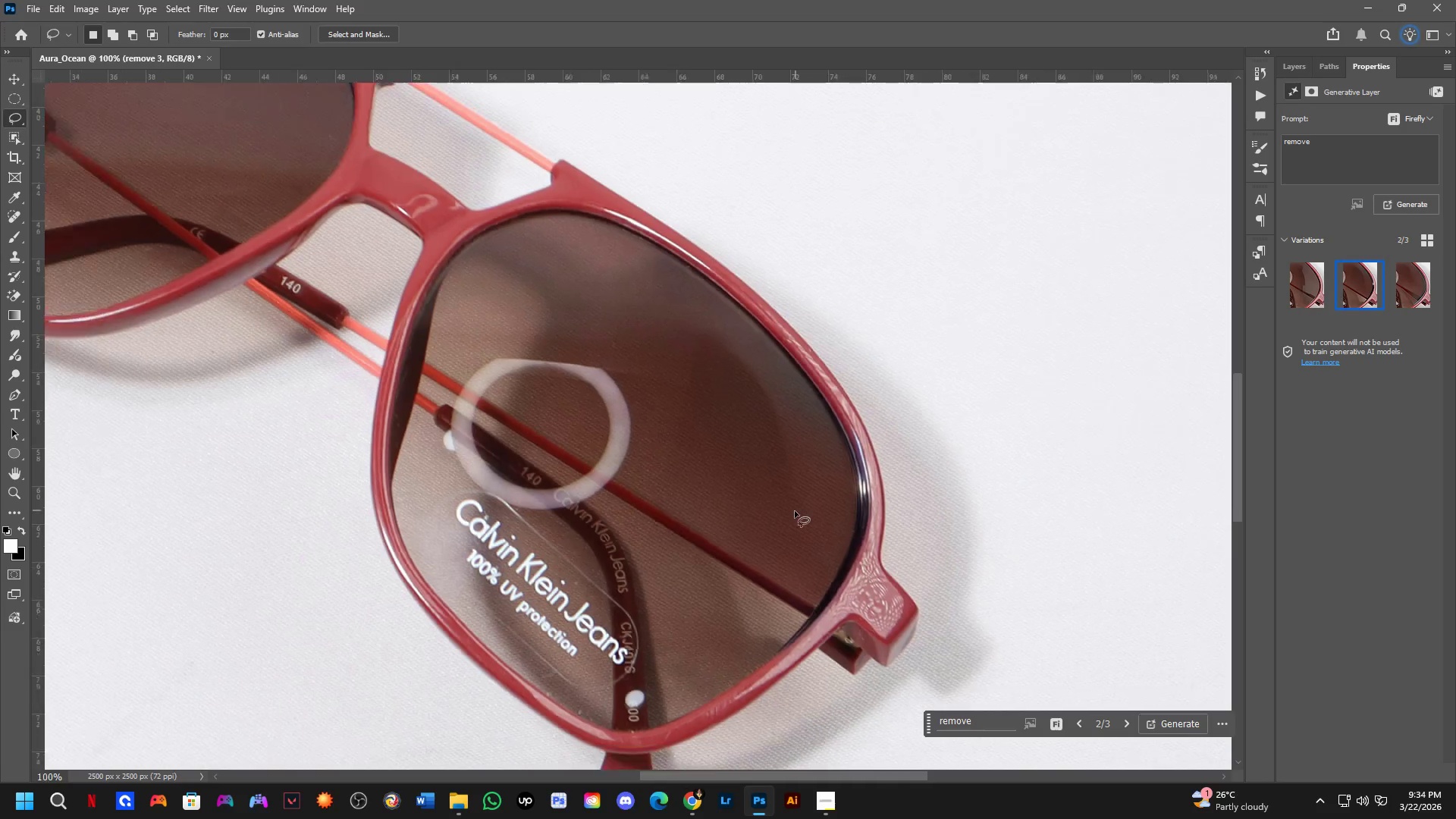 
scroll: coordinate [794, 514], scroll_direction: down, amount: 4.0
 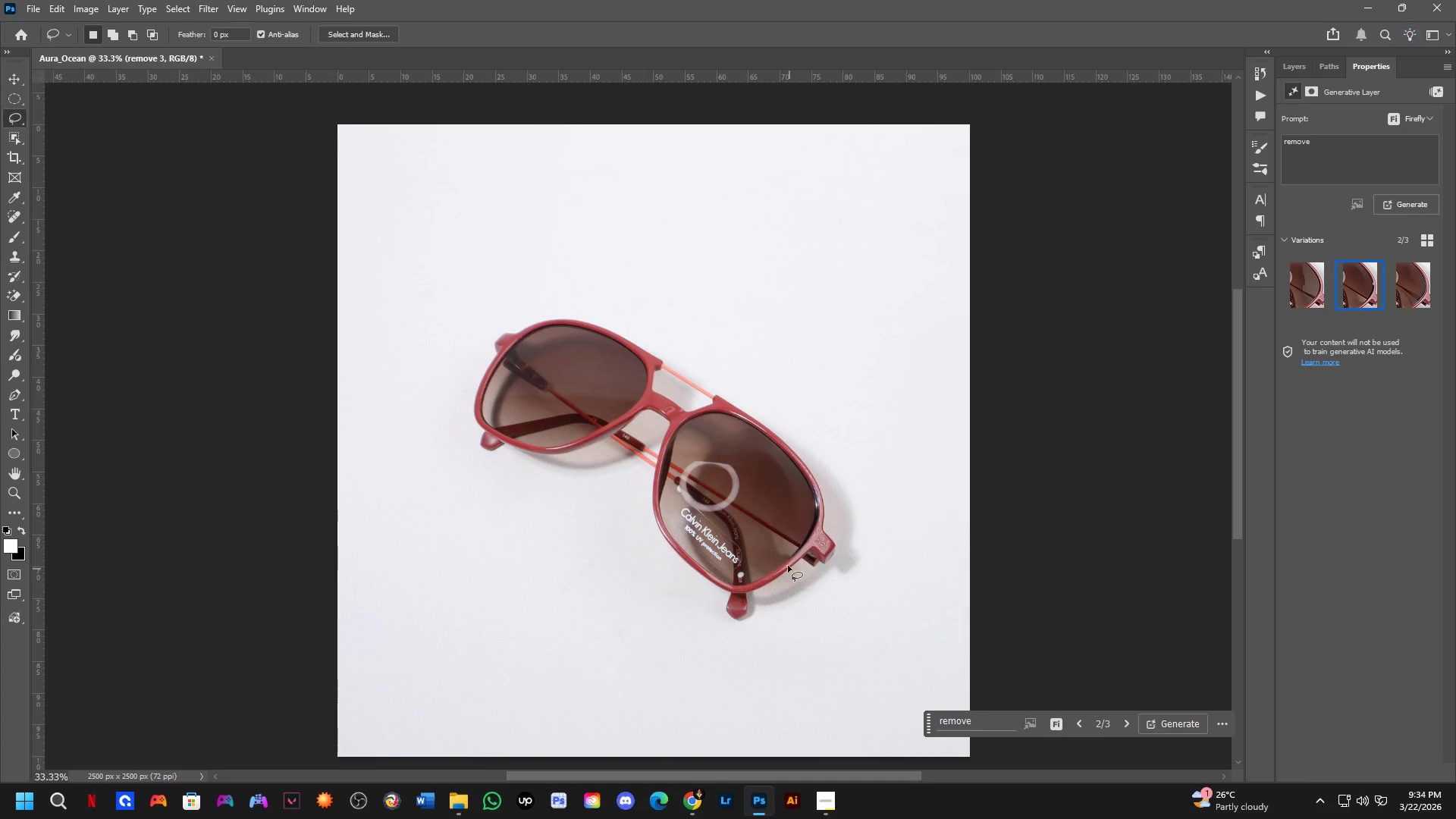 
hold_key(key=ShiftLeft, duration=0.95)
 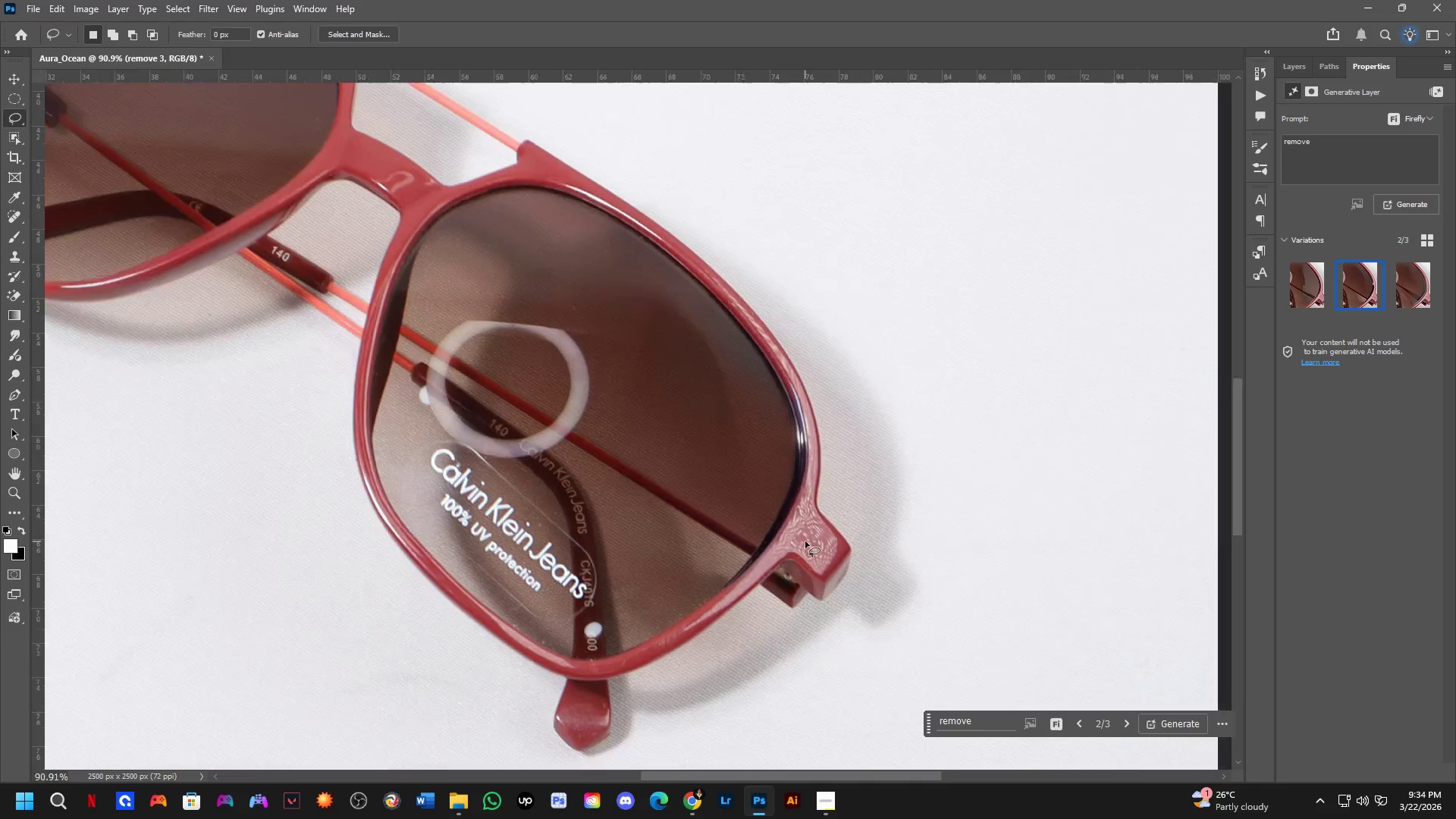 
hold_key(key=Space, duration=0.59)
 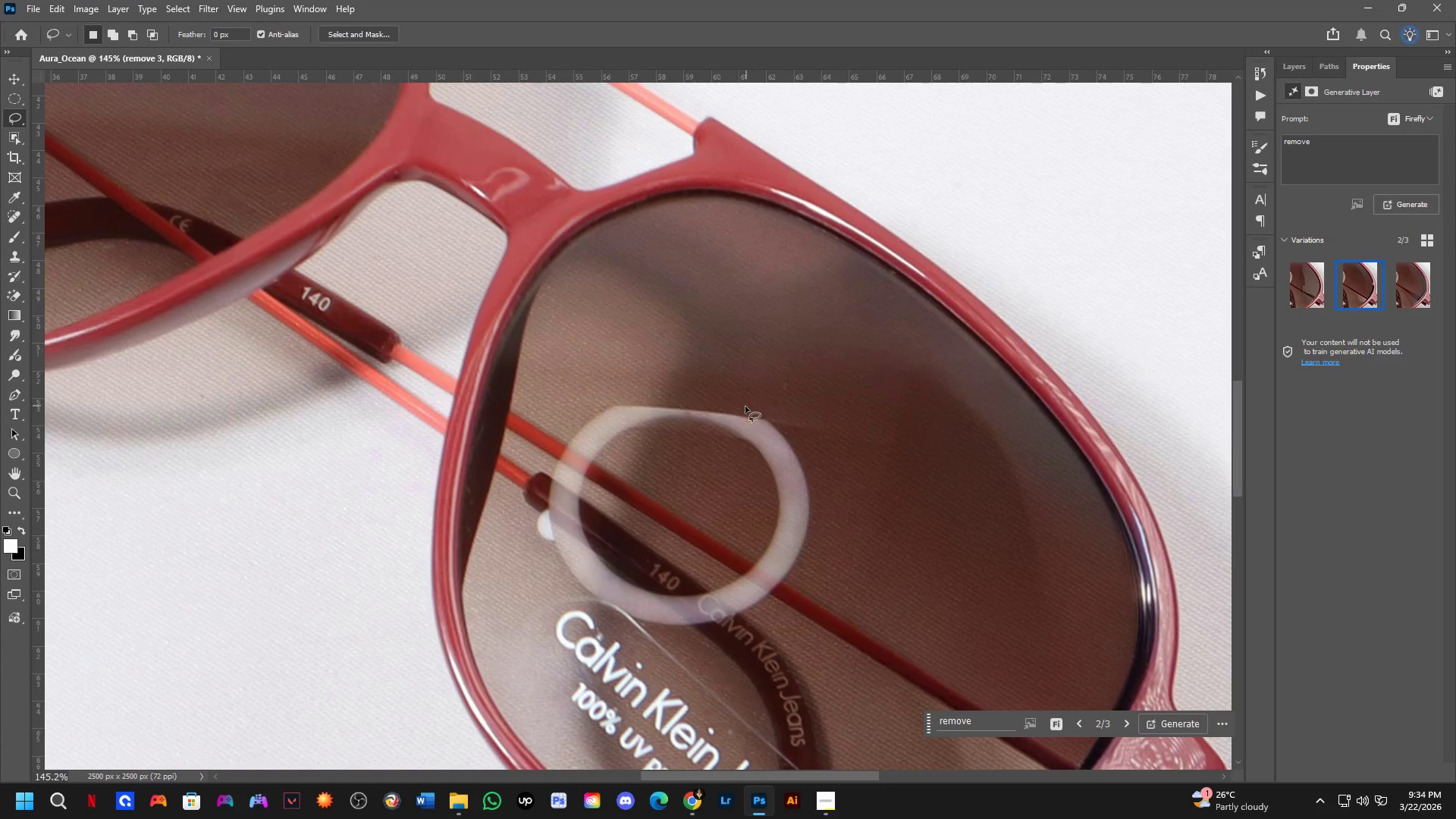 
scroll: coordinate [805, 541], scroll_direction: none, amount: 0.0
 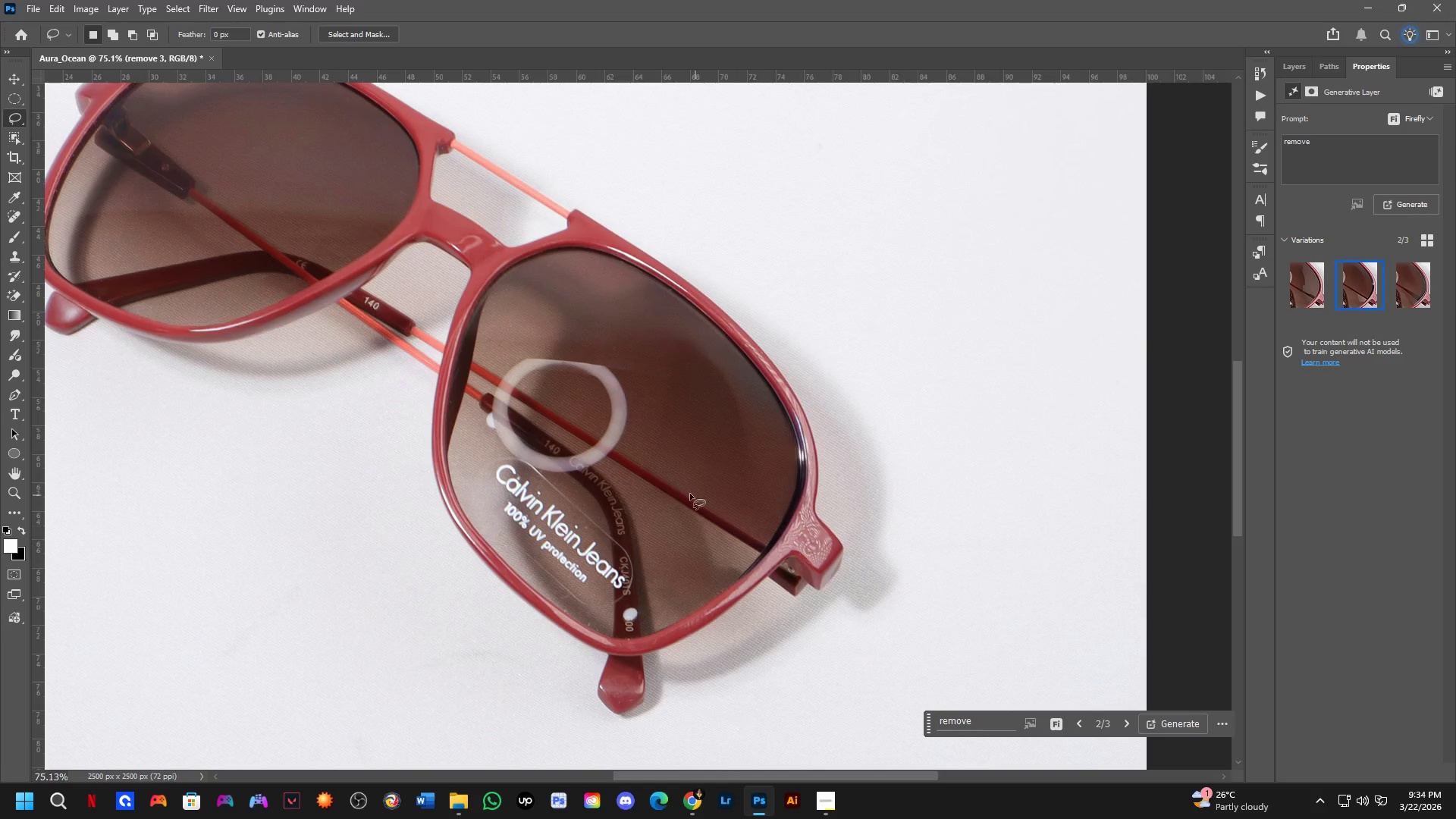 
left_click_drag(start_coordinate=[703, 513], to_coordinate=[776, 543])
 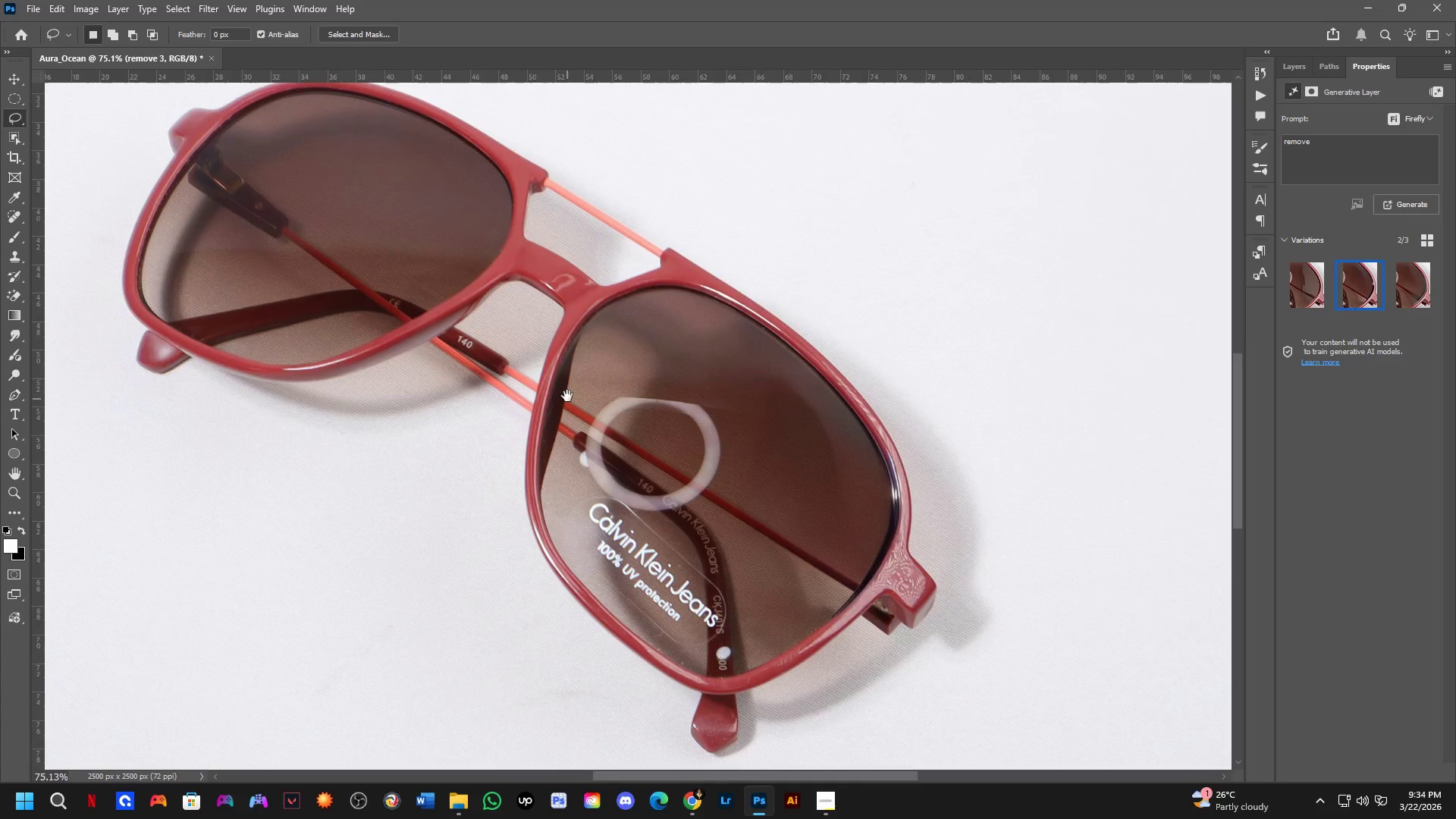 
scroll: coordinate [753, 402], scroll_direction: up, amount: 7.0
 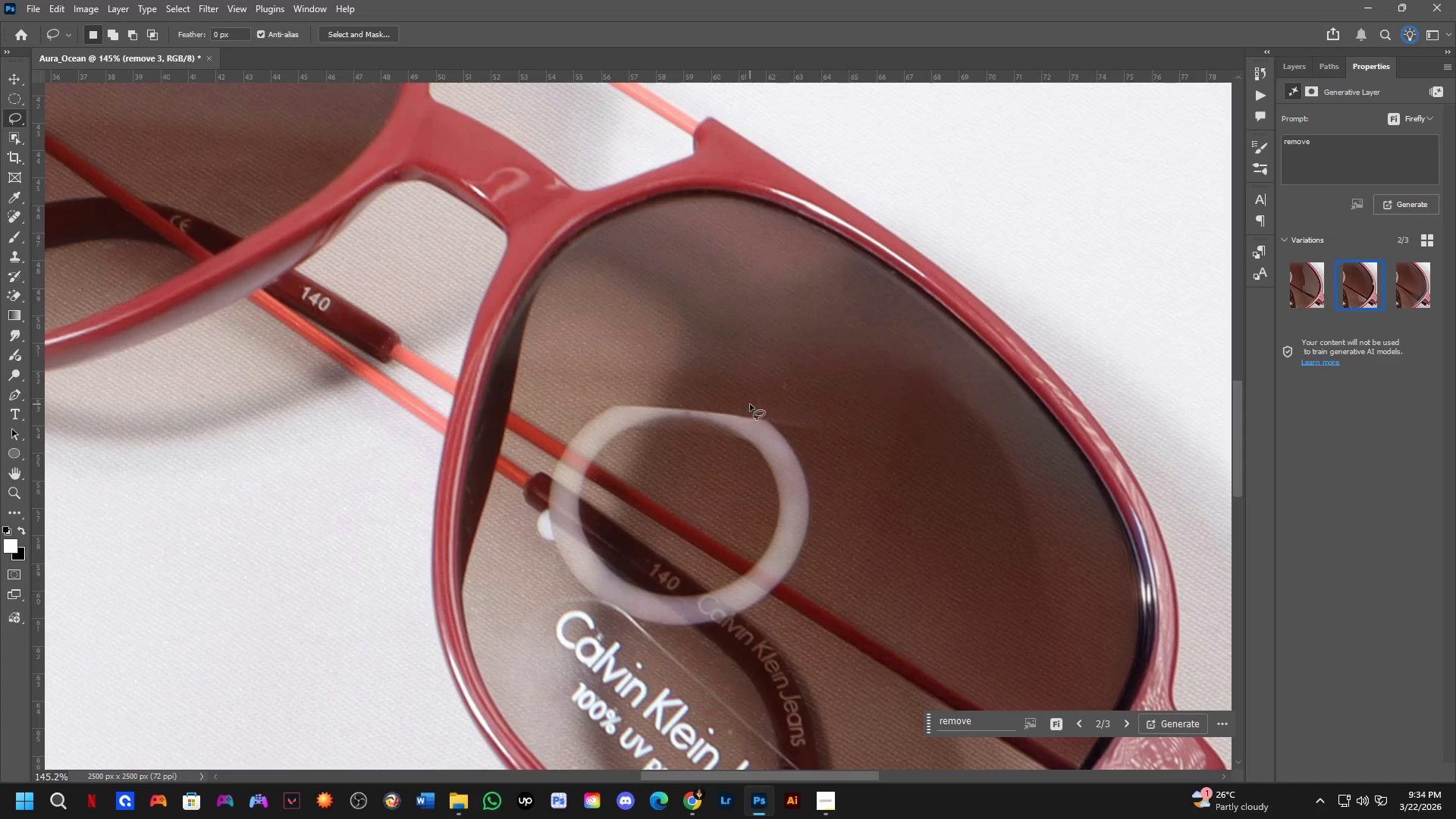 
left_click_drag(start_coordinate=[741, 399], to_coordinate=[762, 383])
 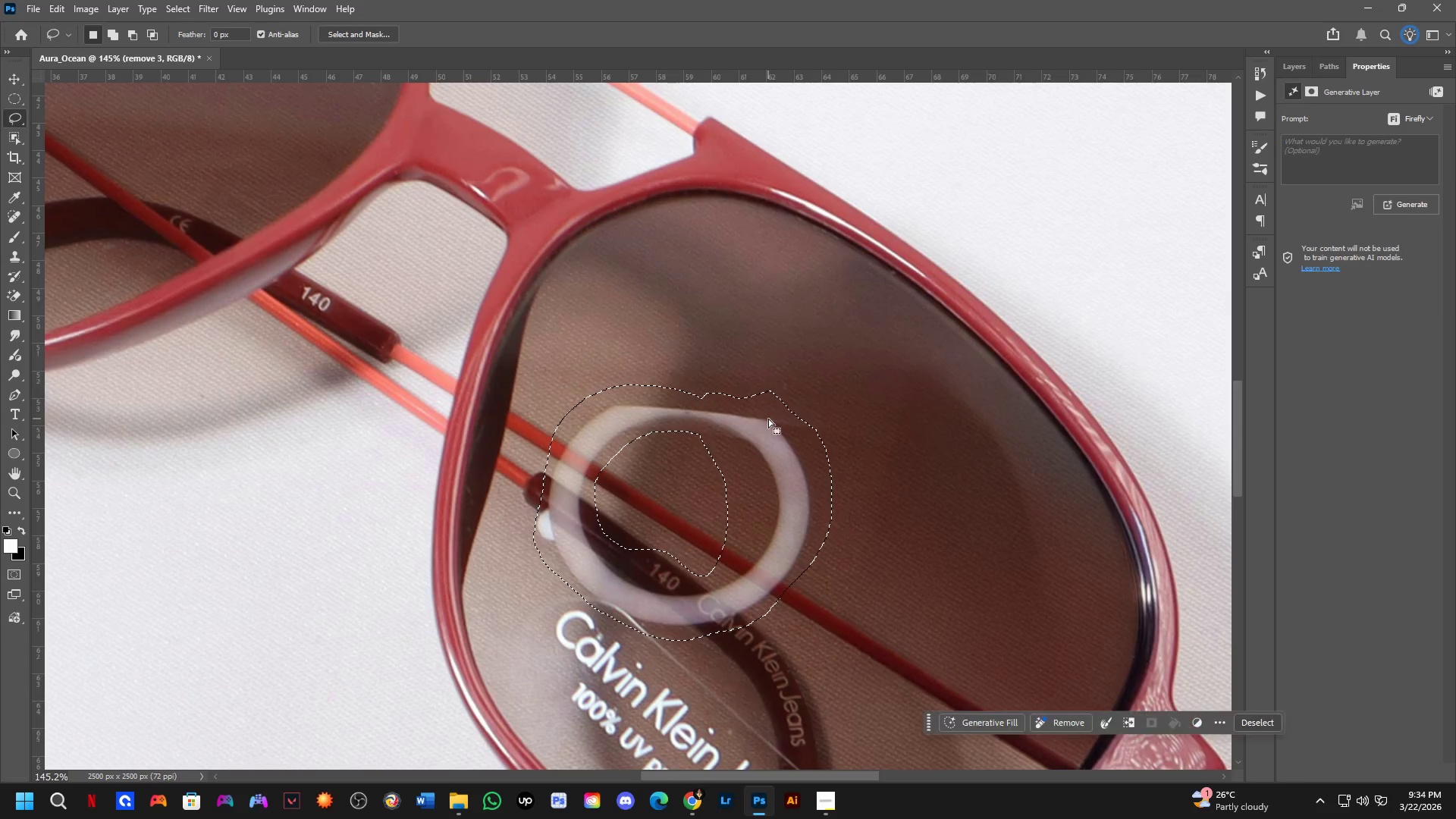 
hold_key(key=ShiftLeft, duration=0.33)
left_click_drag(start_coordinate=[778, 407], to_coordinate=[794, 457])
 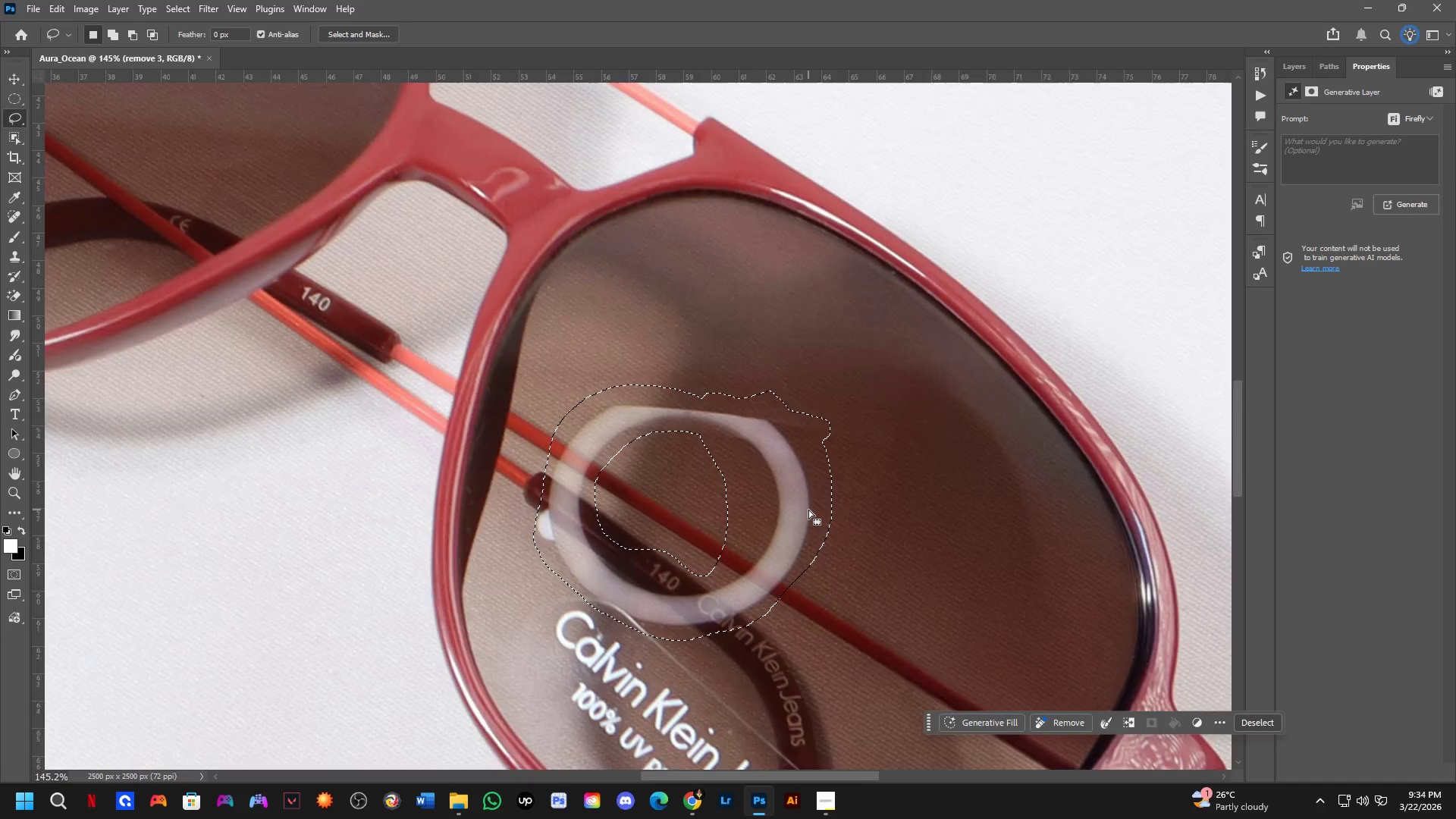 
hold_key(key=Space, duration=0.56)
 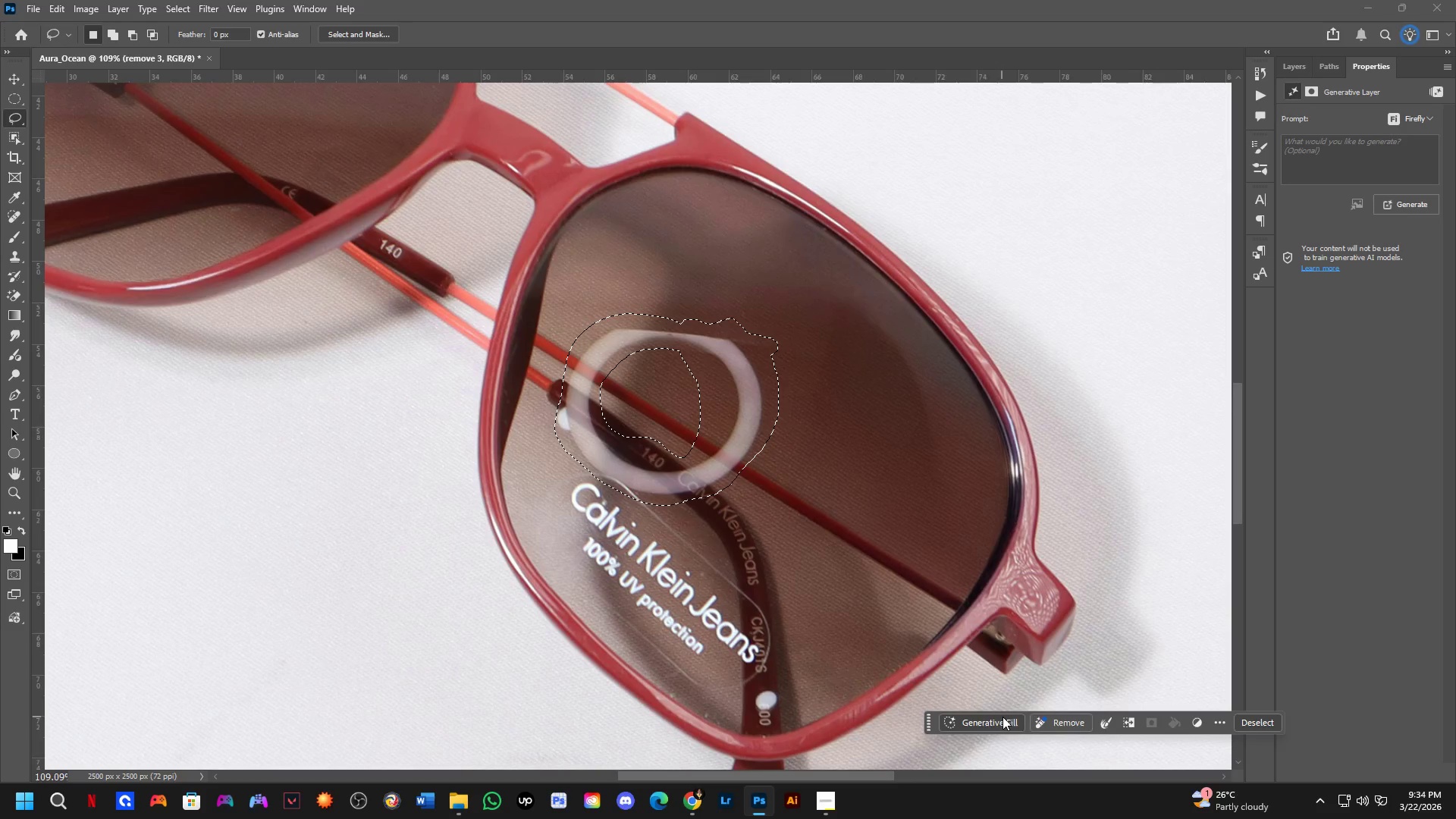 
left_click_drag(start_coordinate=[826, 634], to_coordinate=[778, 532])
 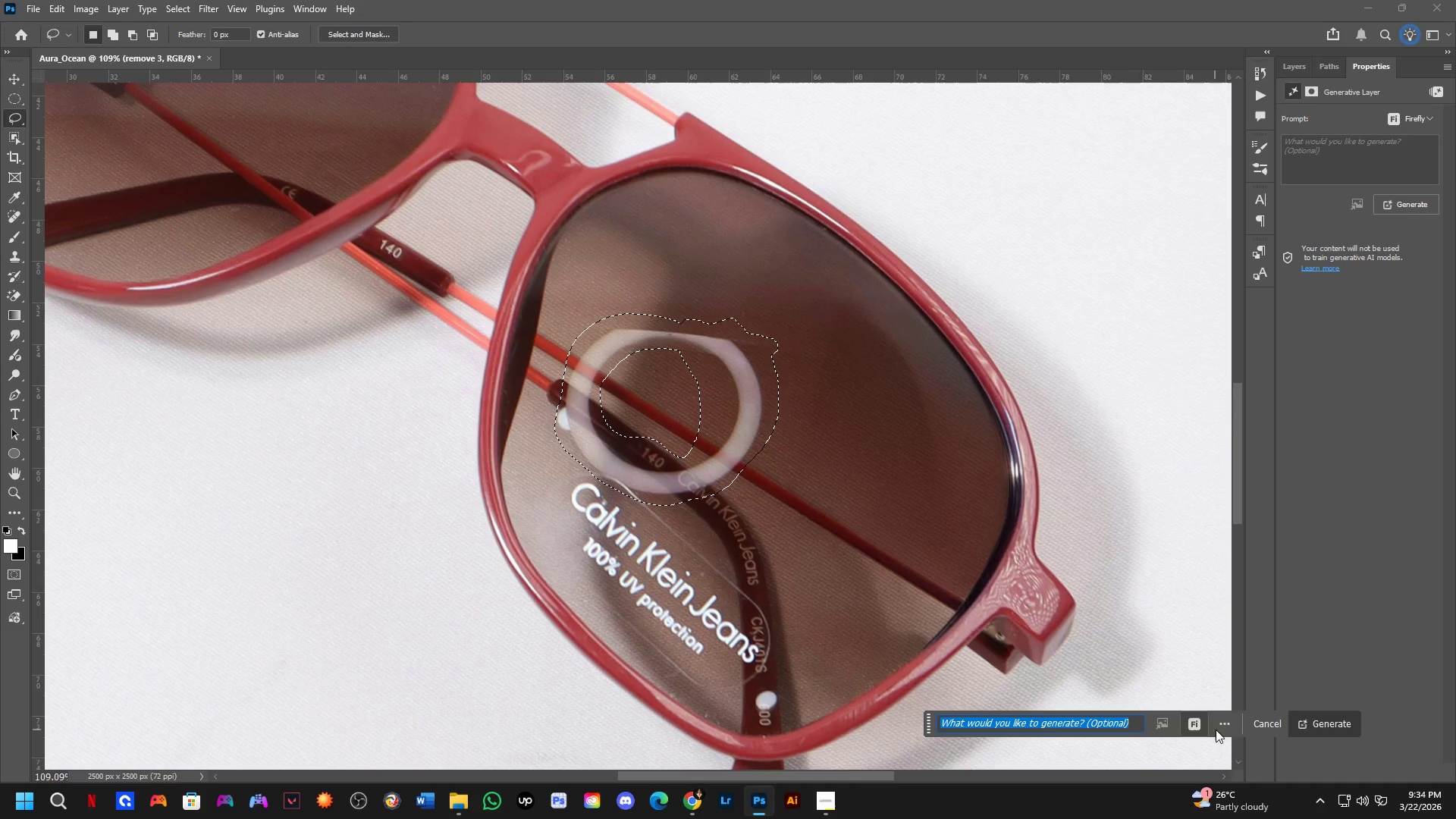 
scroll: coordinate [808, 510], scroll_direction: down, amount: 3.0
 